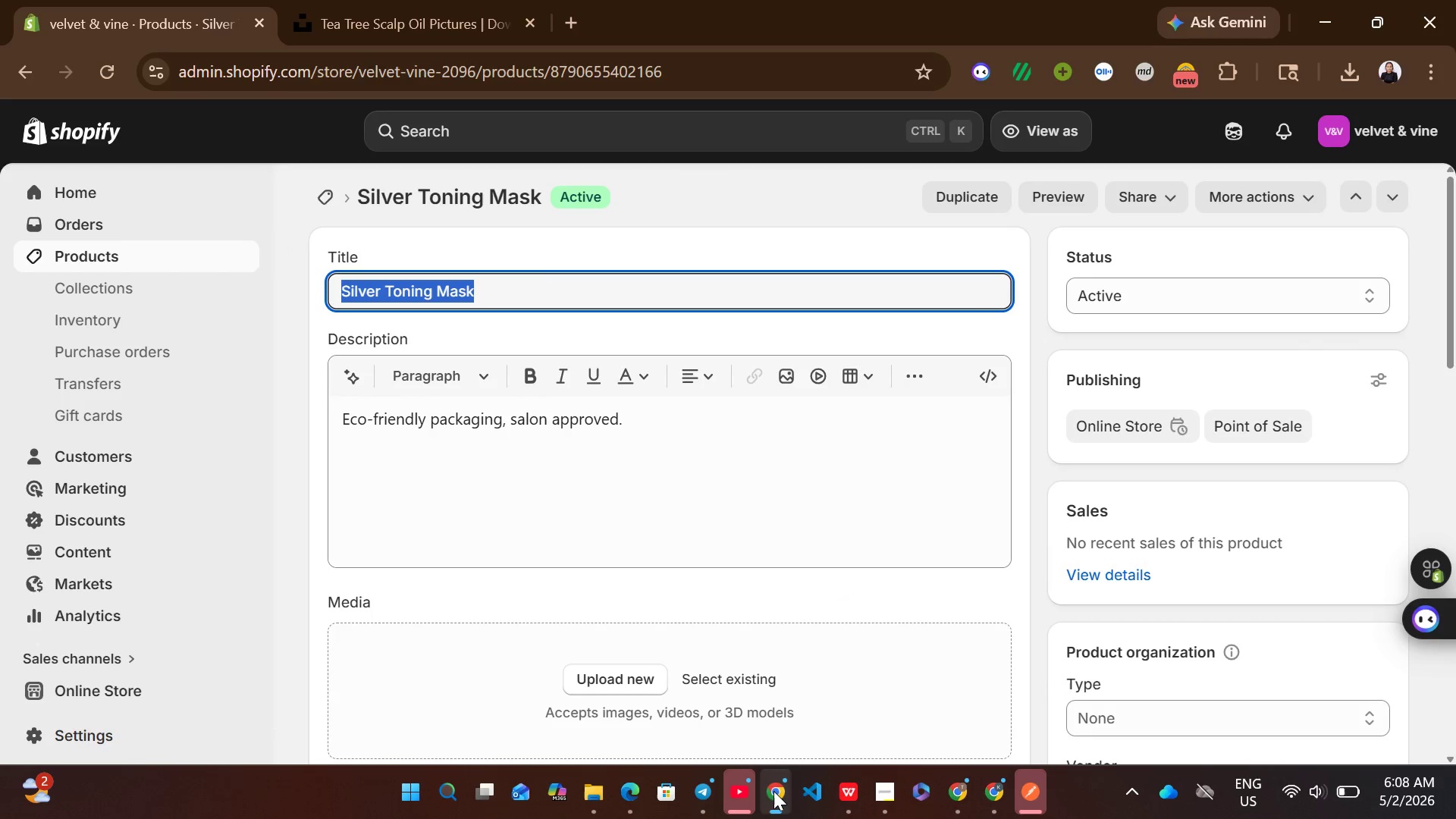 
wait(6.19)
 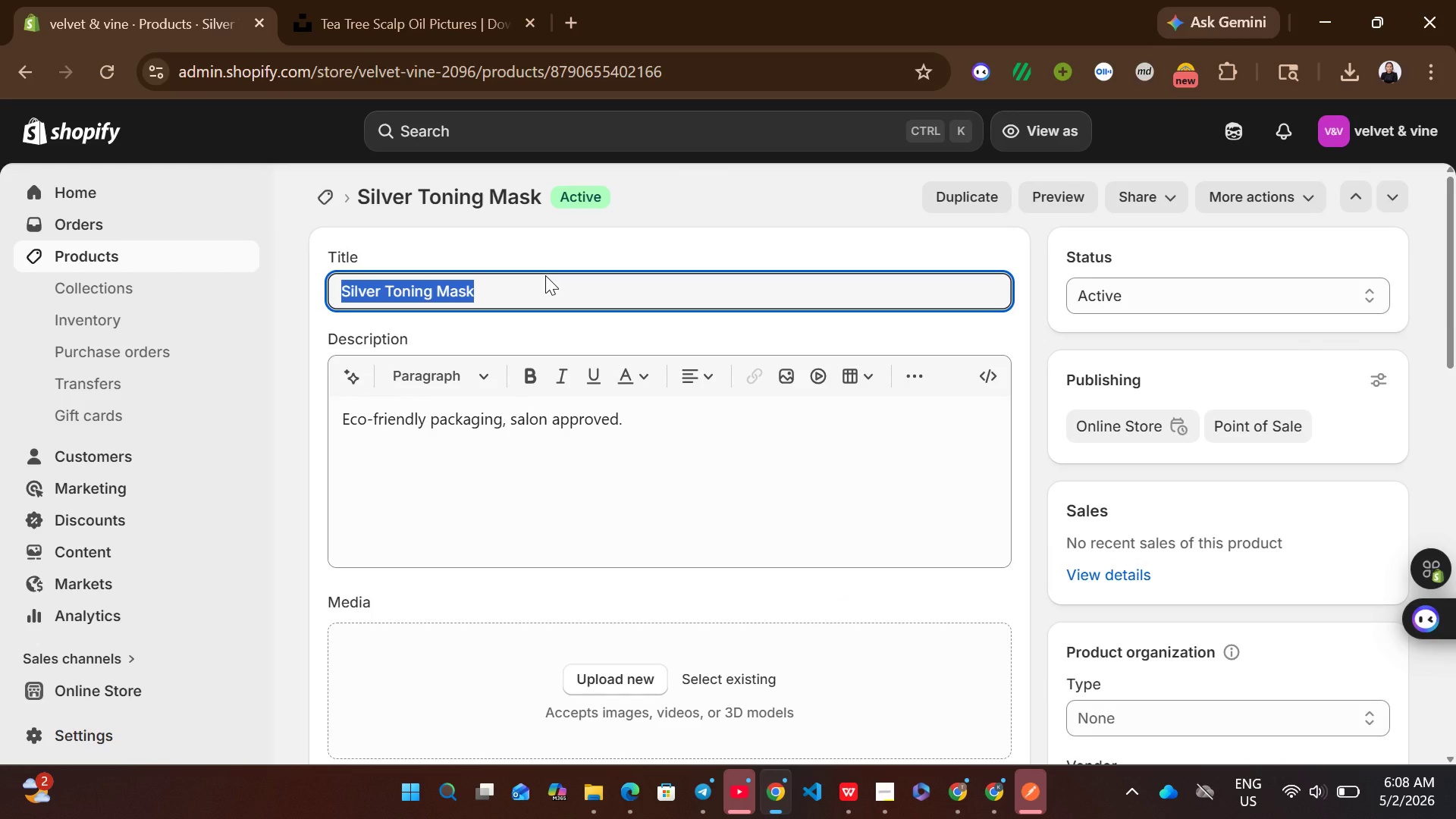 
left_click([846, 789])
 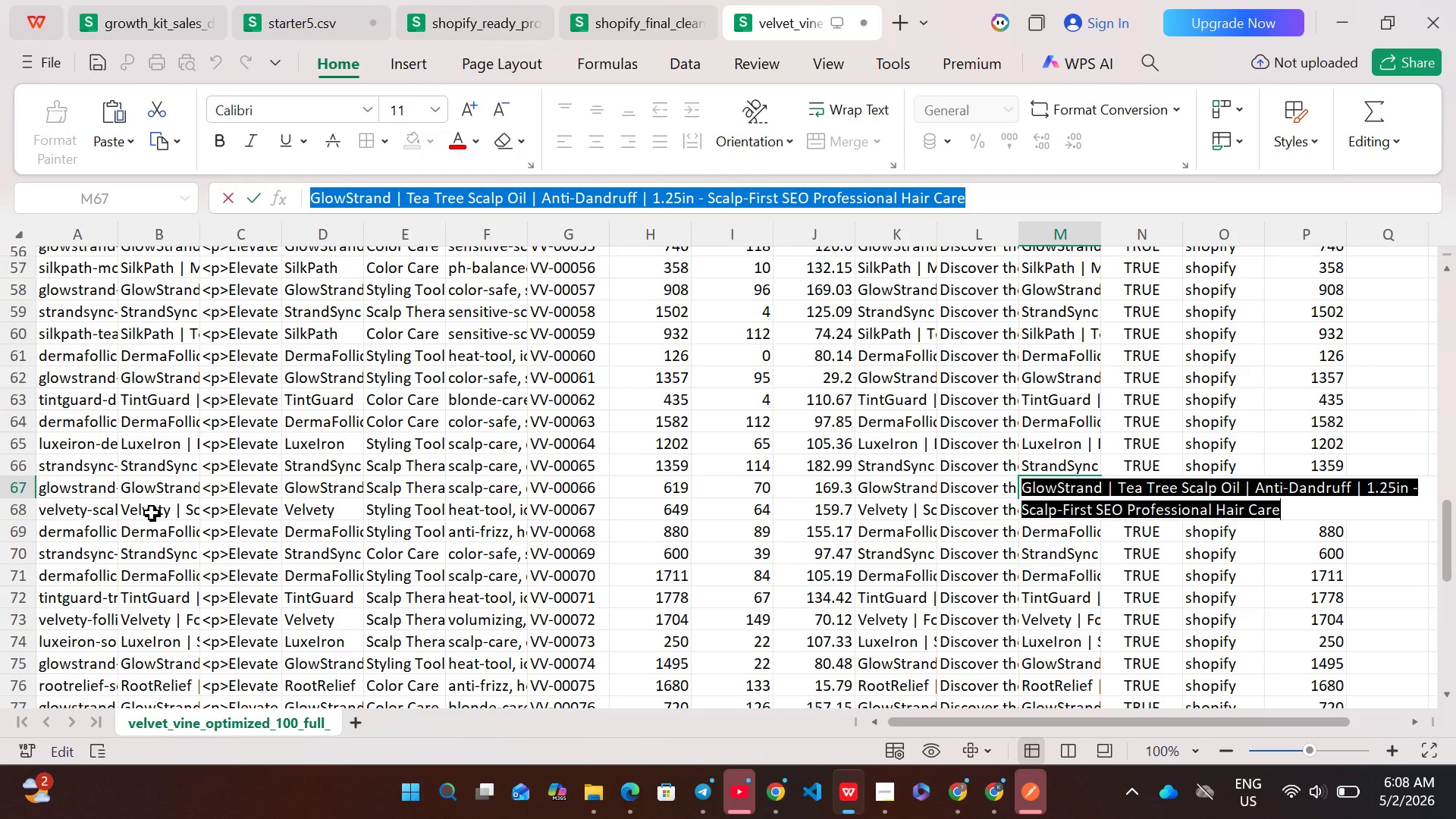 
wait(7.36)
 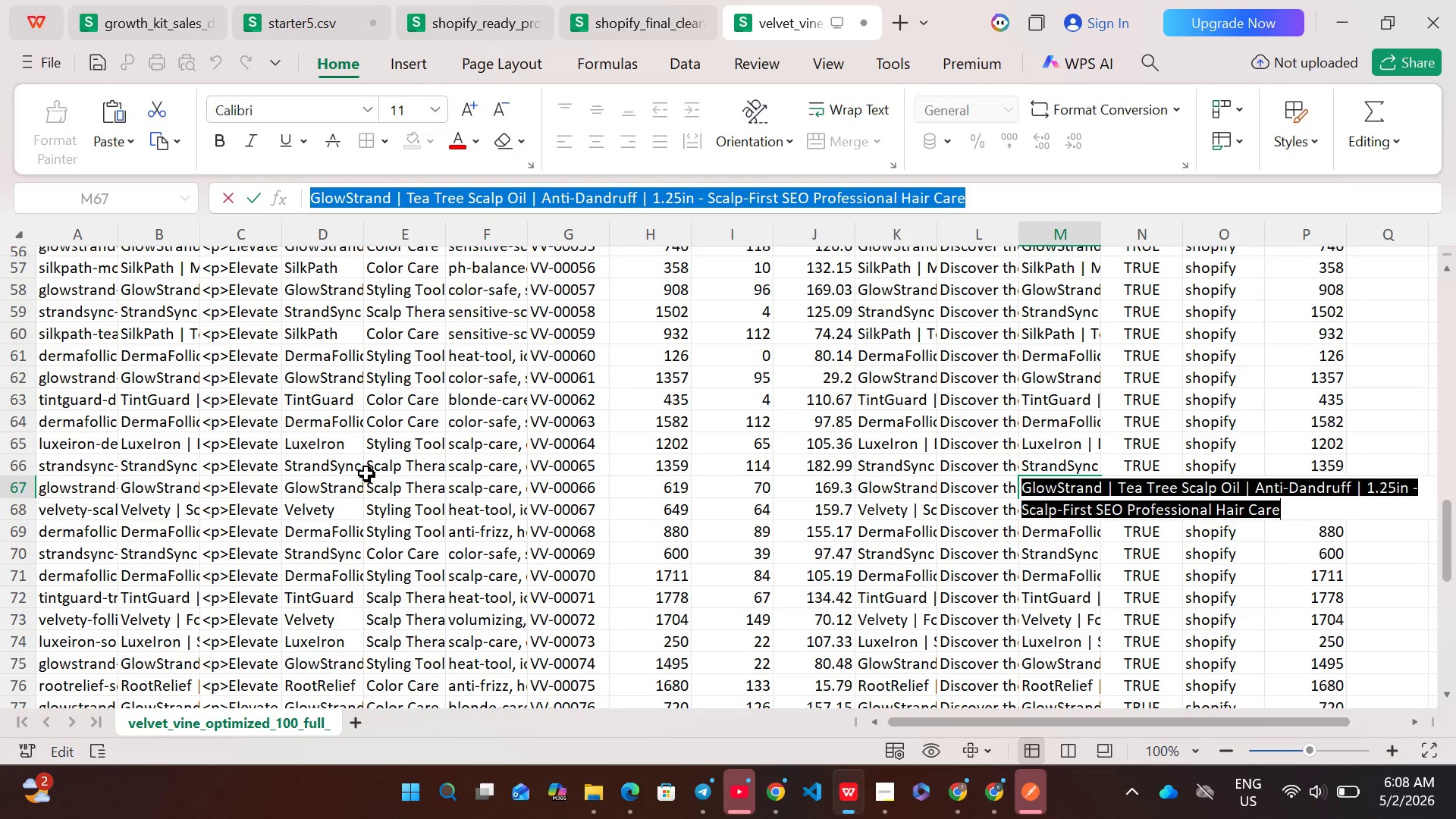 
left_click([25, 472])
 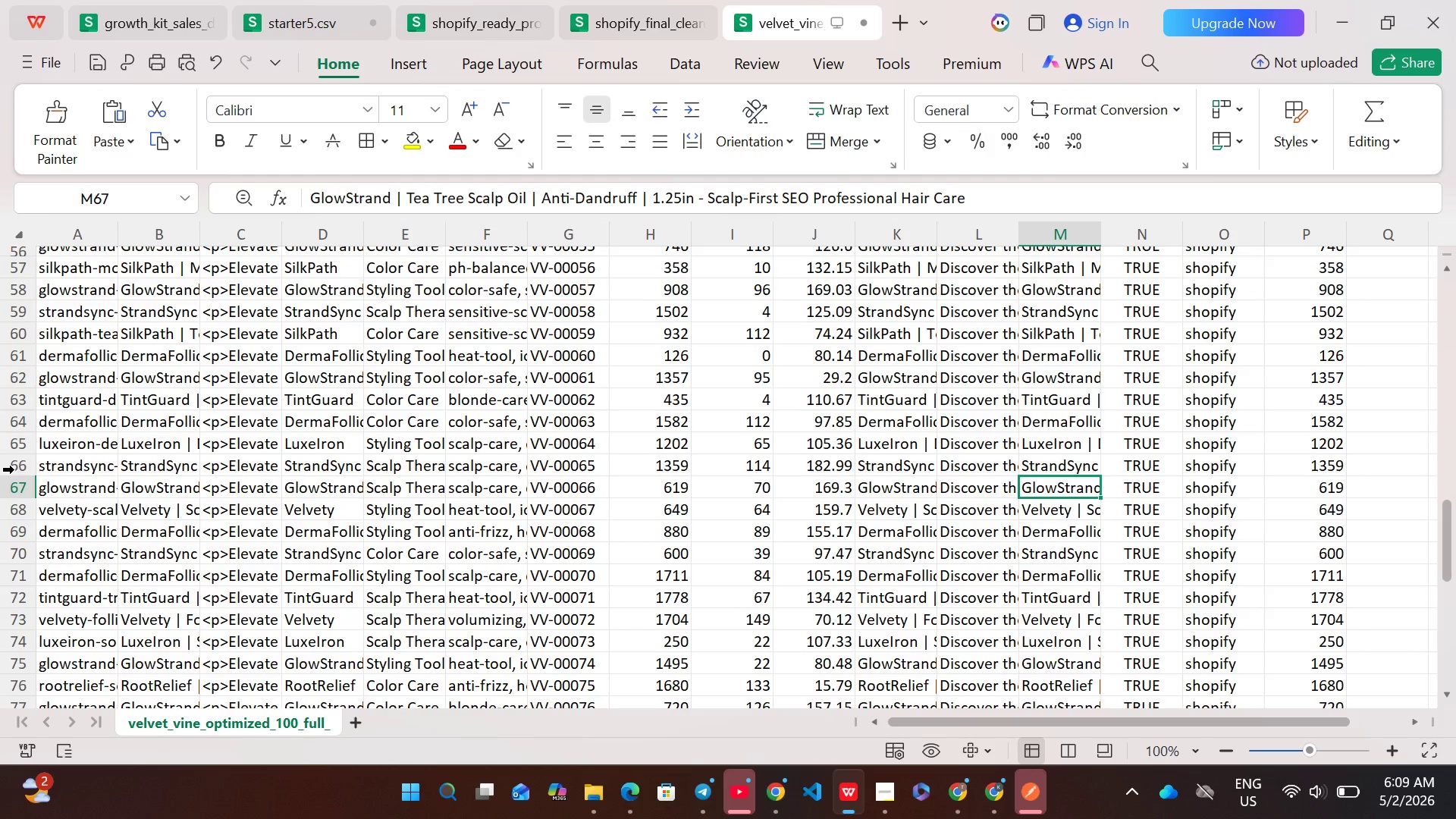 
left_click([14, 467])
 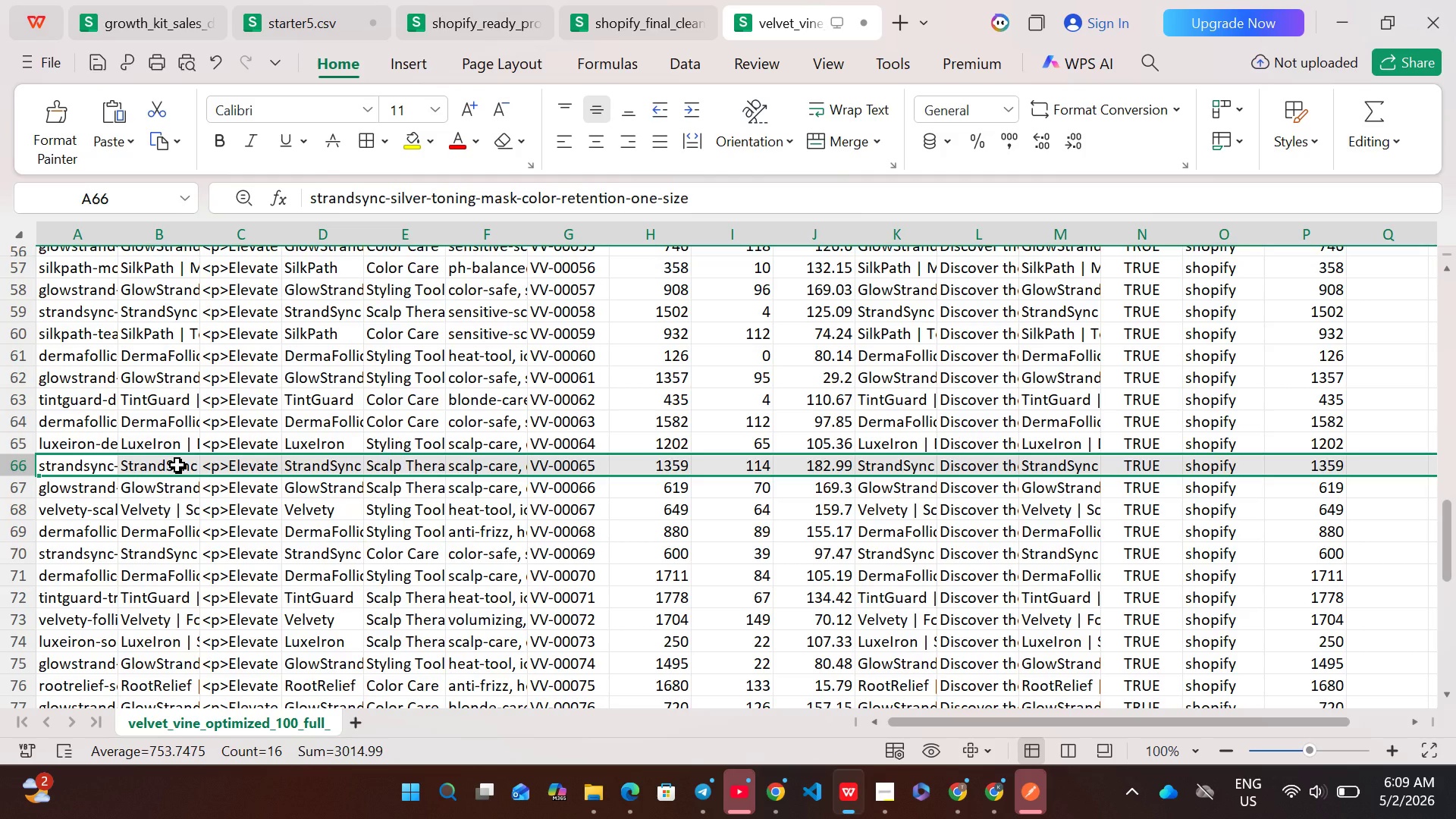 
double_click([177, 465])
 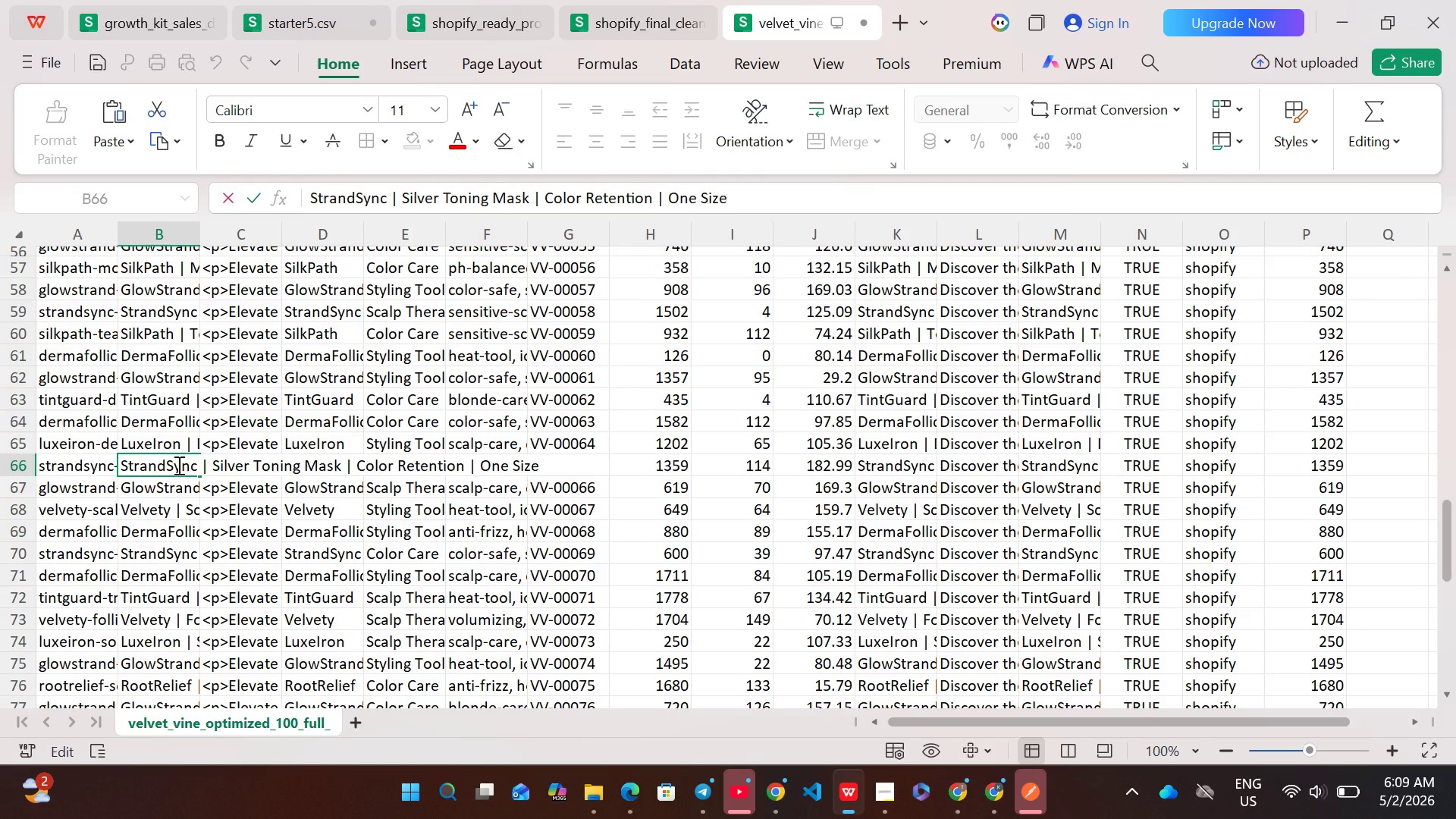 
key(Control+A)
 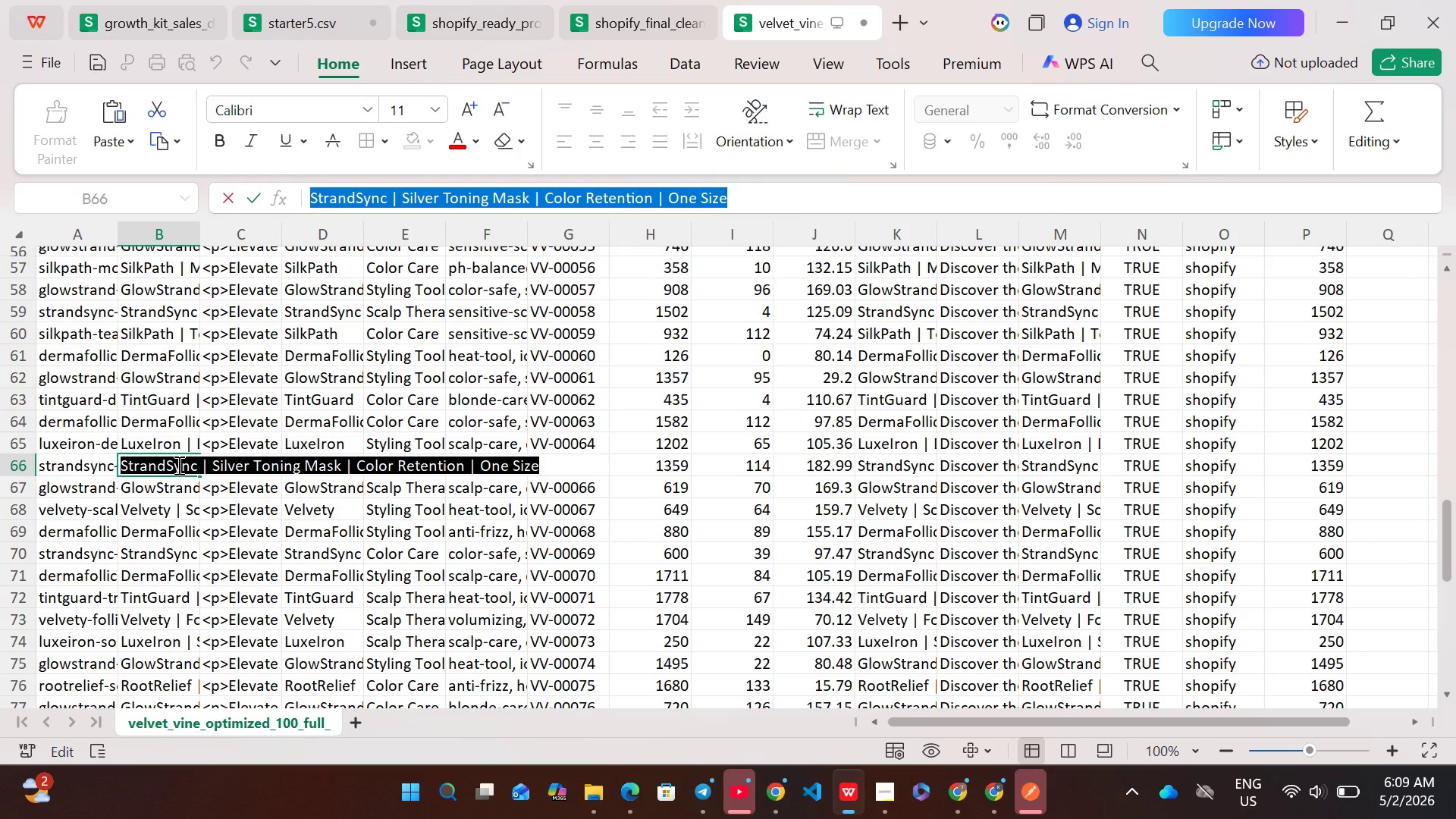 
key(Control+C)
 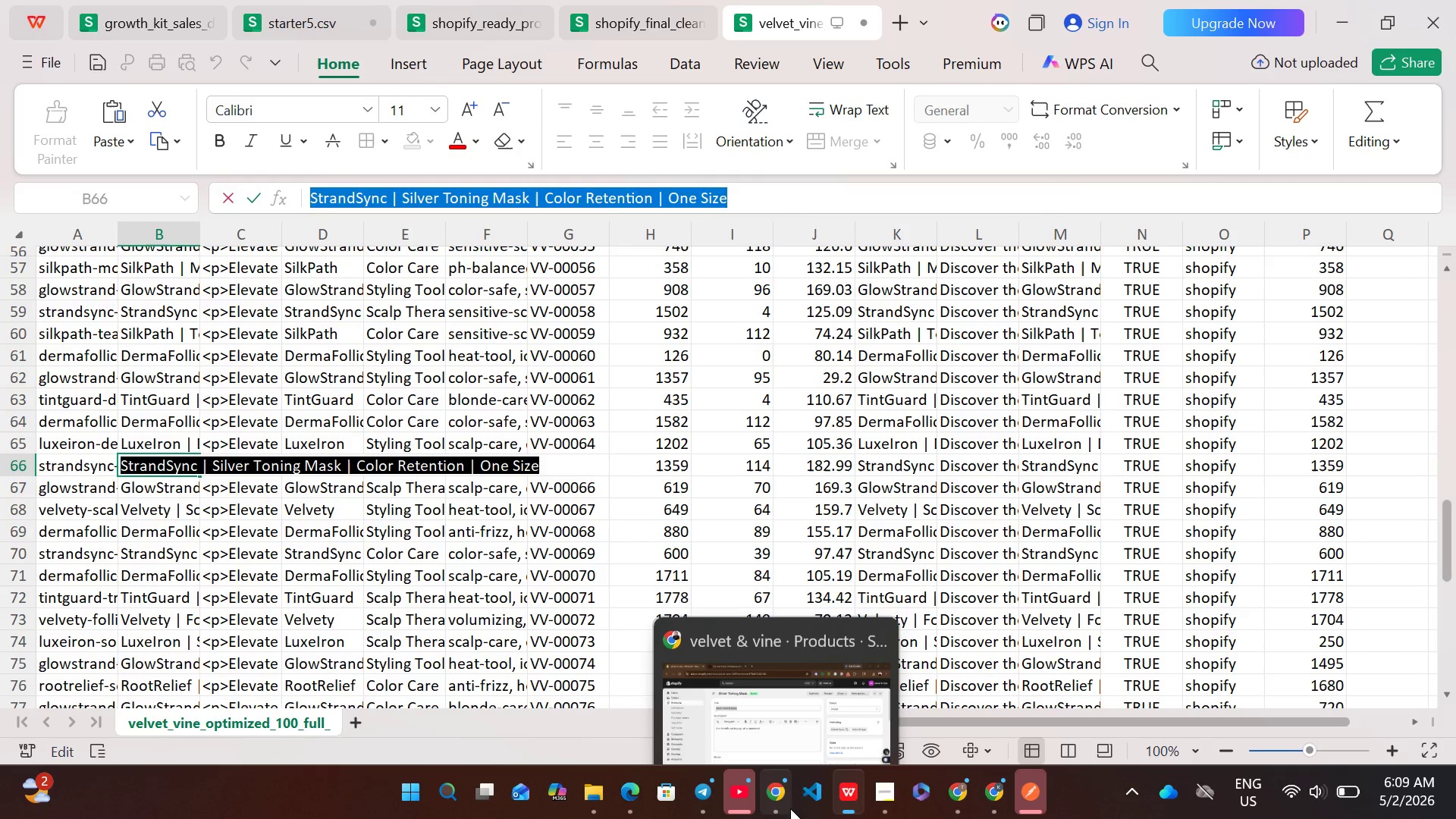 
left_click([784, 808])
 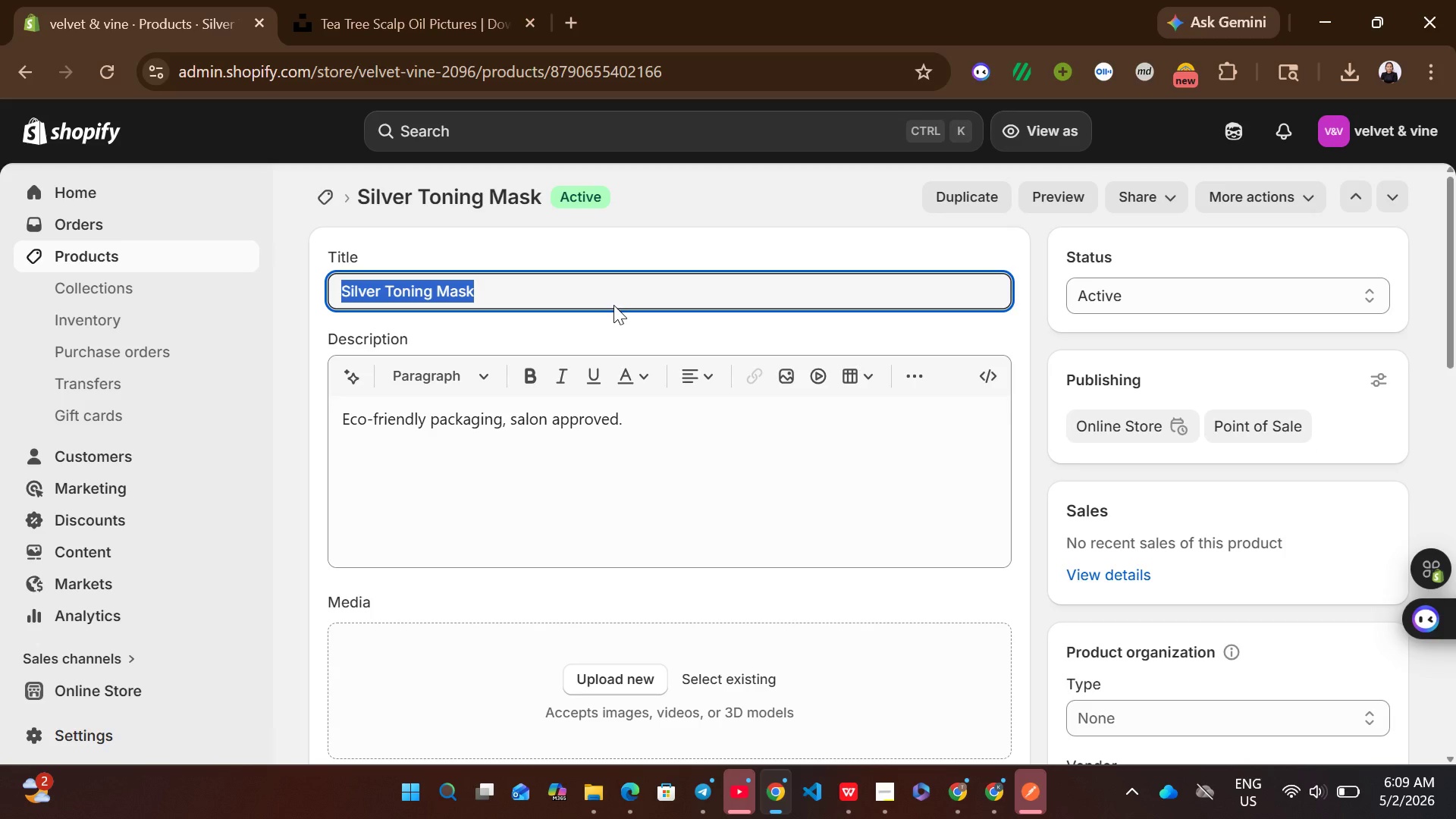 
key(Control+V)
 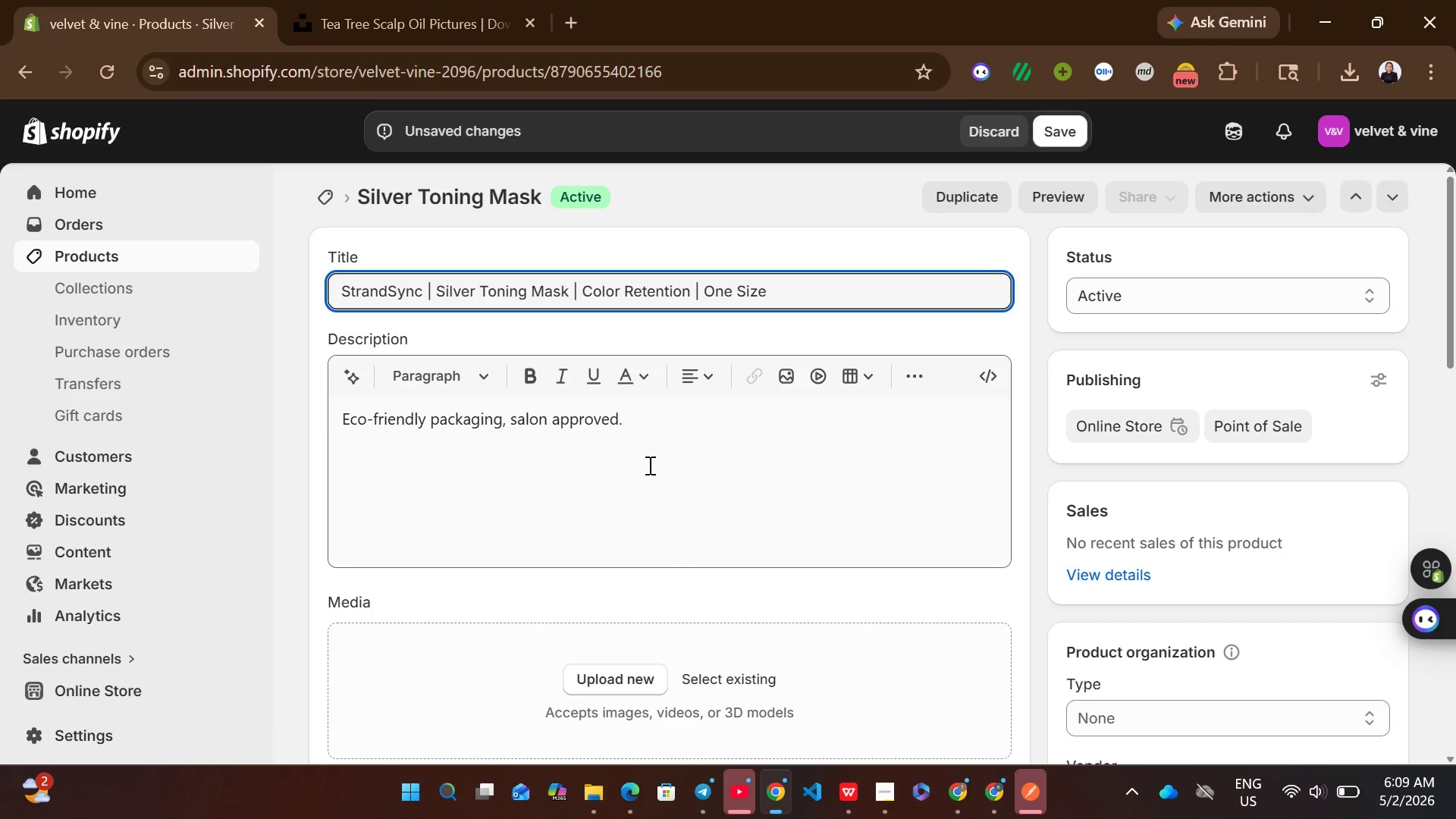 
left_click([648, 465])
 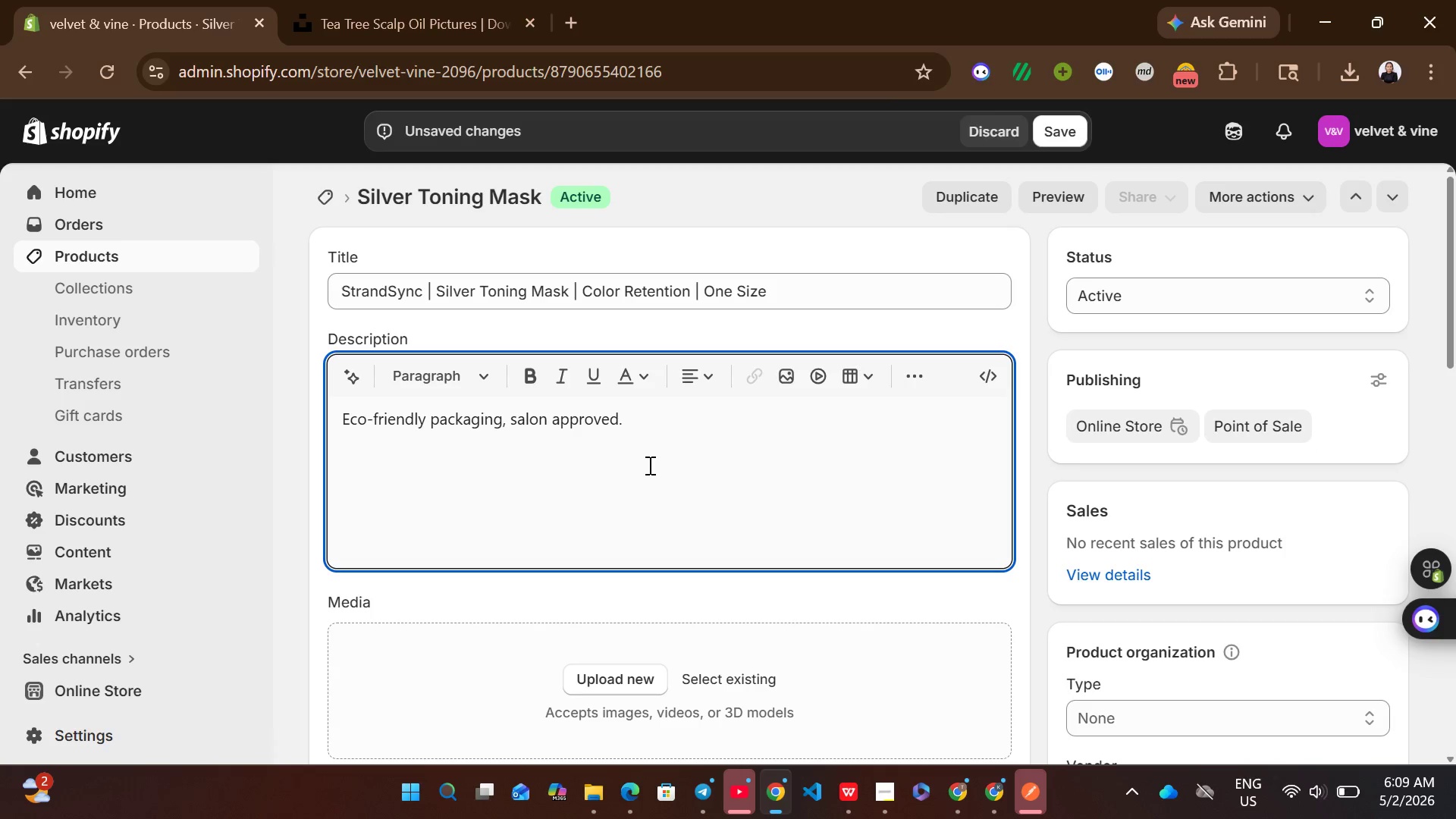 
key(Control+A)
 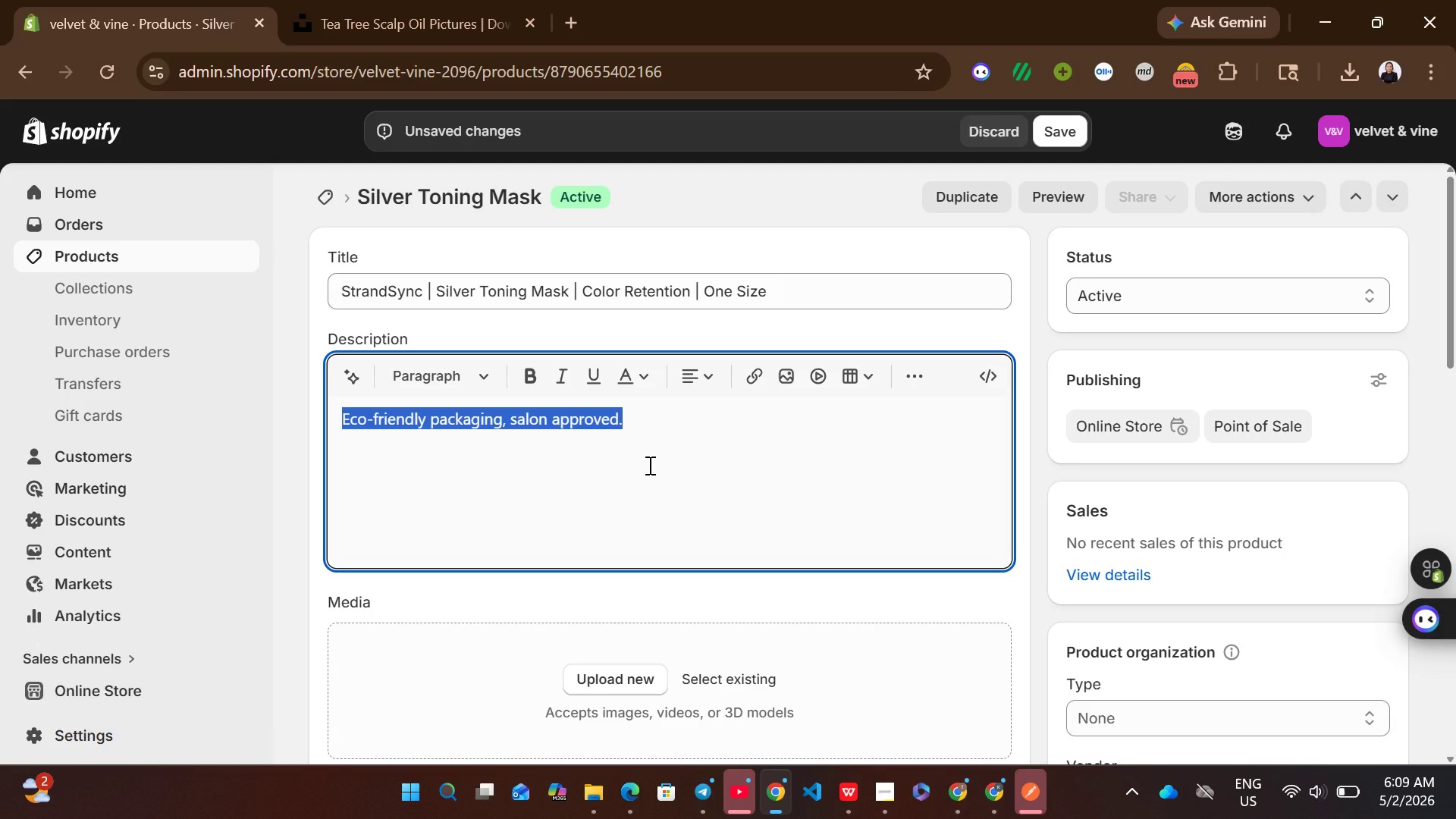 
key(Control+X)
 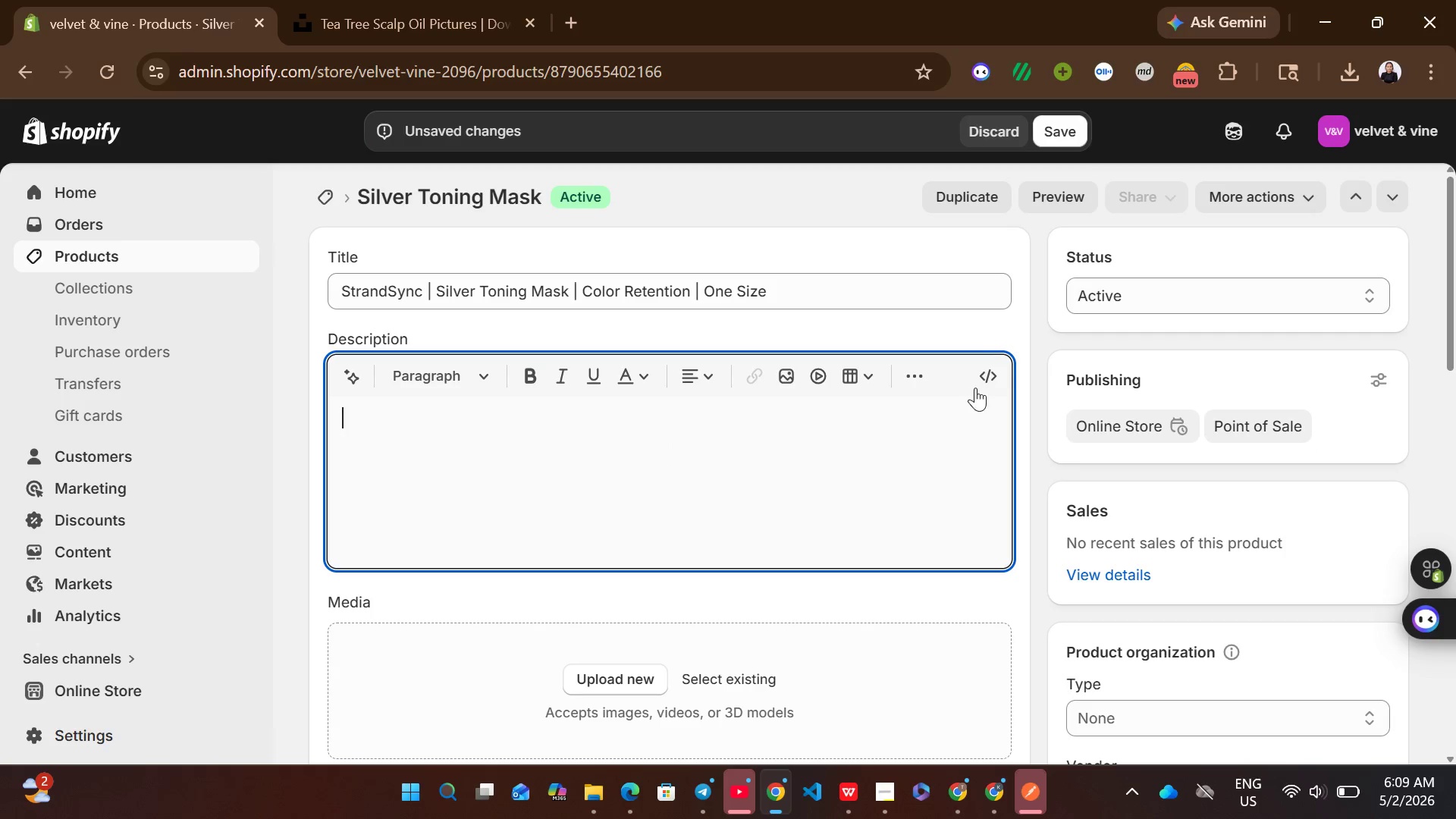 
left_click([981, 377])
 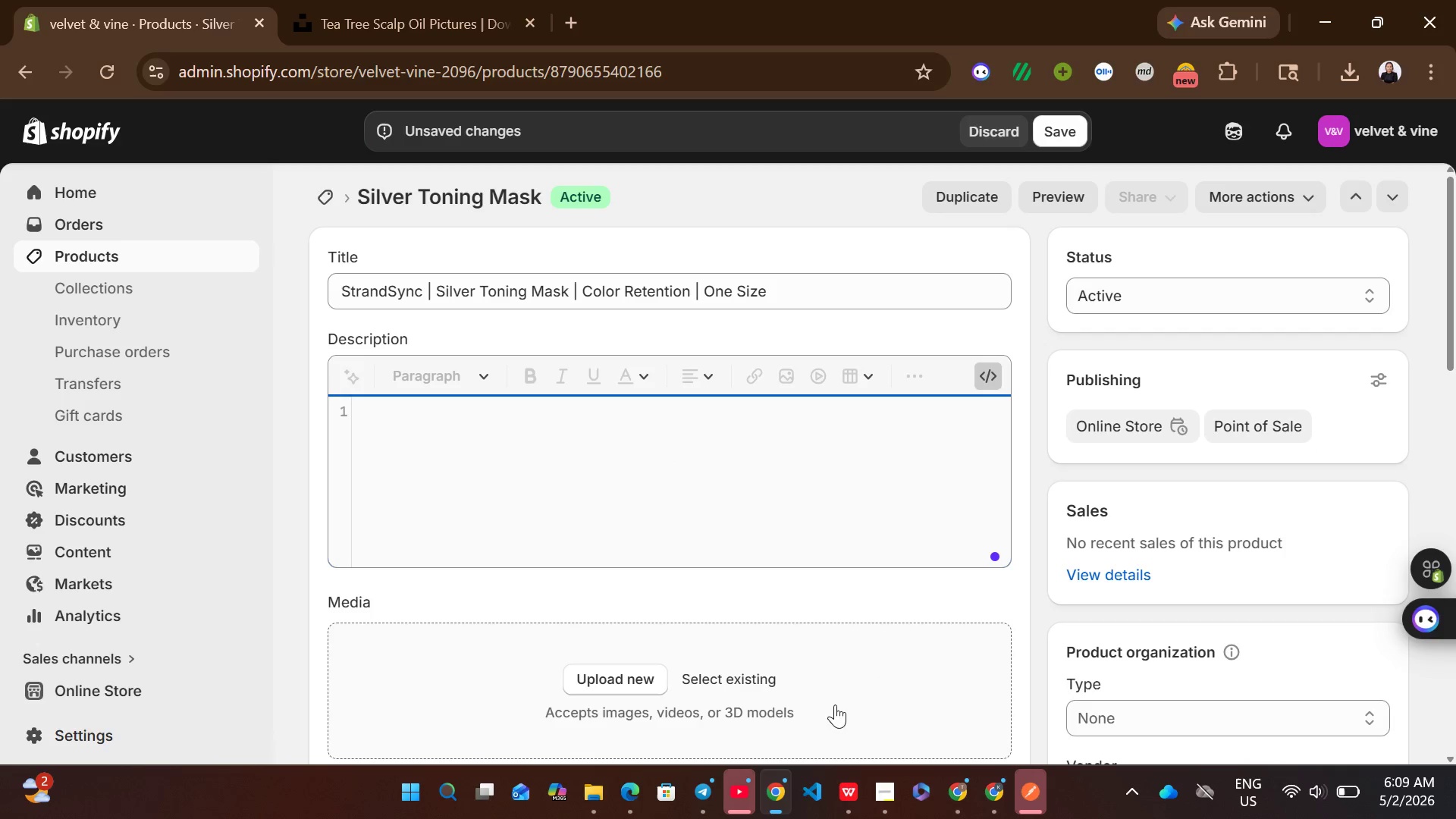 
left_click([835, 786])
 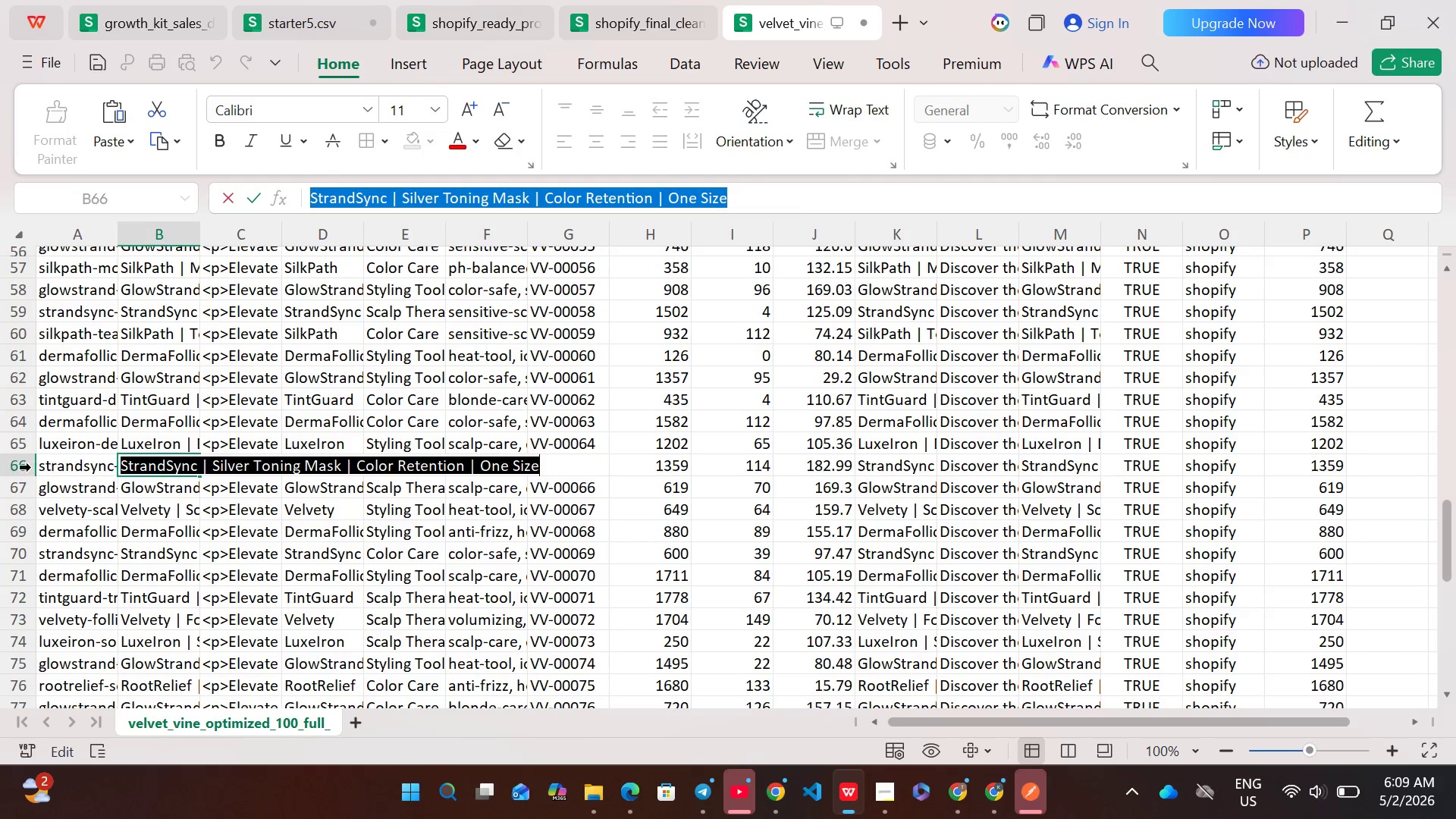 
left_click([19, 466])
 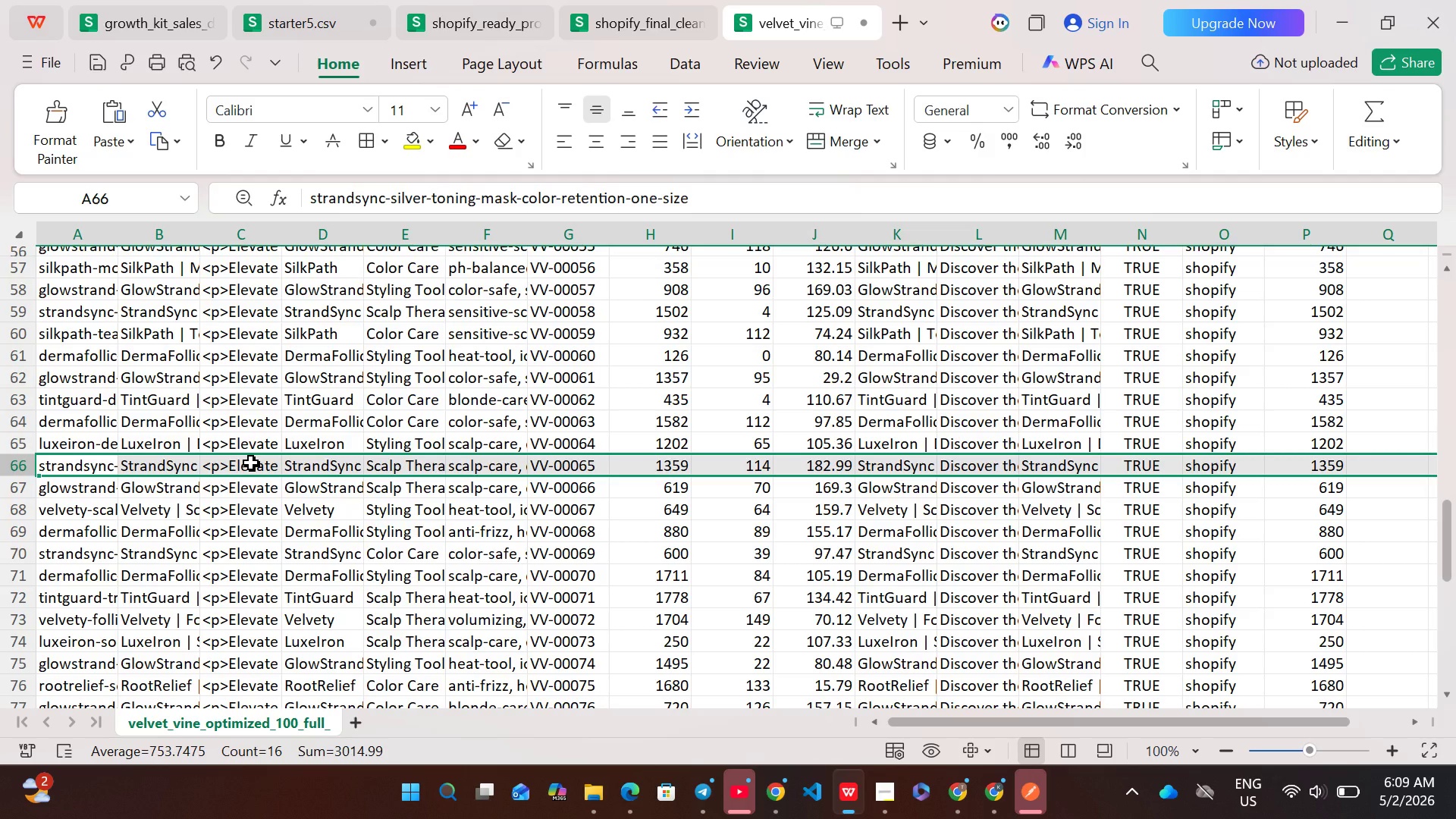 
double_click([251, 463])
 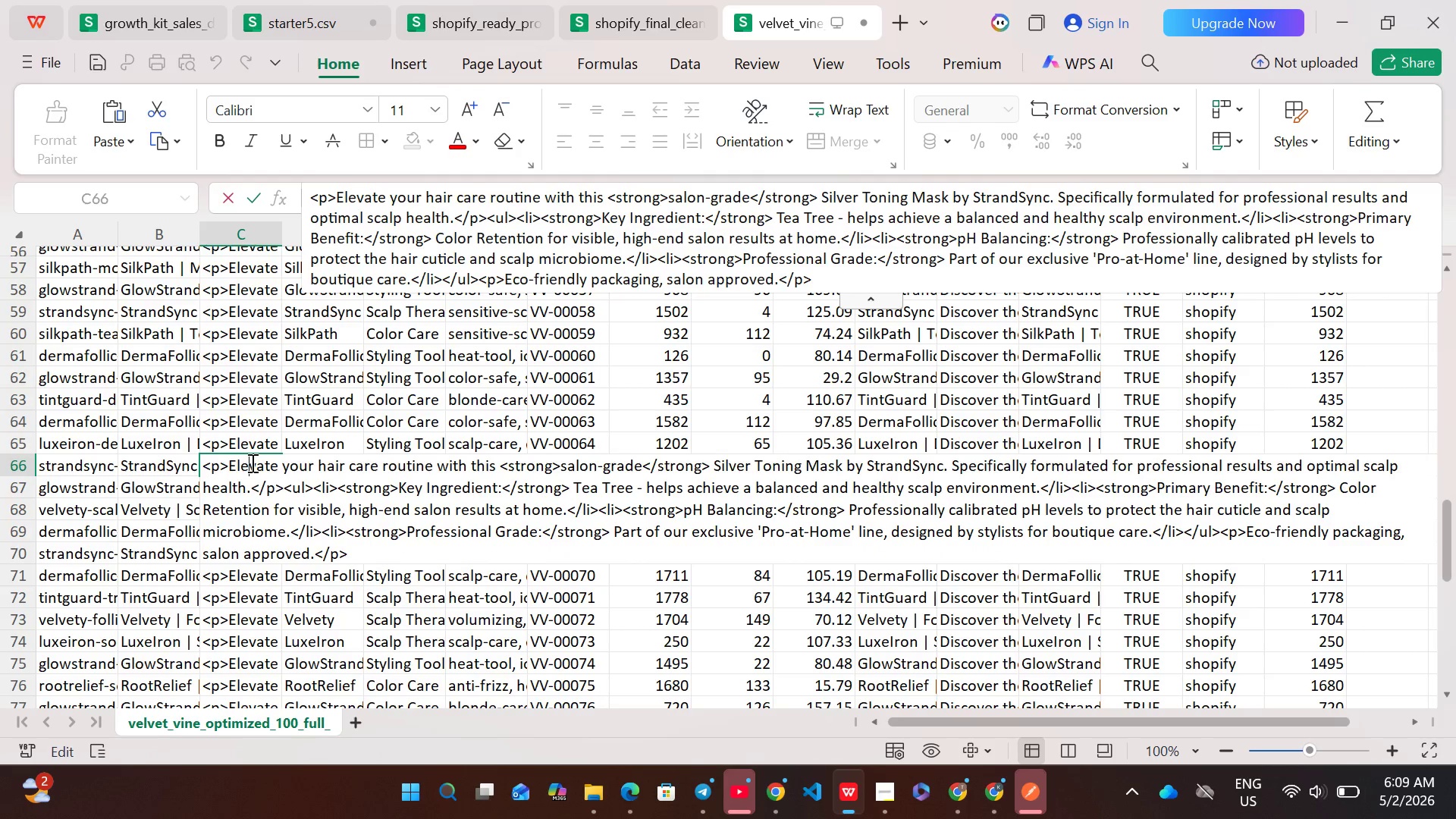 
key(Control+A)
 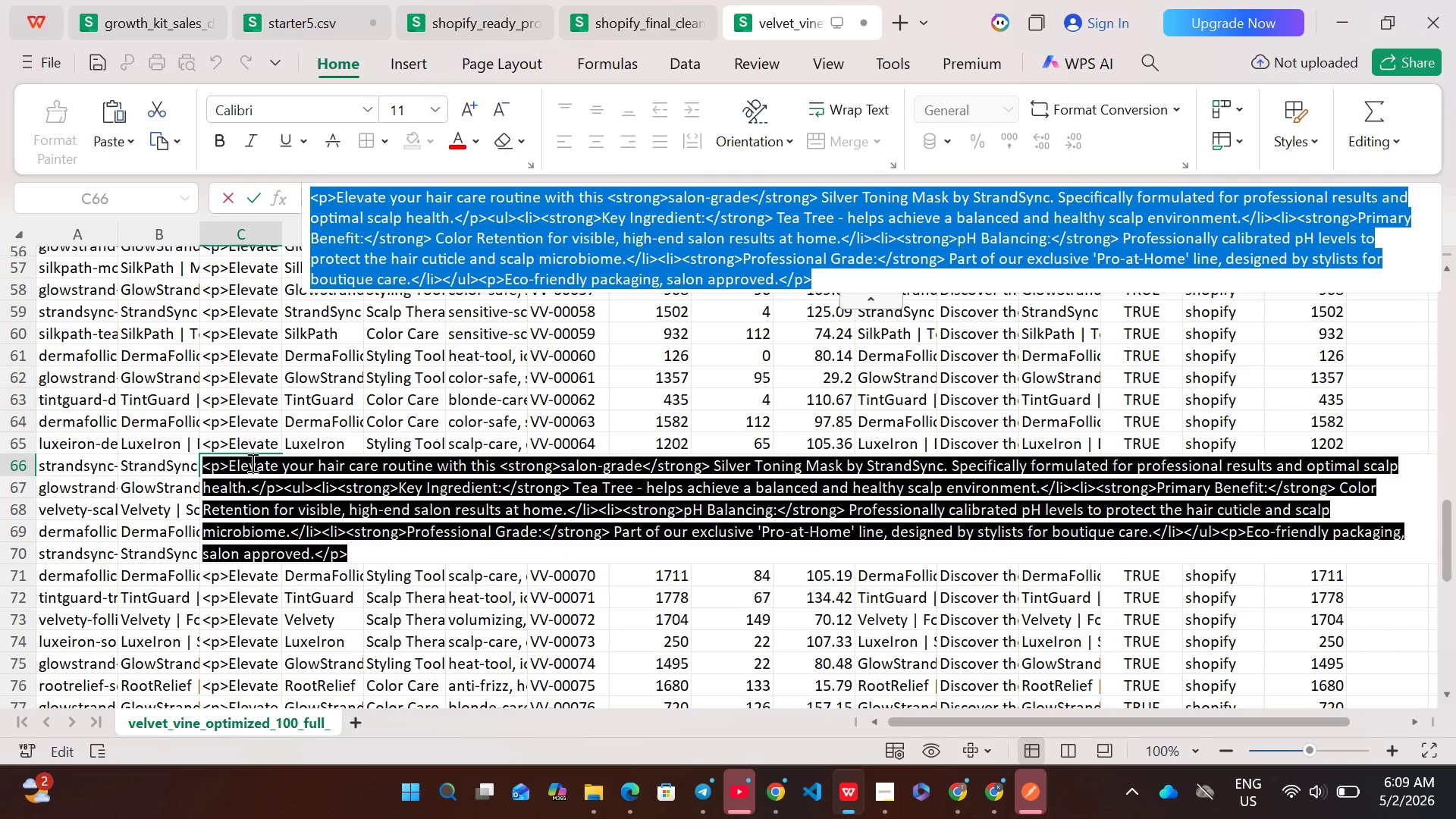 
key(Control+C)
 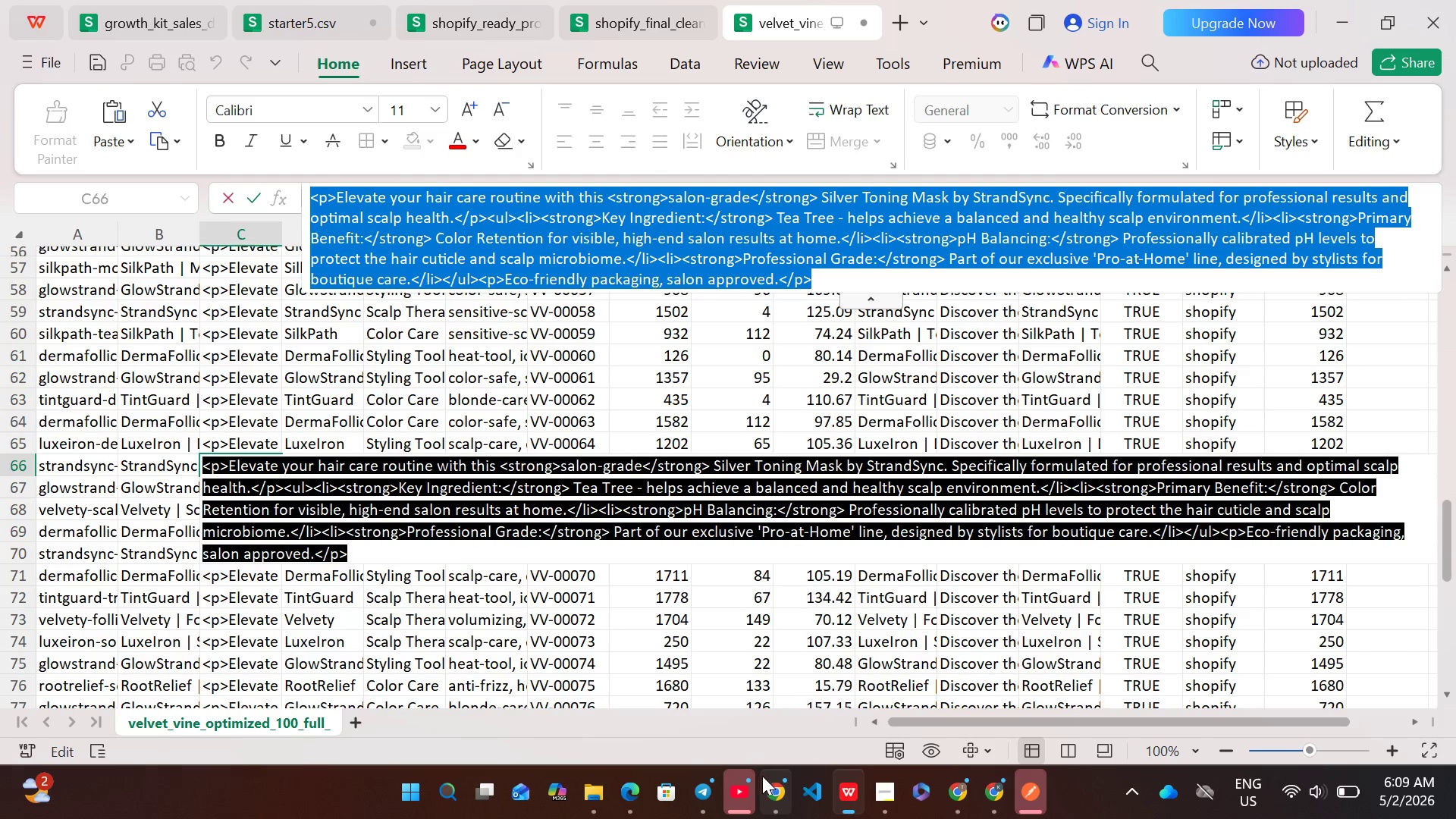 
left_click([773, 784])
 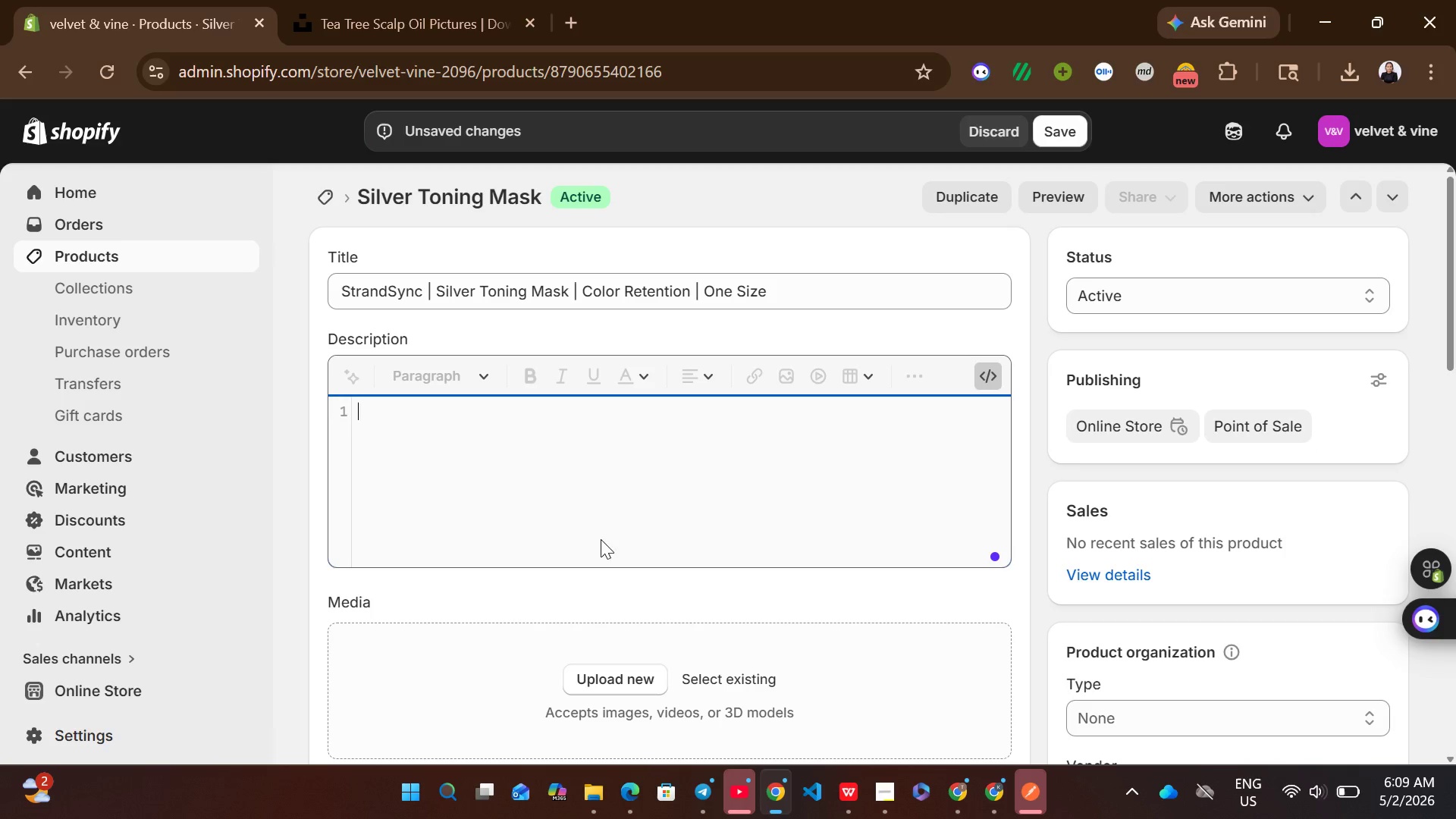 
left_click([610, 510])
 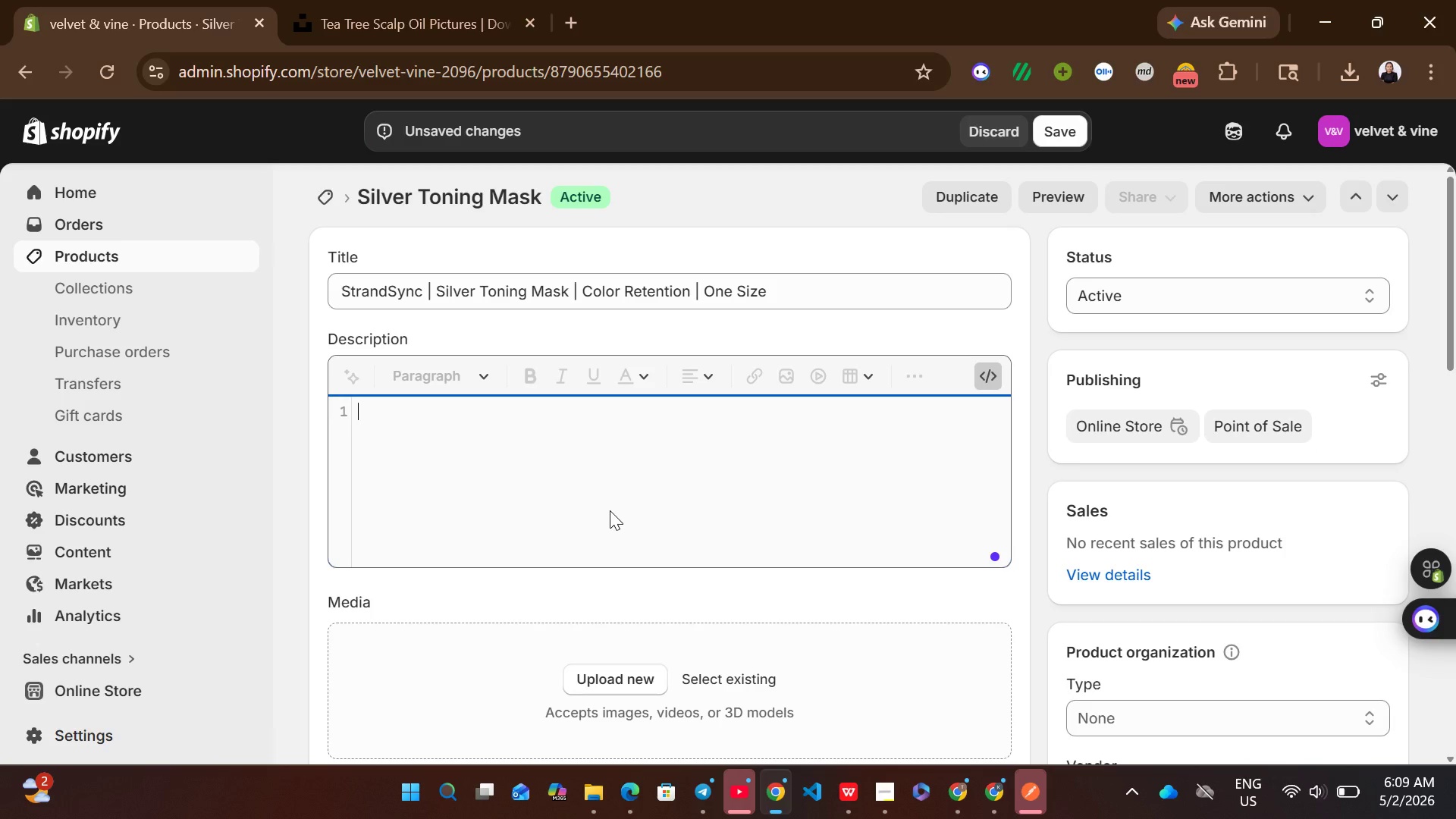 
key(Control+V)
 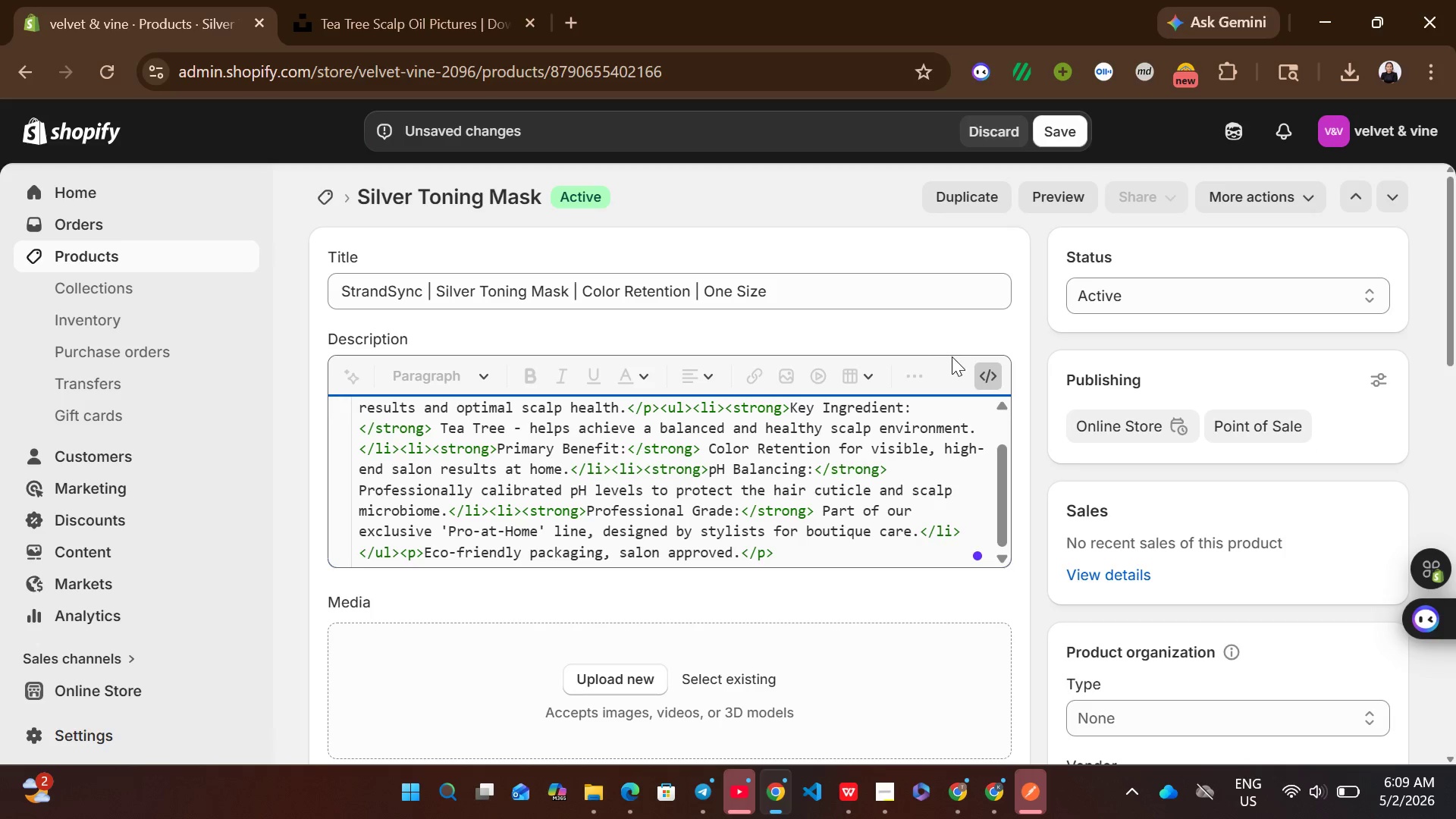 
left_click([983, 381])
 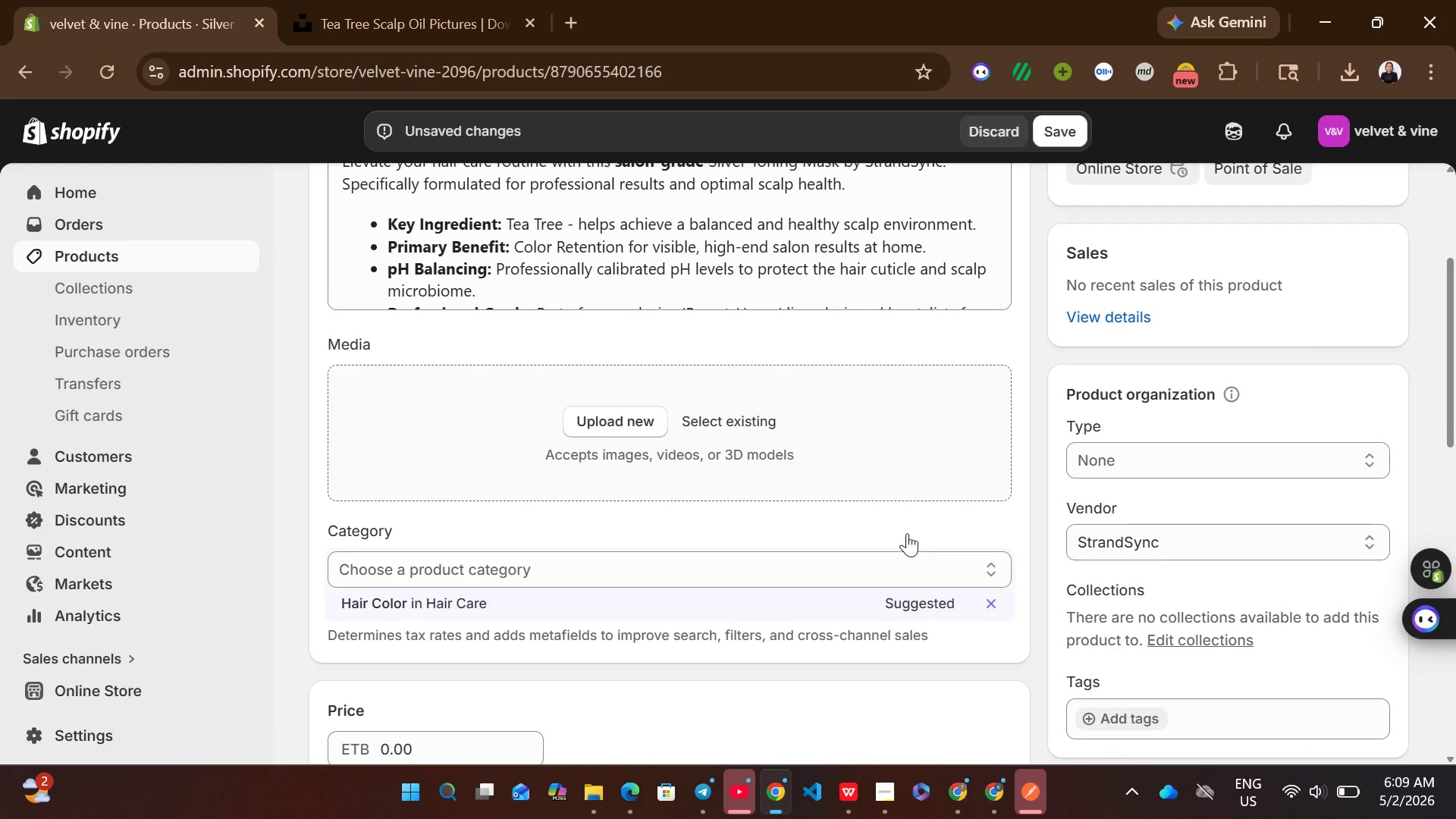 
left_click([1111, 452])
 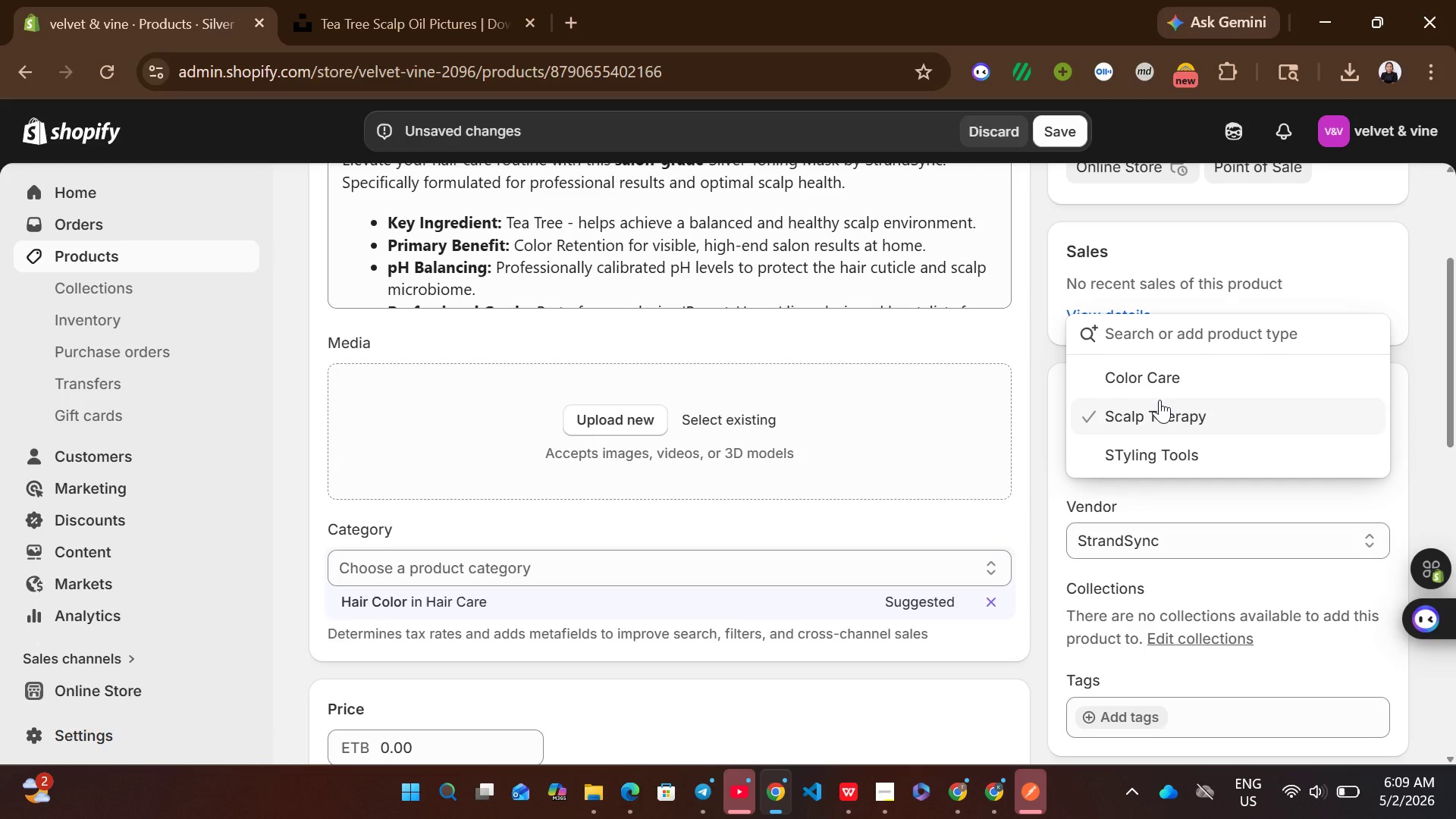 
wait(6.81)
 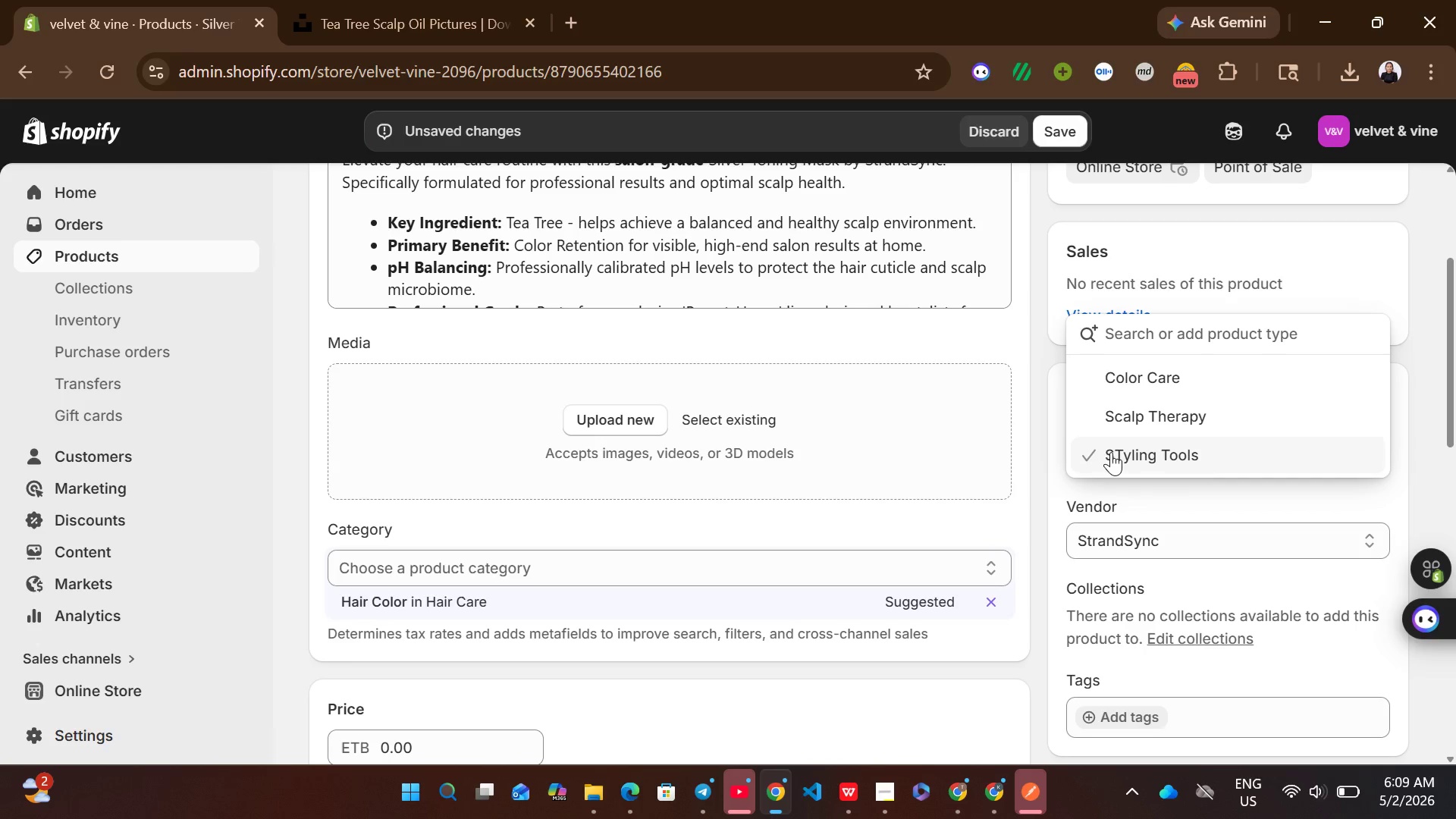 
left_click([1042, 563])
 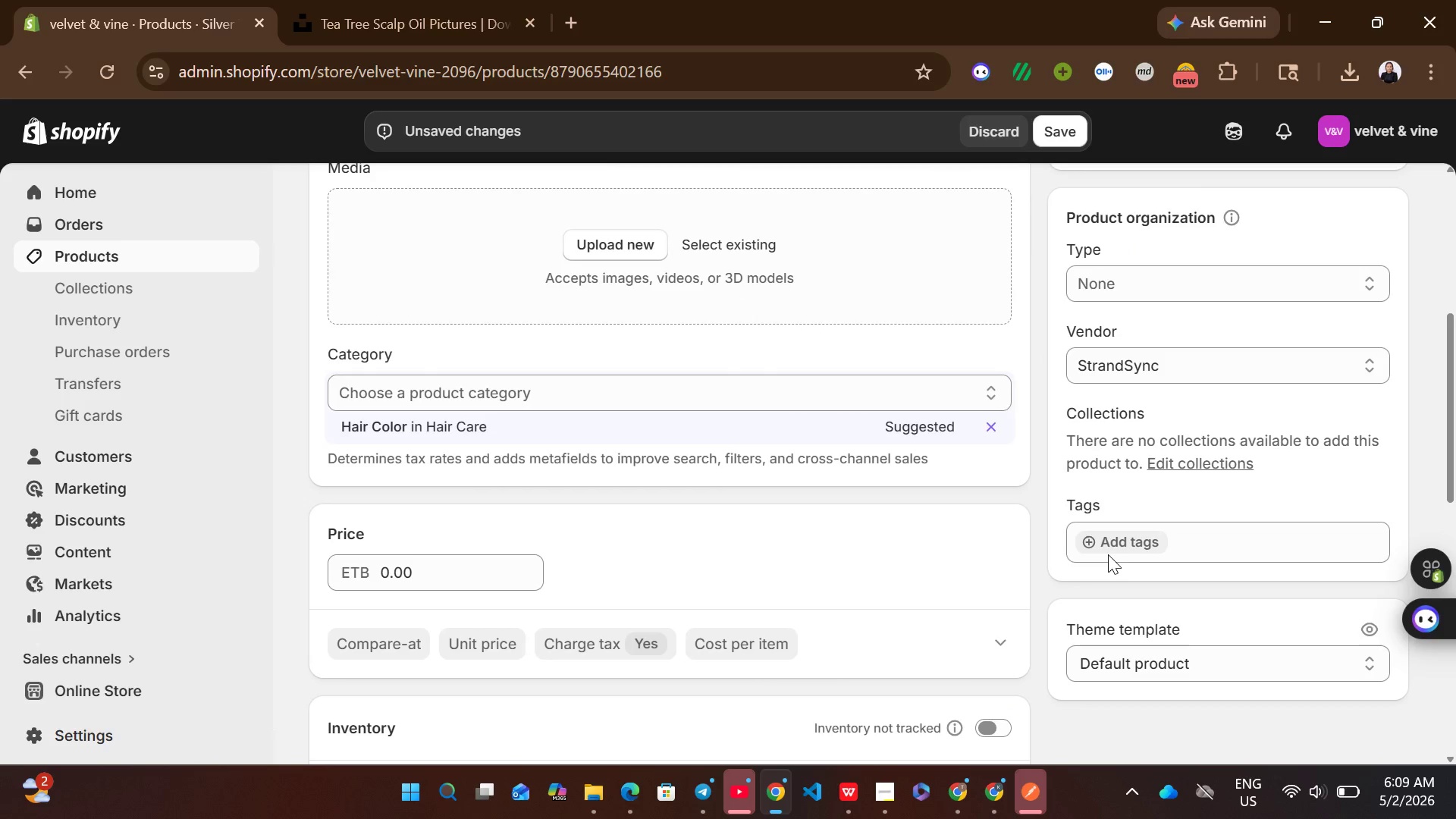 
left_click([1109, 550])
 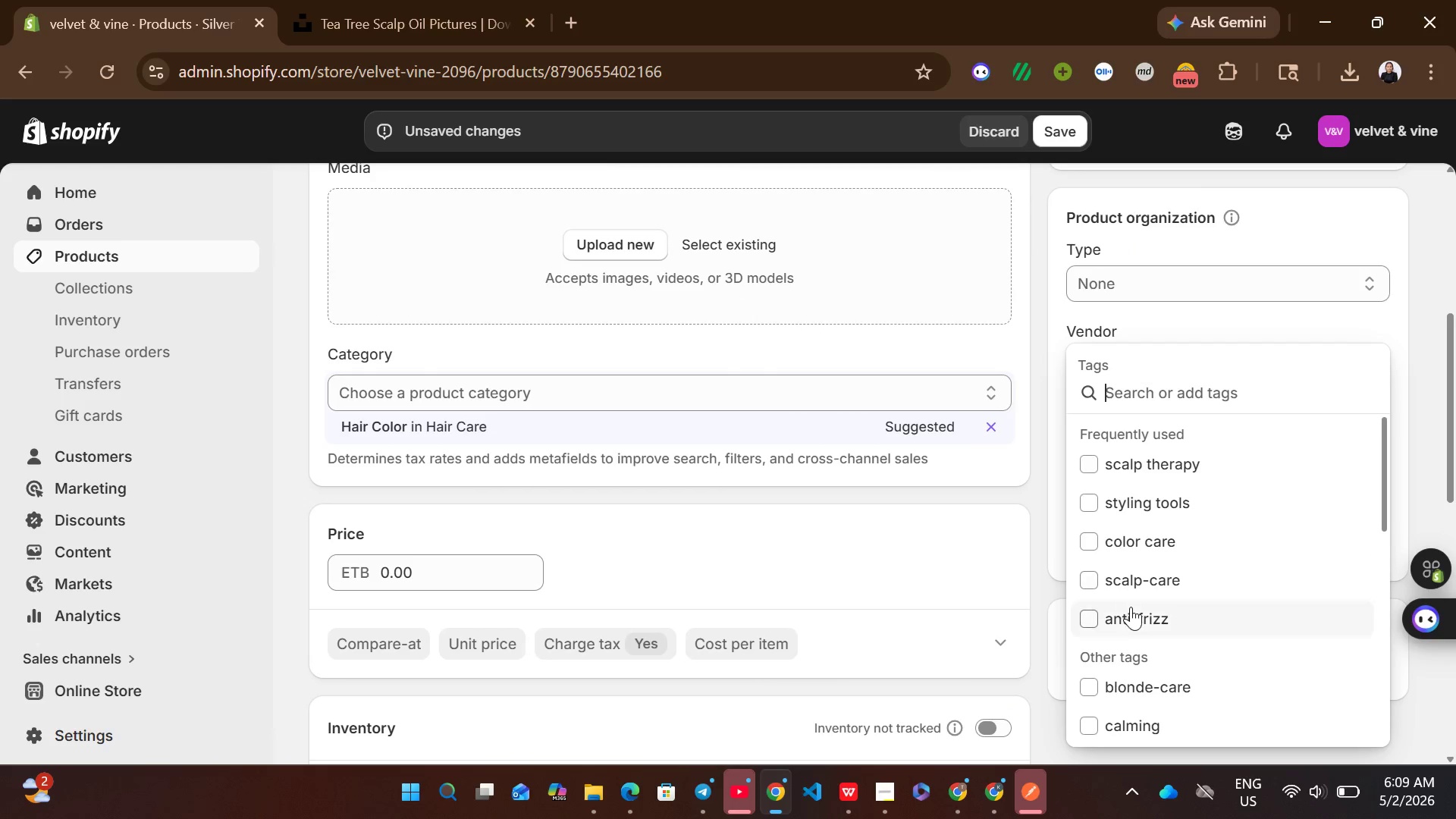 
left_click([1145, 583])
 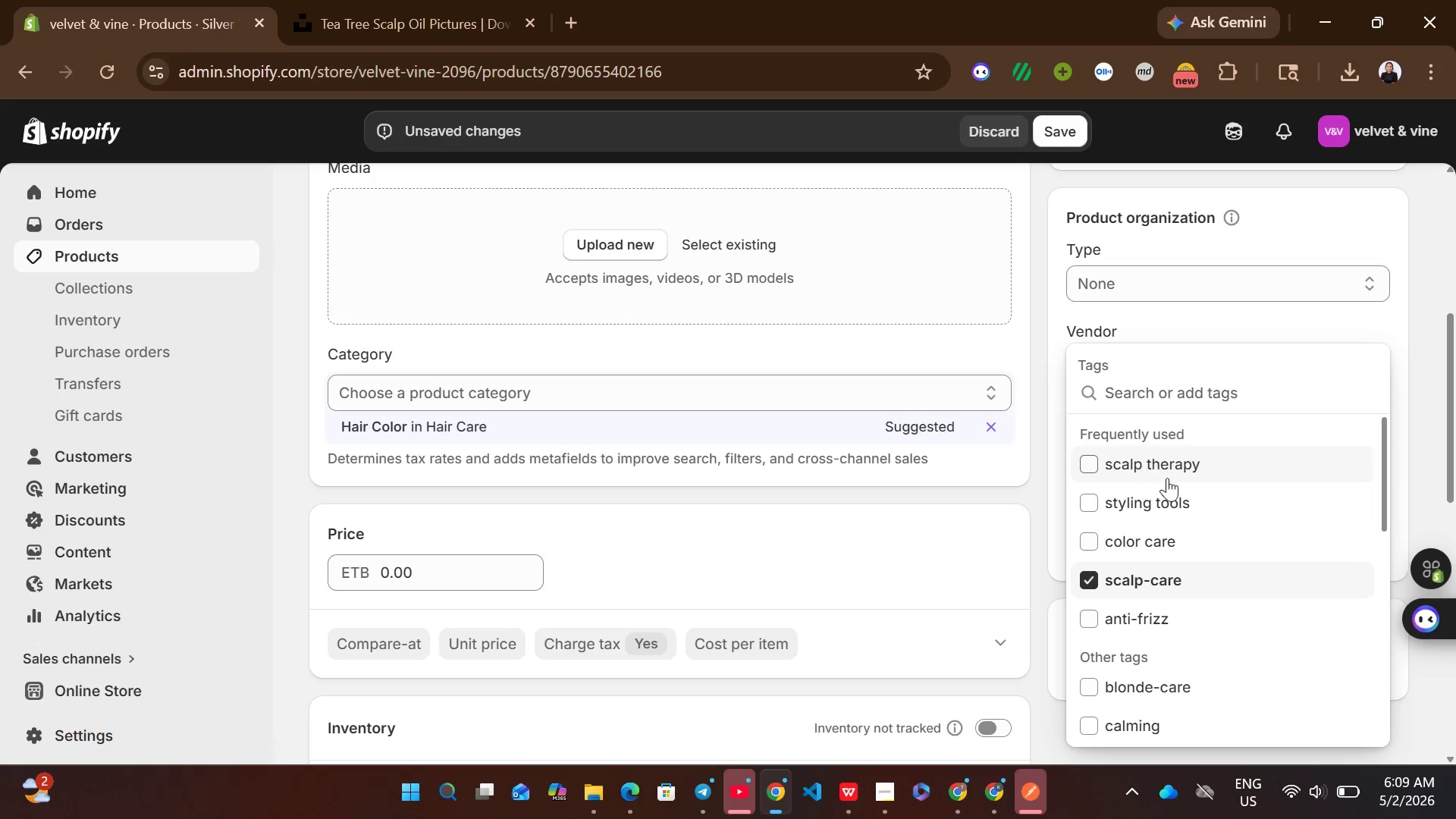 
wait(6.75)
 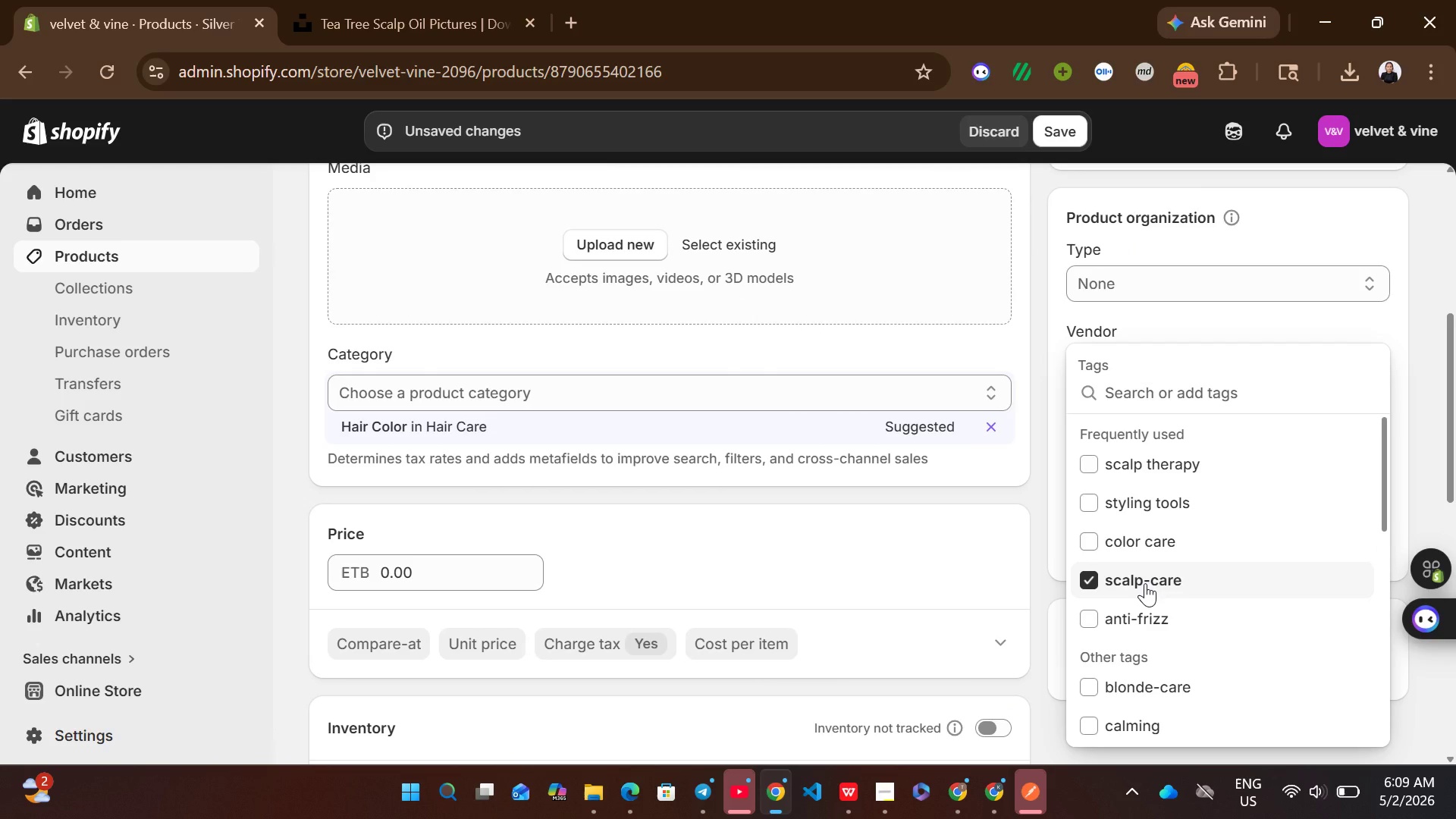 
left_click([1174, 456])
 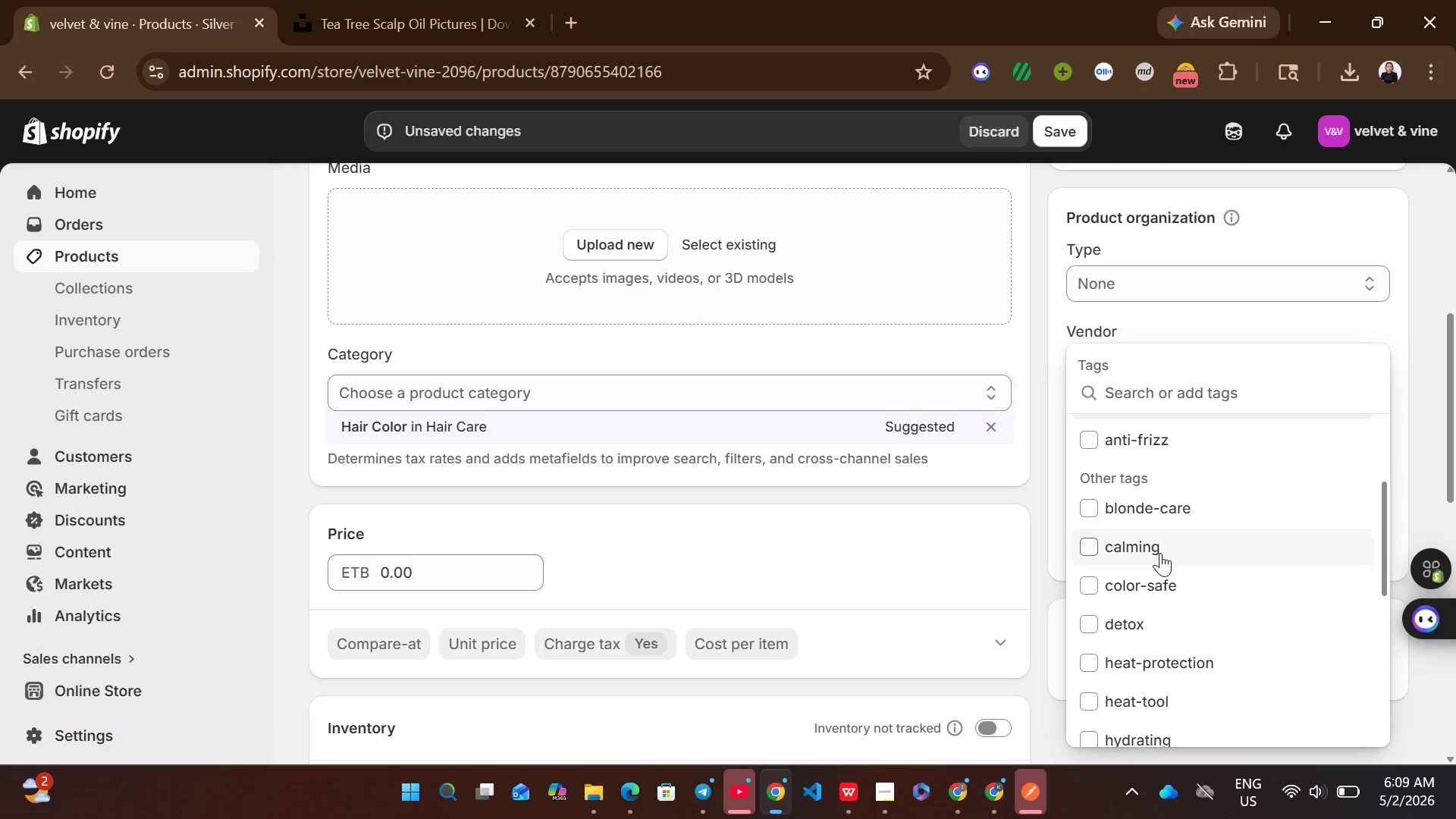 
left_click([1142, 619])
 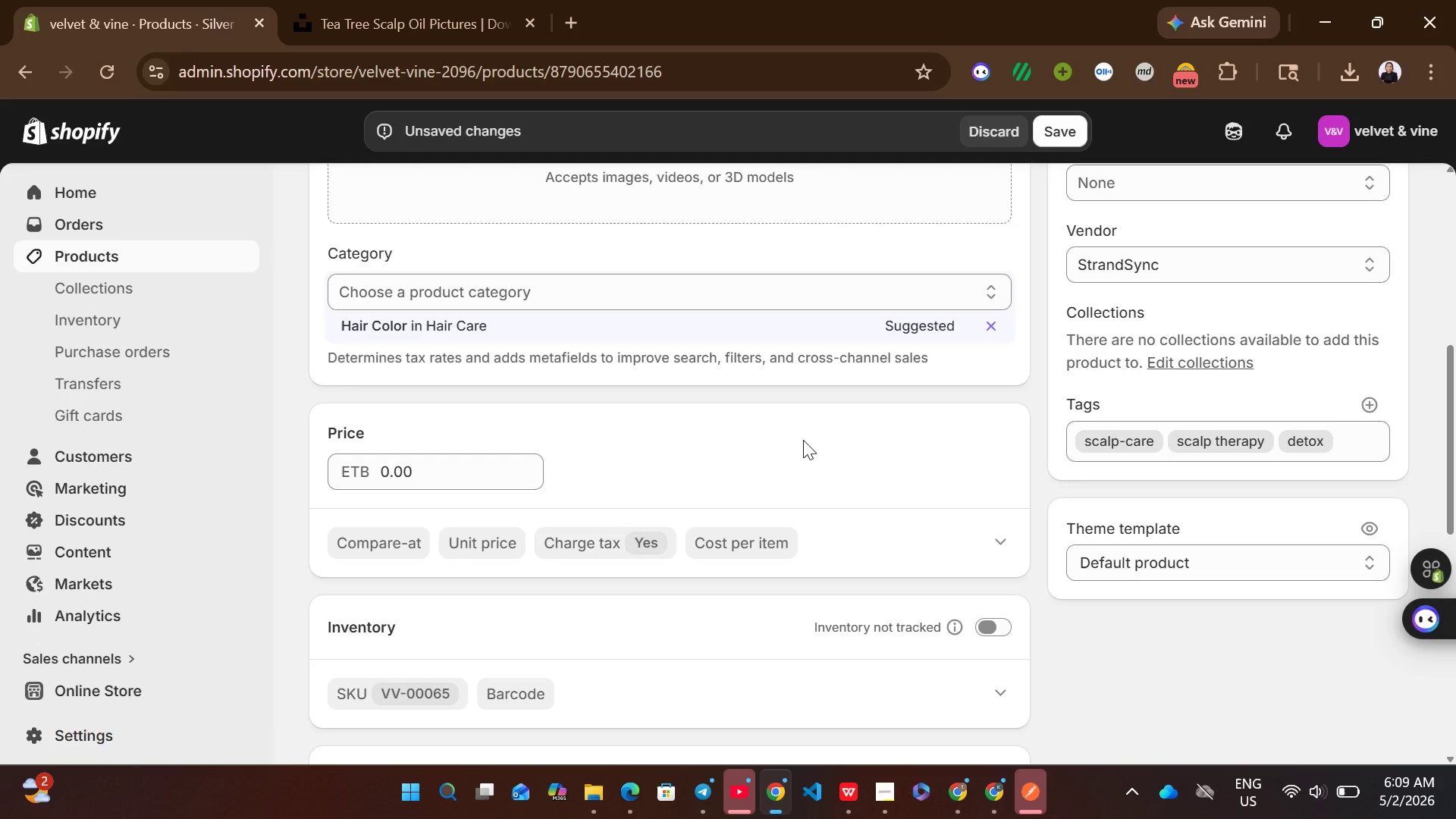 
left_click([724, 309])
 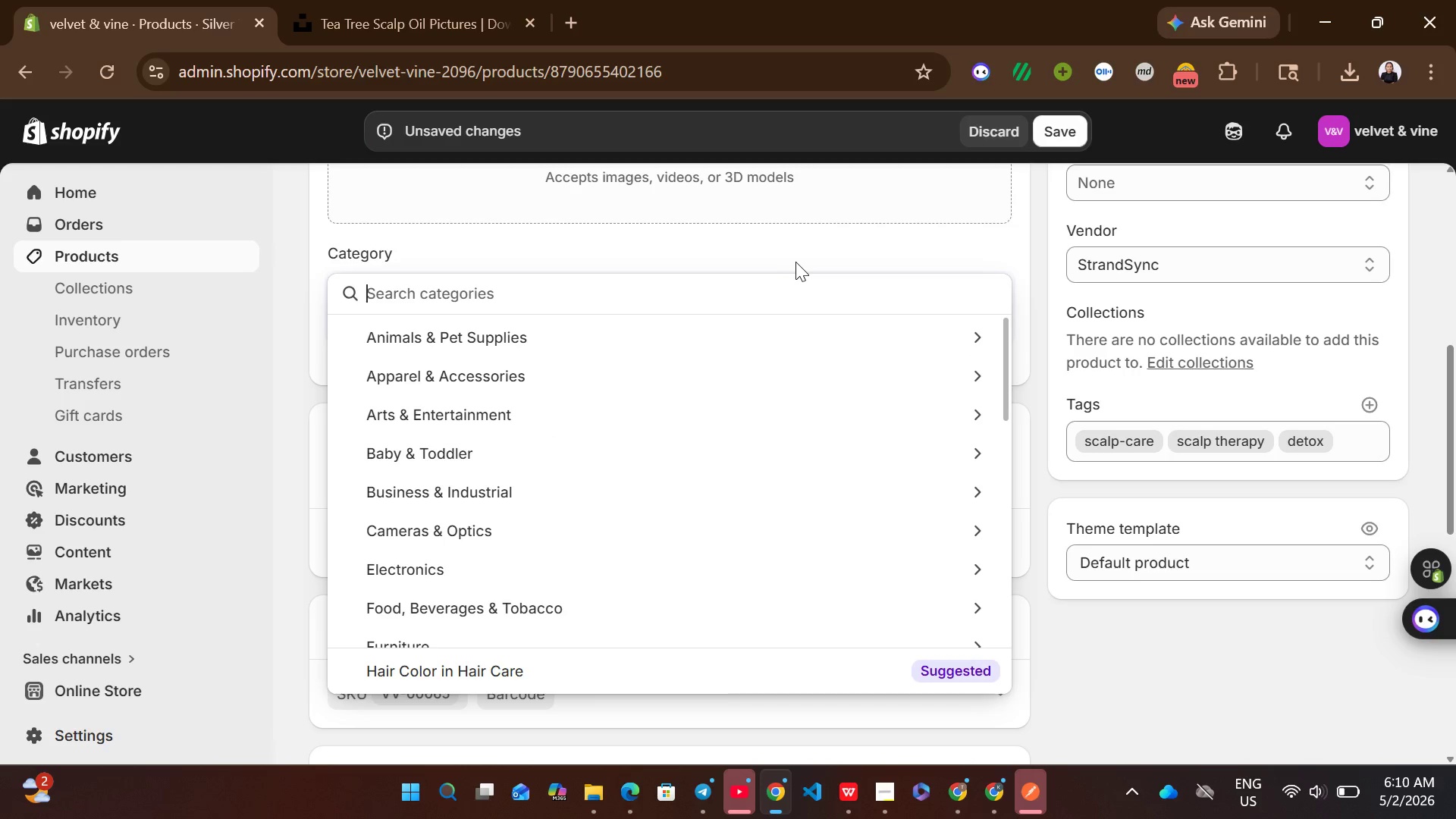 
left_click([801, 240])
 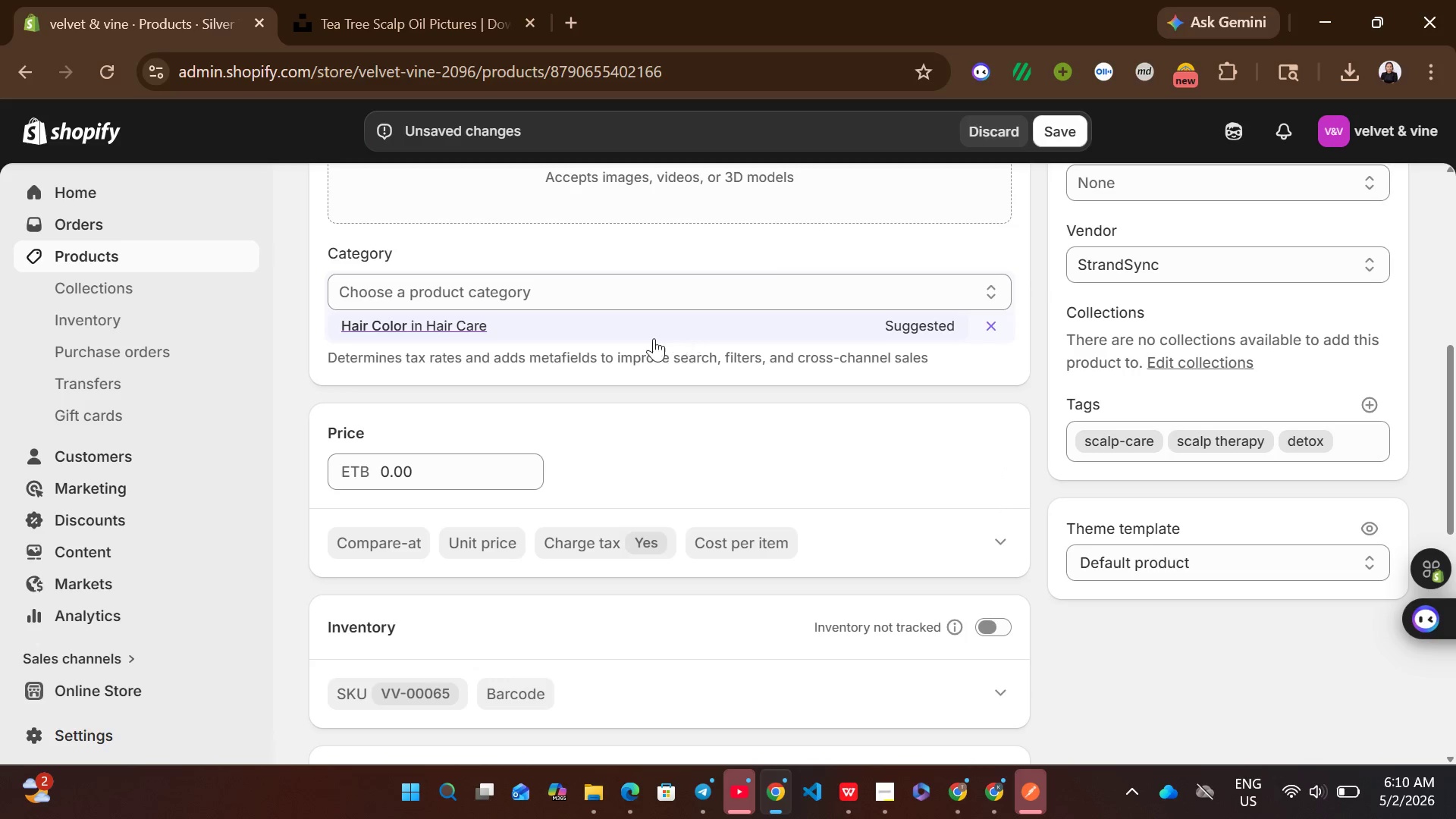 
left_click([654, 338])
 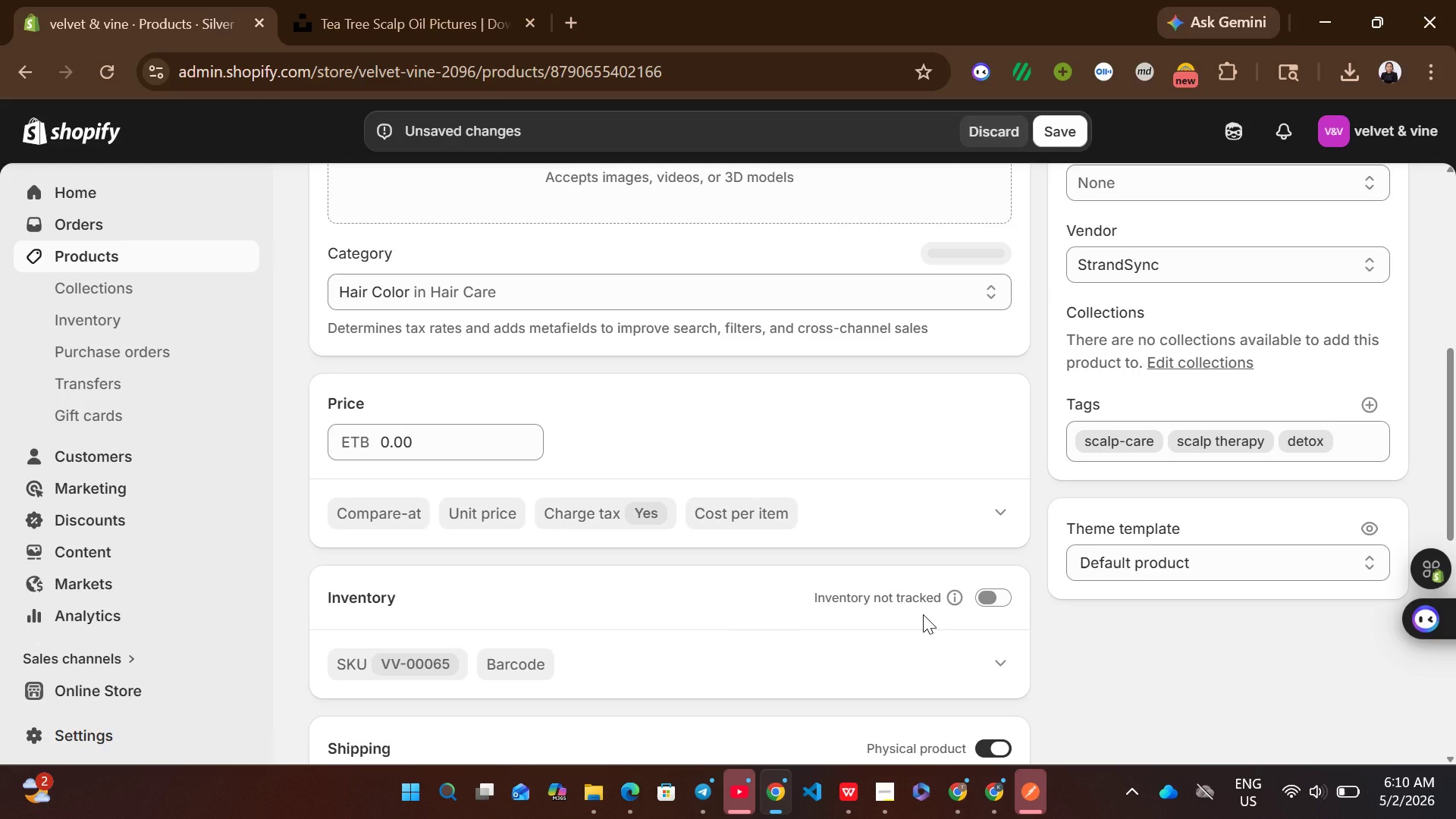 
wait(10.53)
 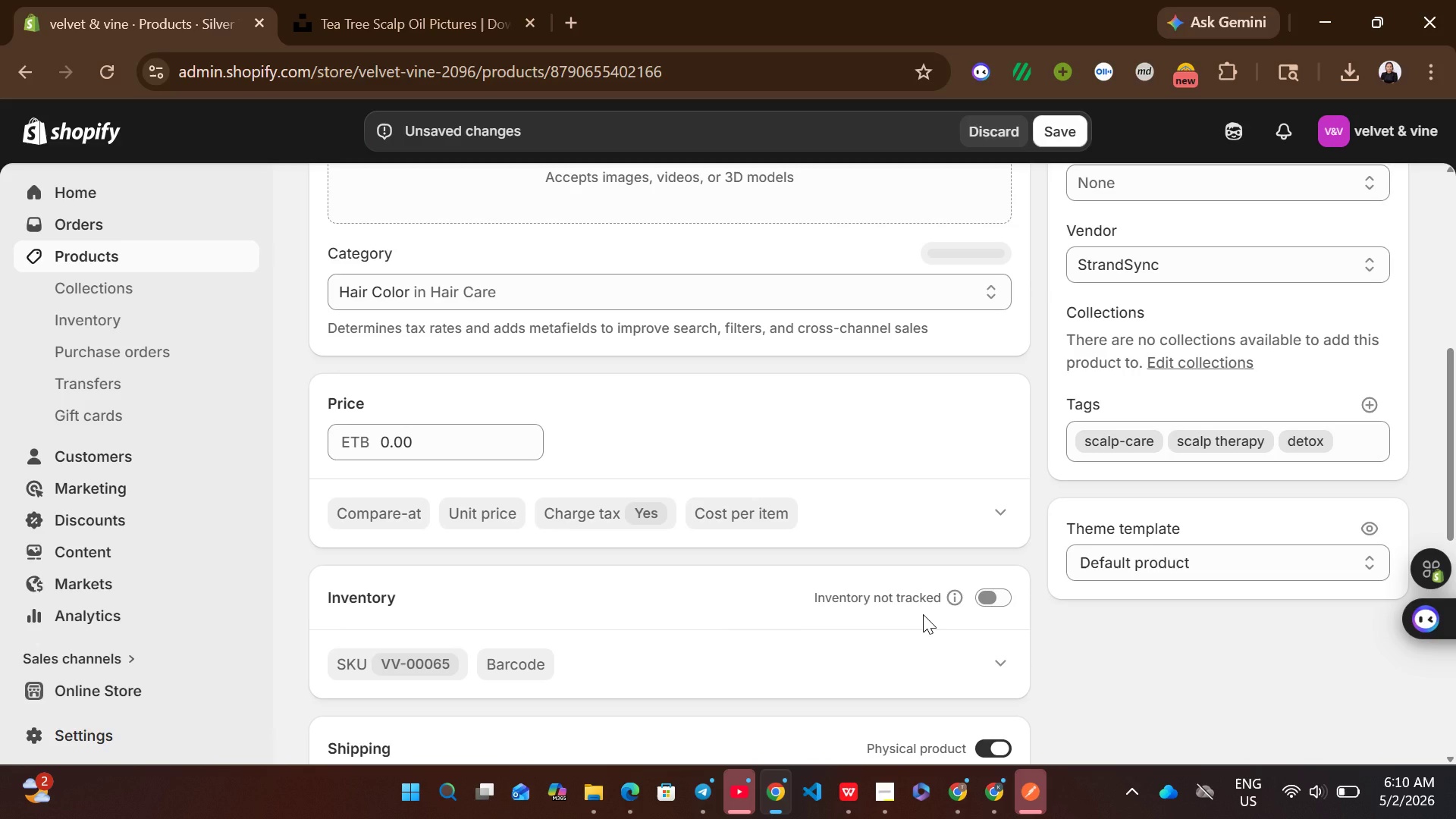 
left_click([444, 448])
 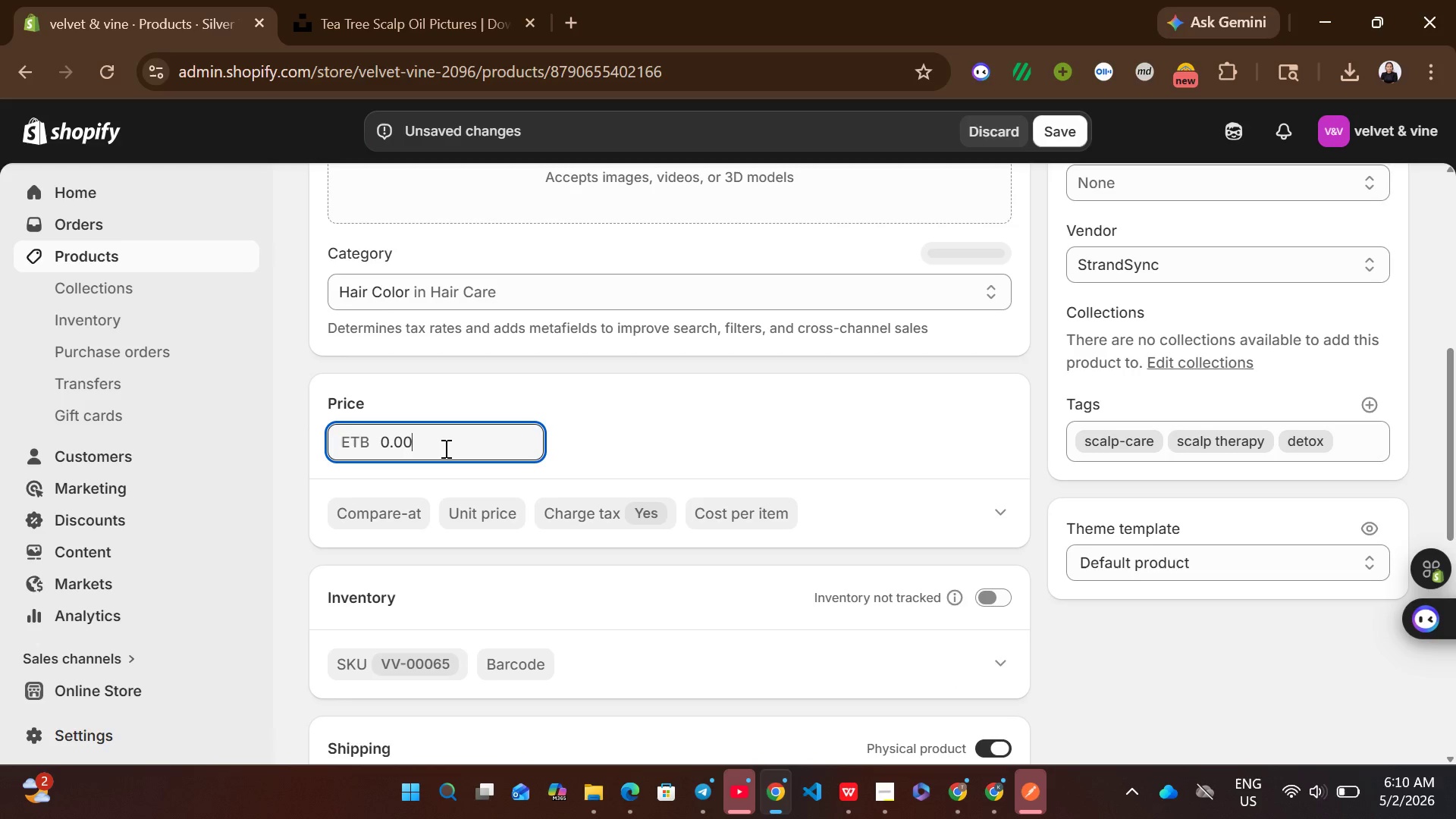 
key(Control+A)
 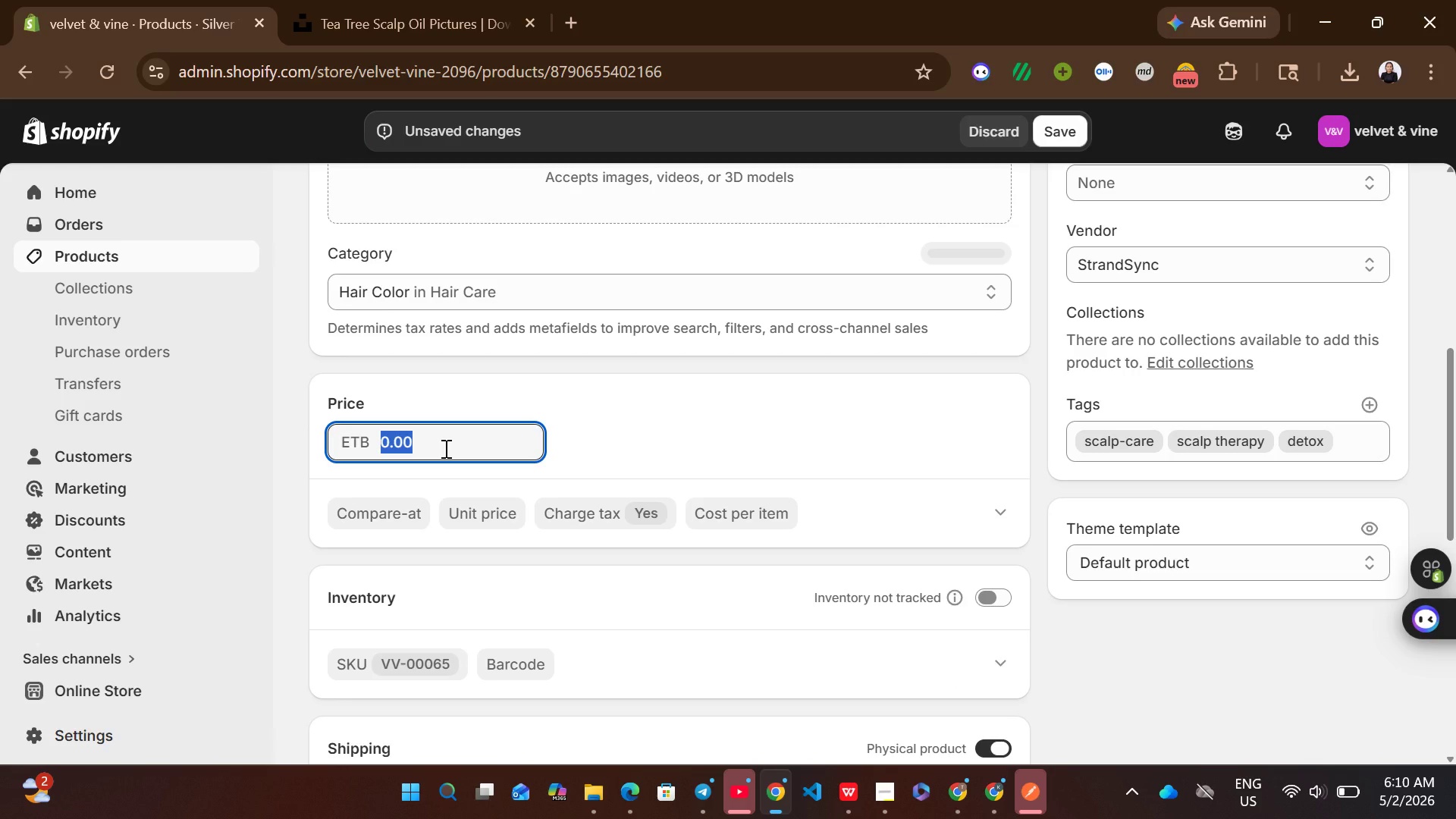 
wait(5.3)
 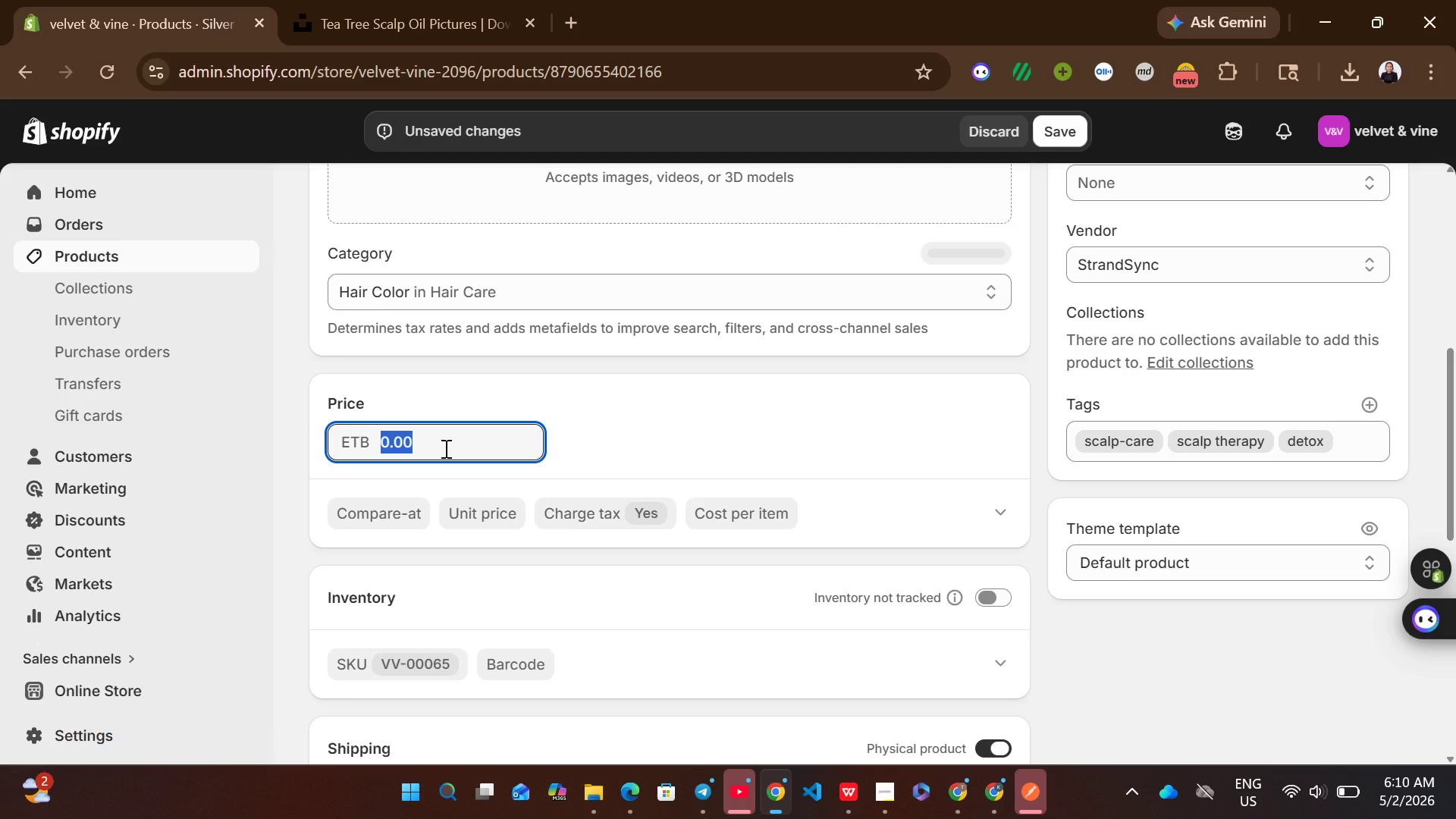 
type(182.)
 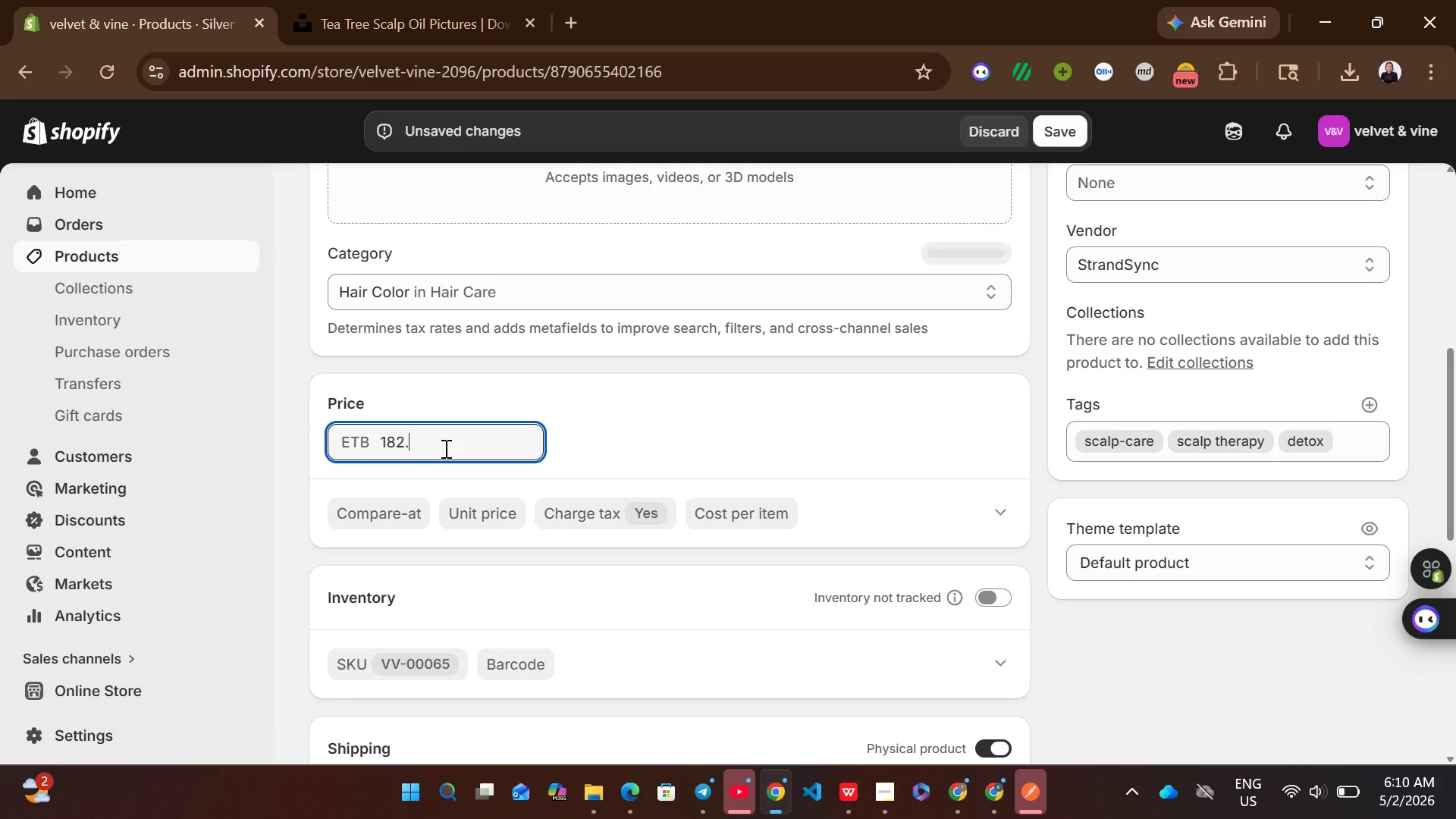 
type(99)
 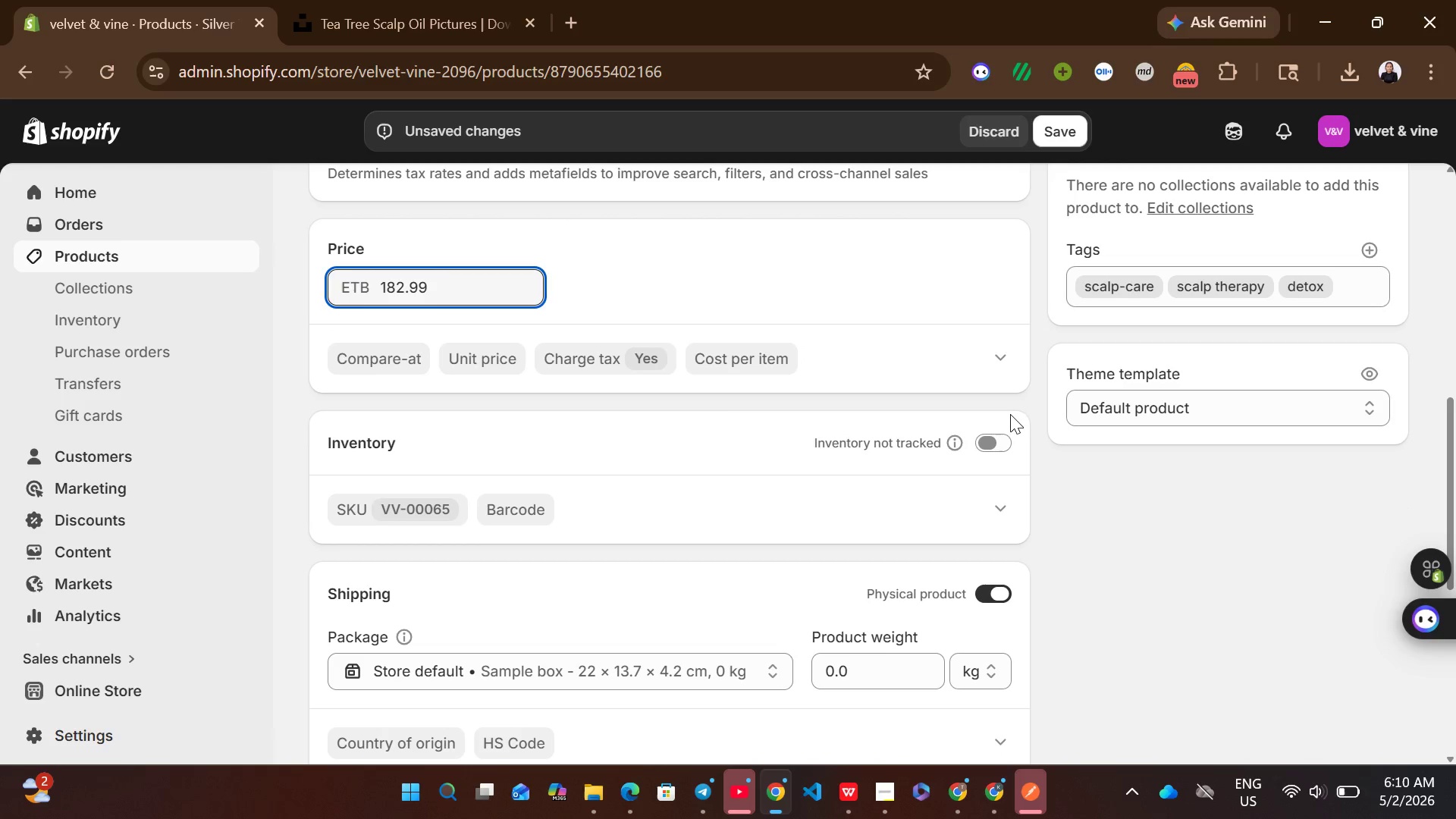 
left_click([998, 437])
 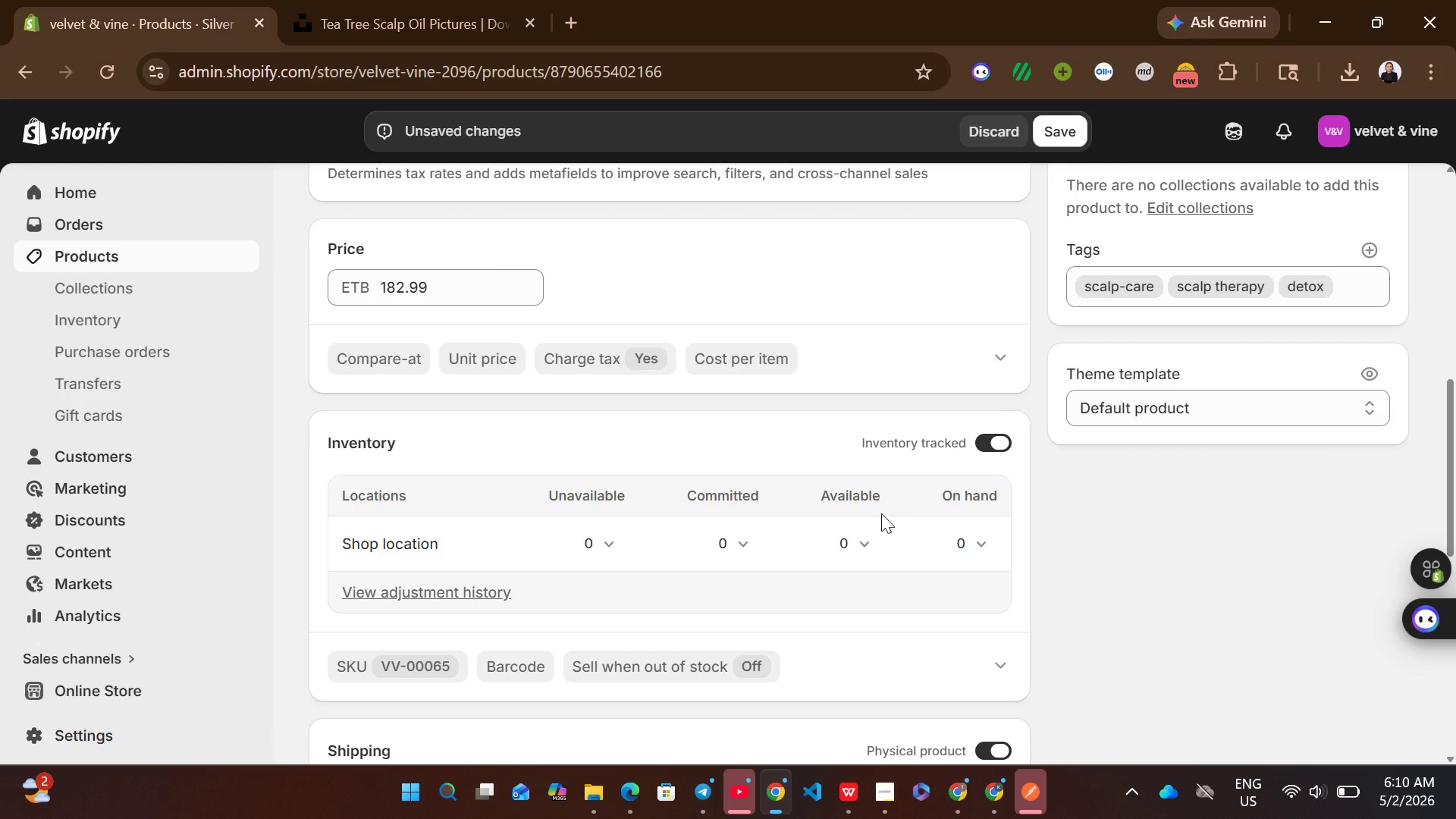 
left_click([866, 532])
 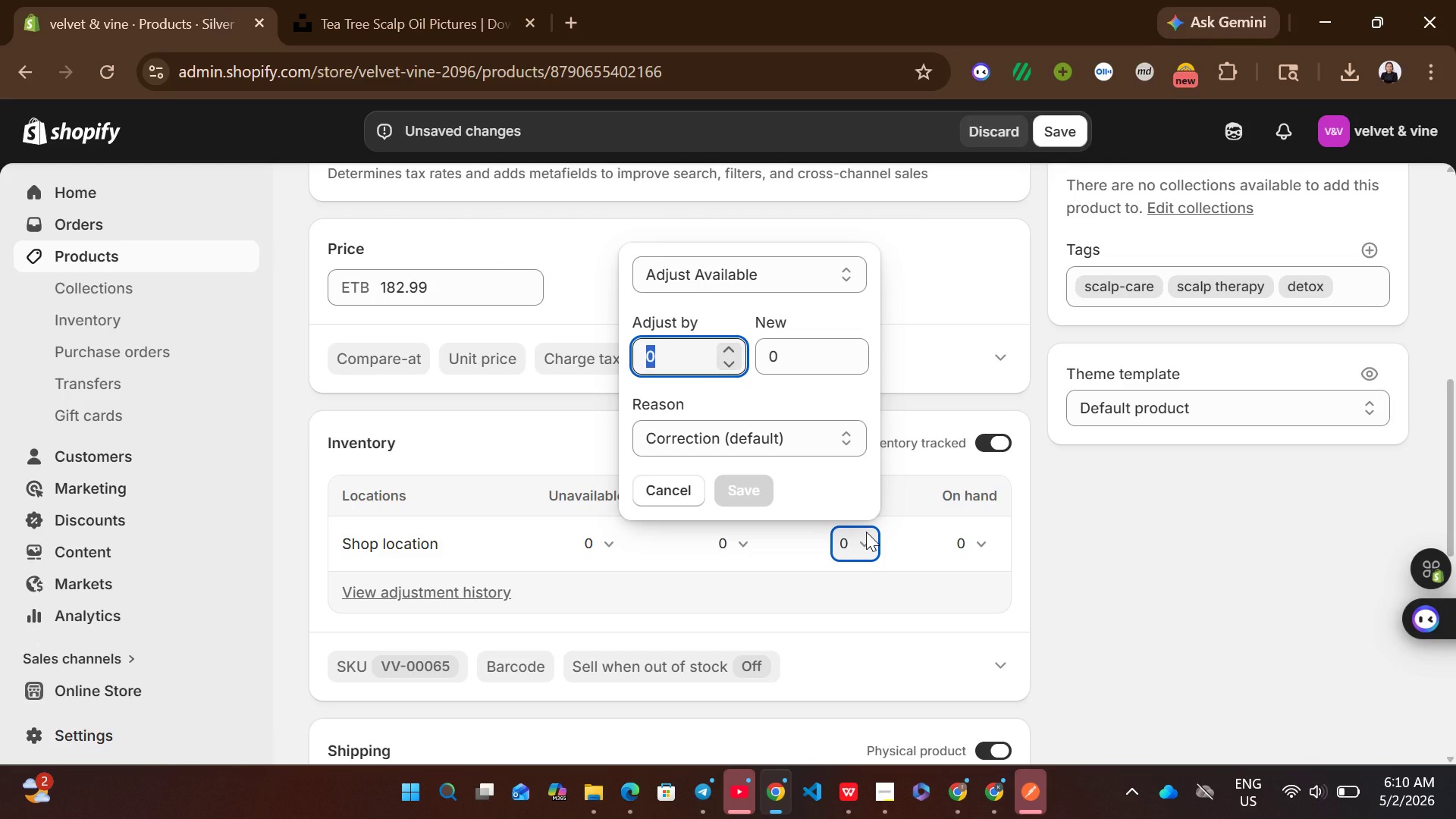 
type(114)
 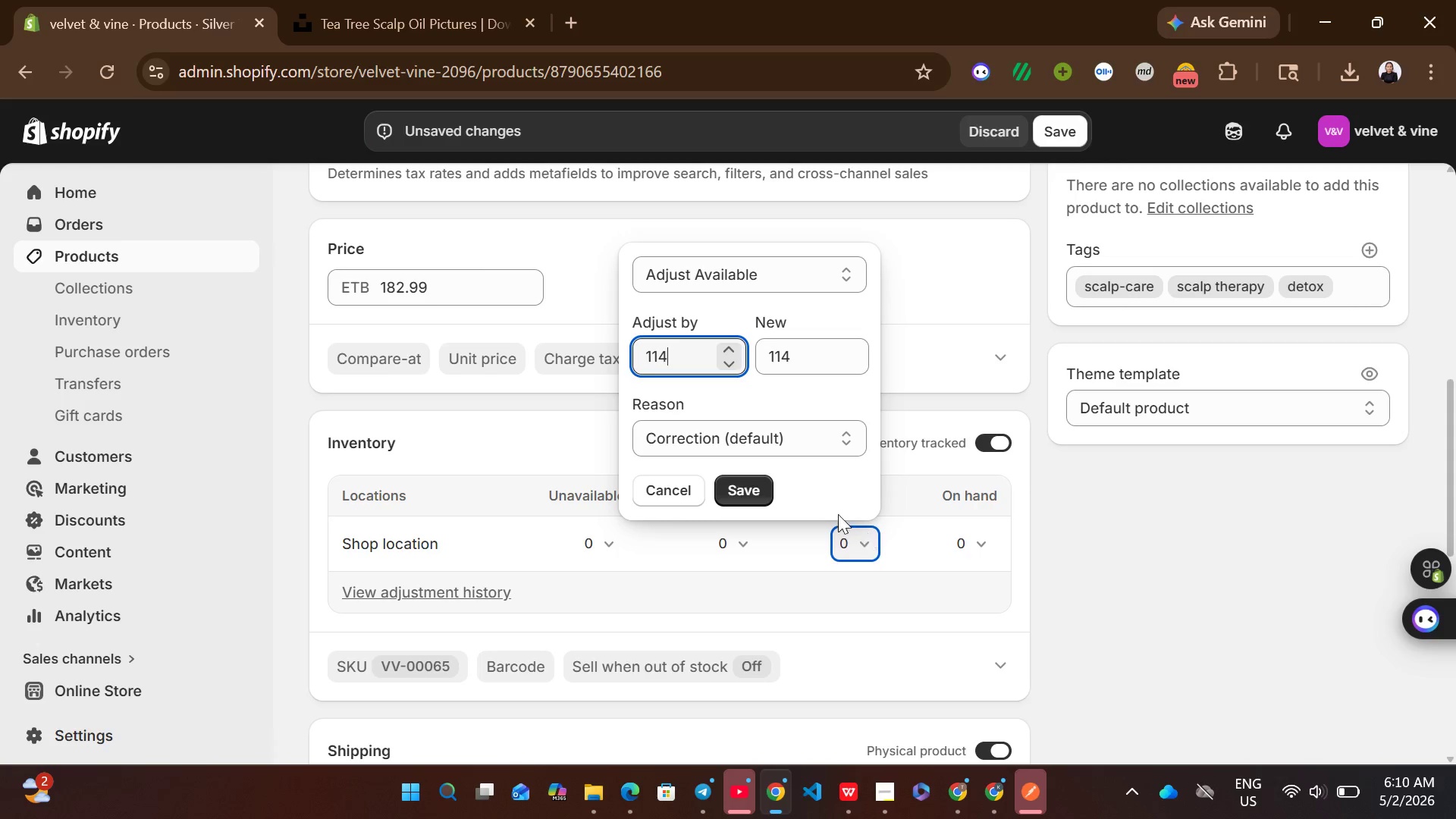 
left_click([750, 504])
 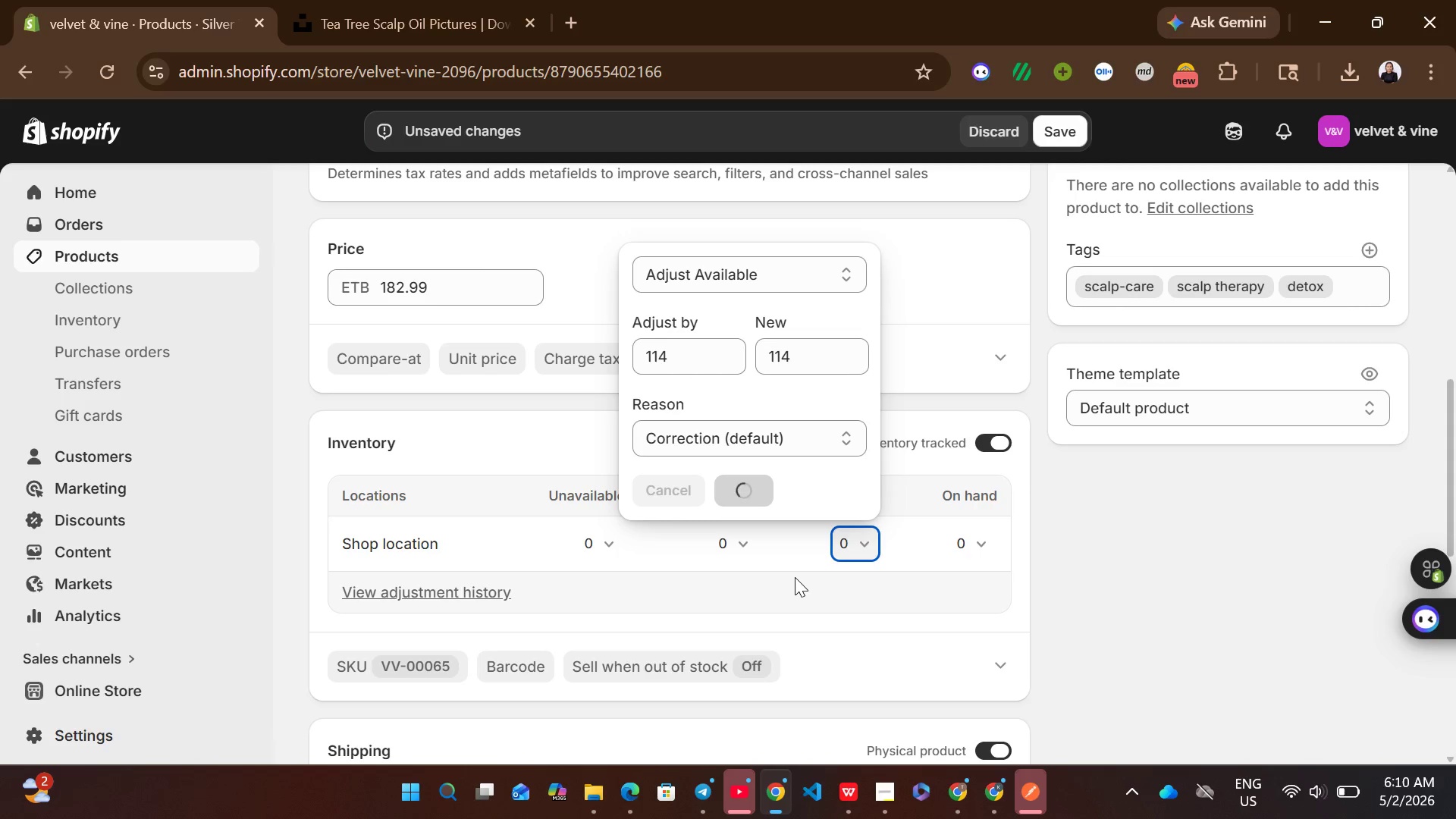 
wait(8.02)
 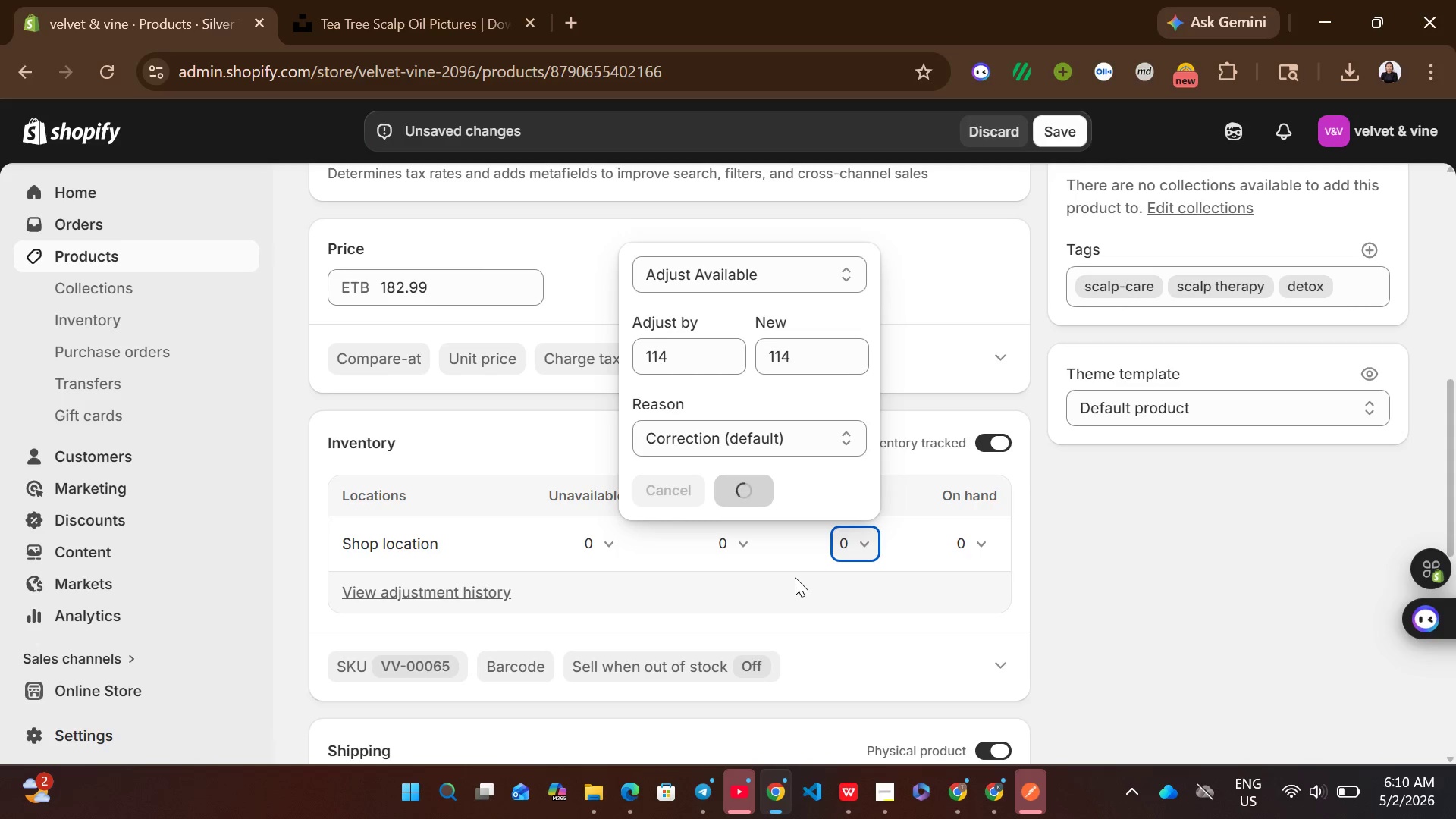 
left_click([1094, 626])
 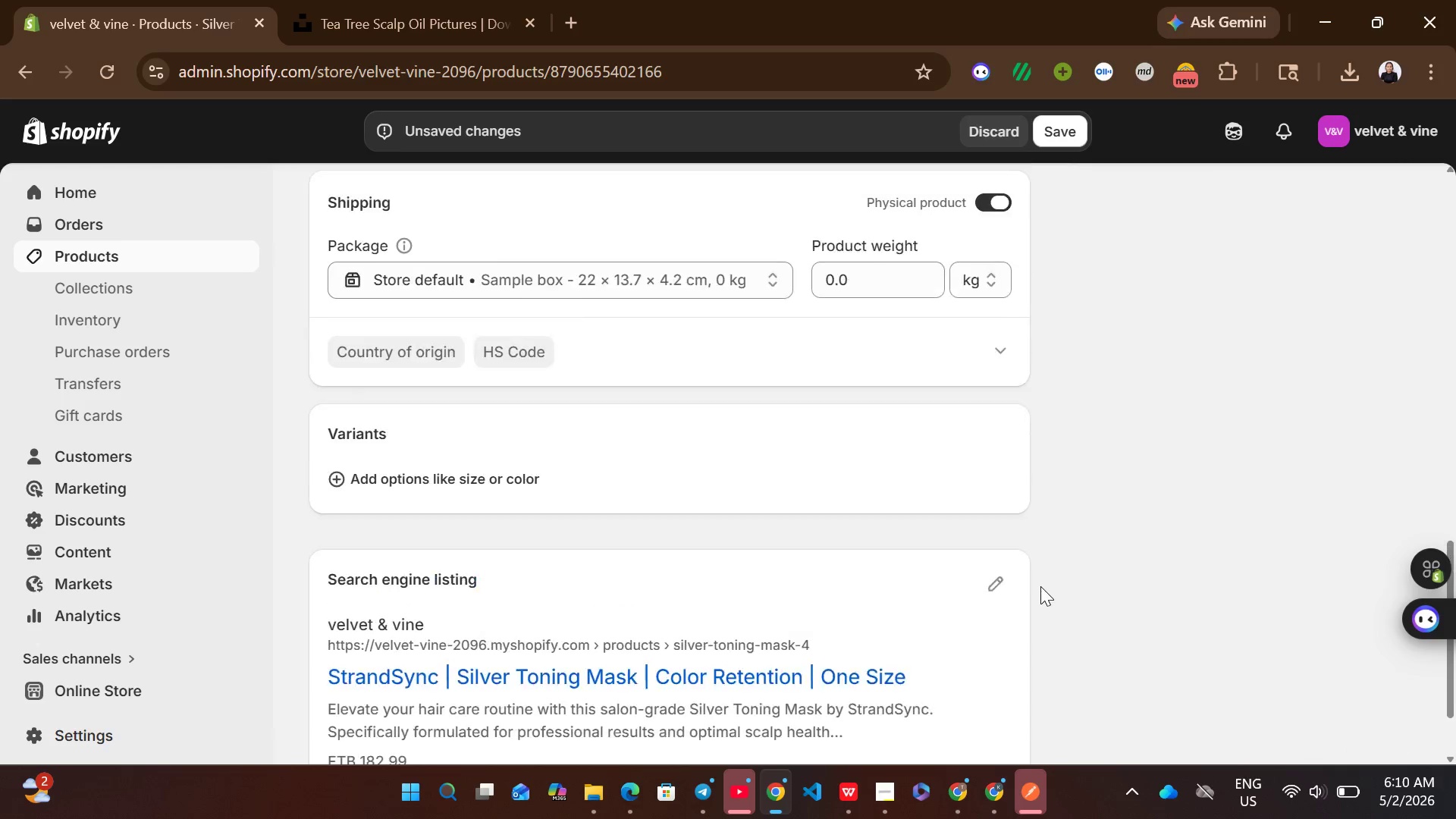 
left_click([896, 315])
 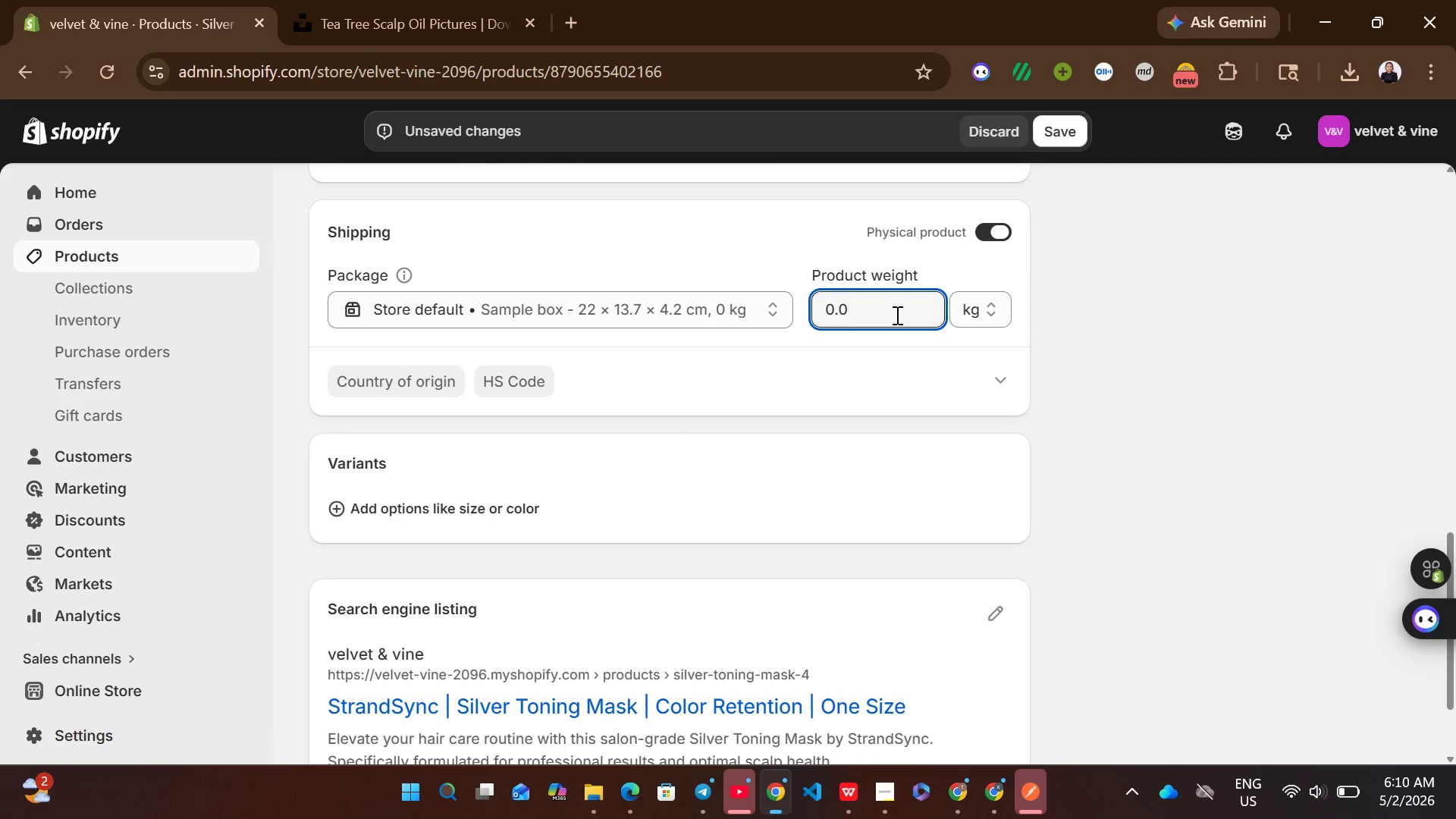 
key(Control+A)
 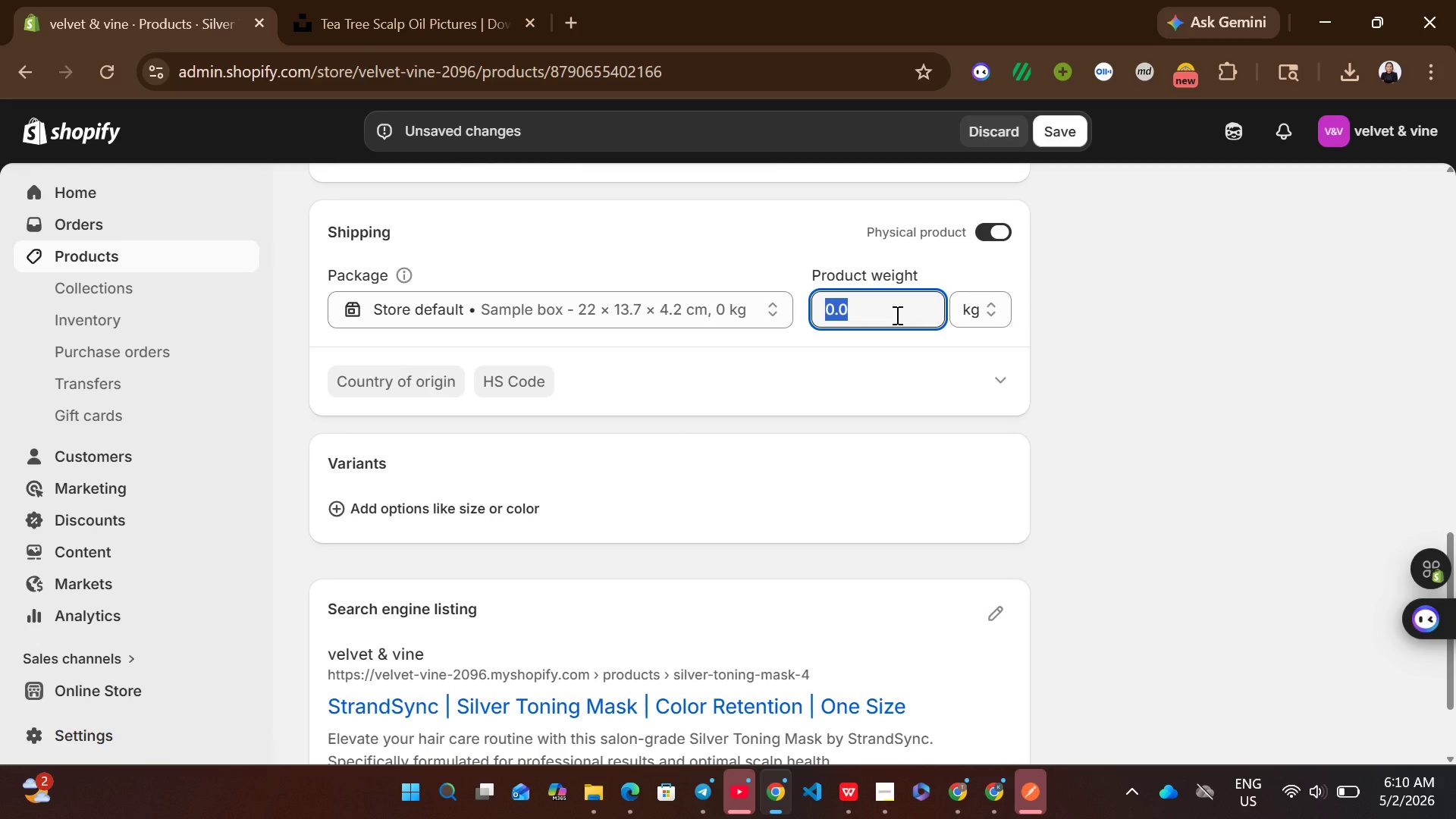 
left_click([896, 315])
 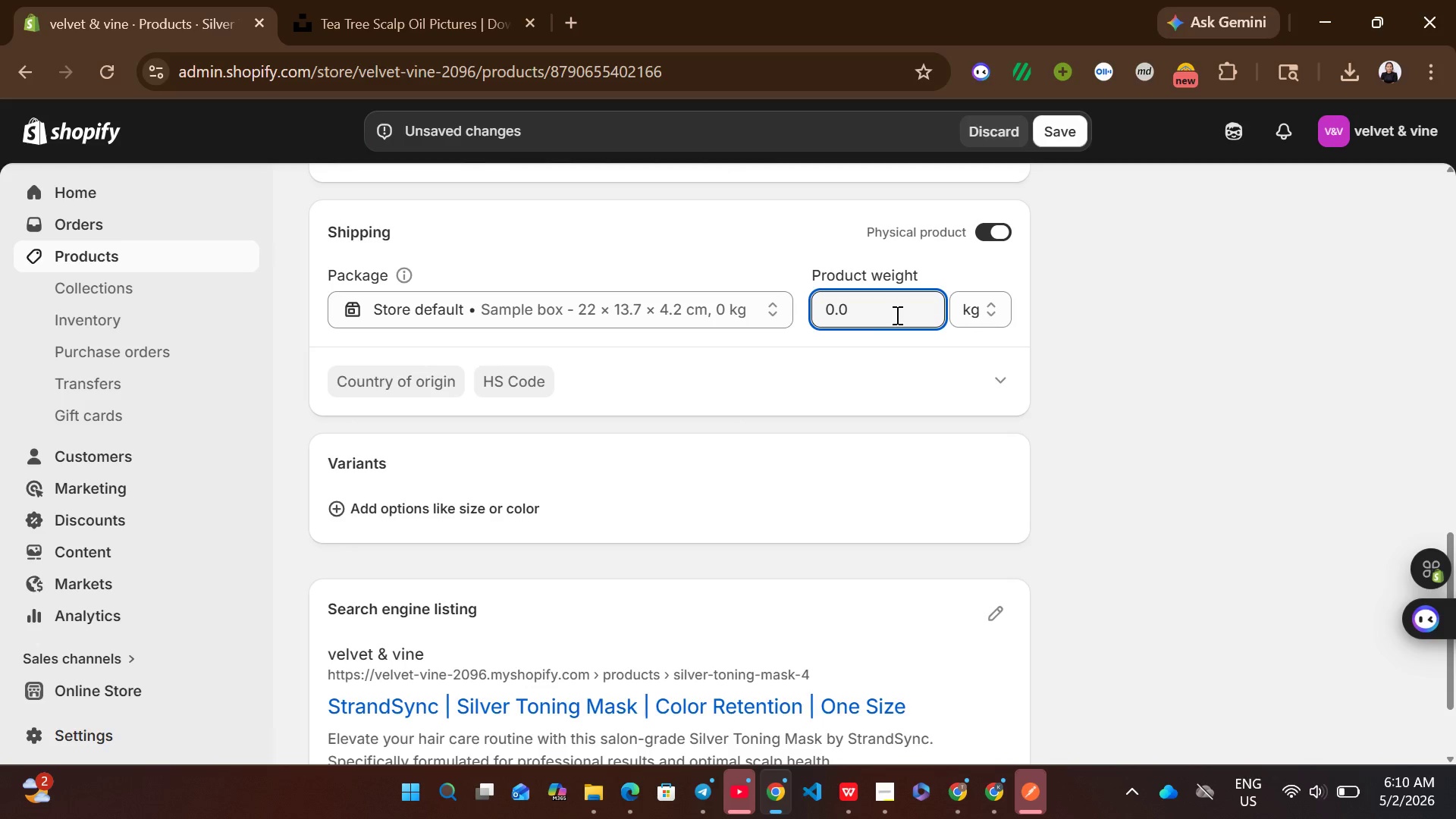 
type(1359)
 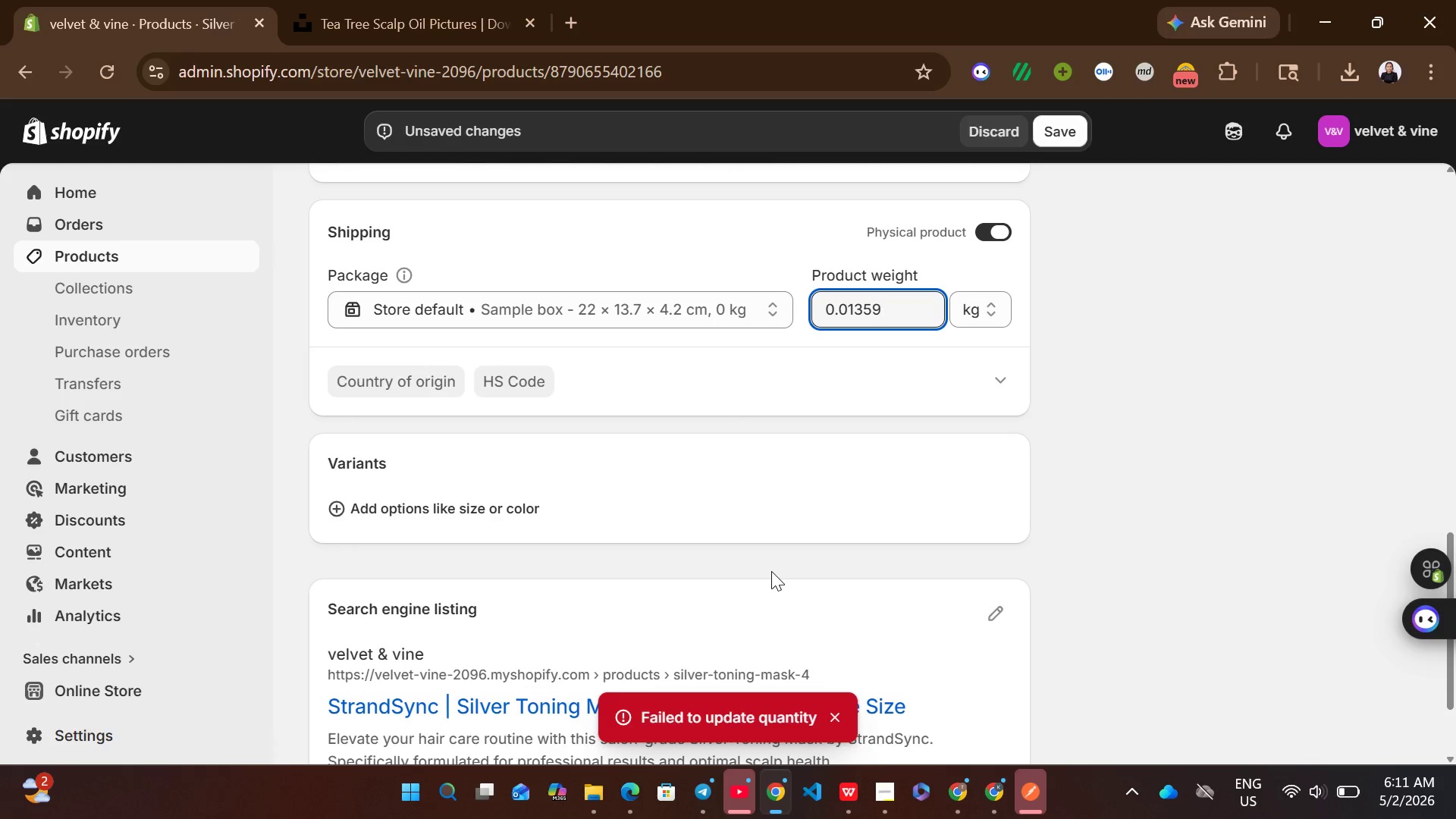 
wait(6.53)
 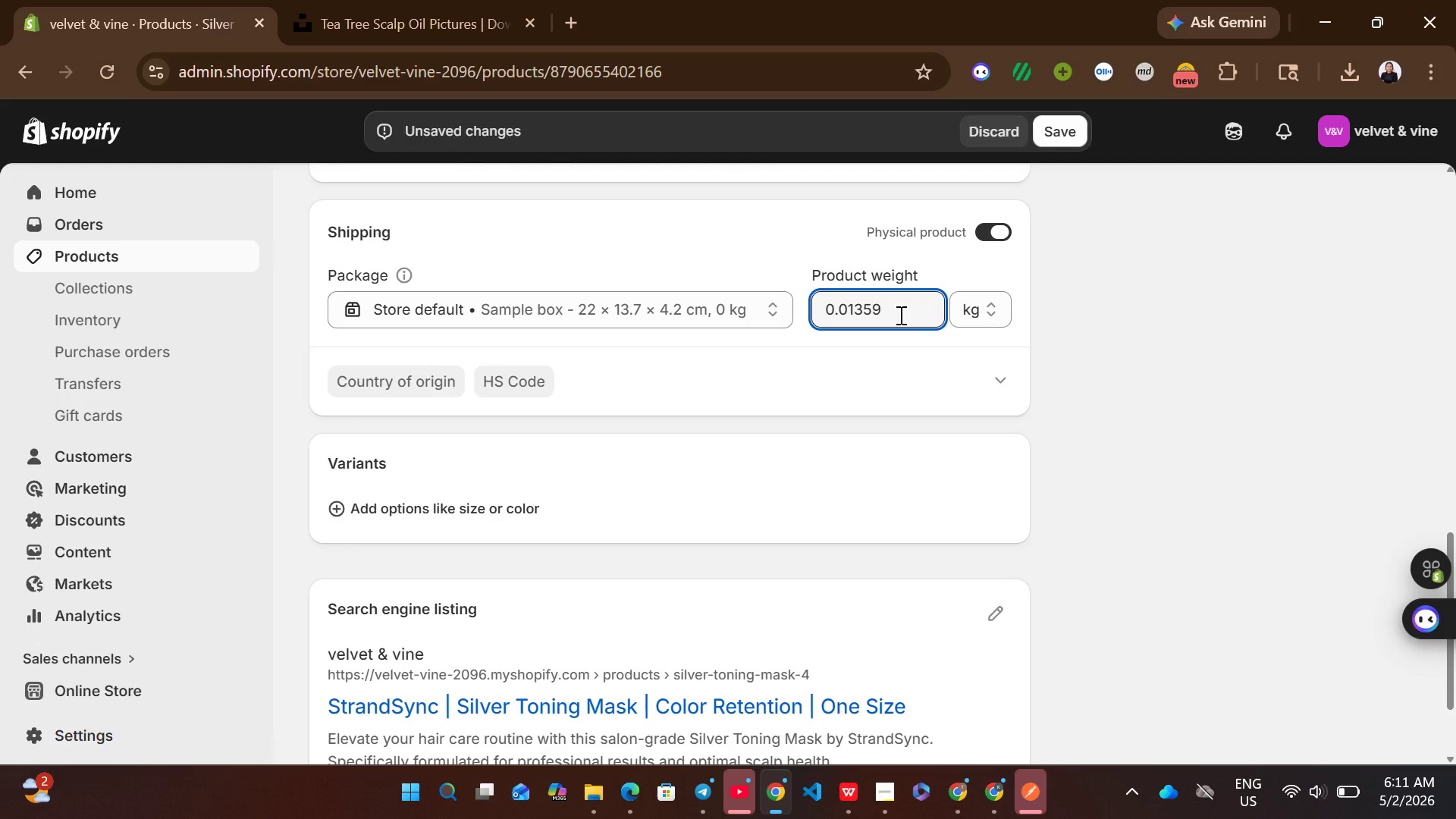 
left_click([857, 334])
 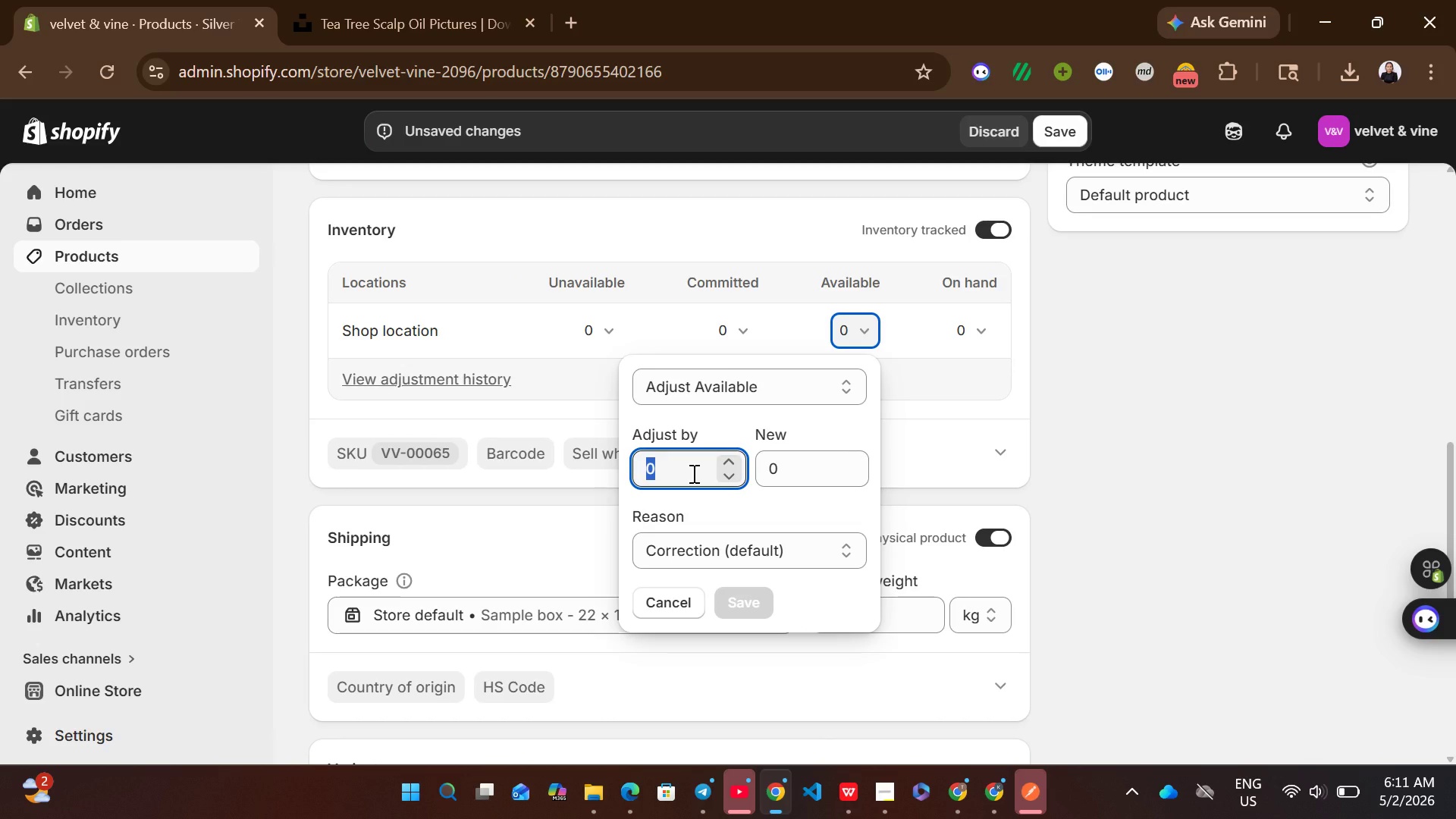 
wait(5.41)
 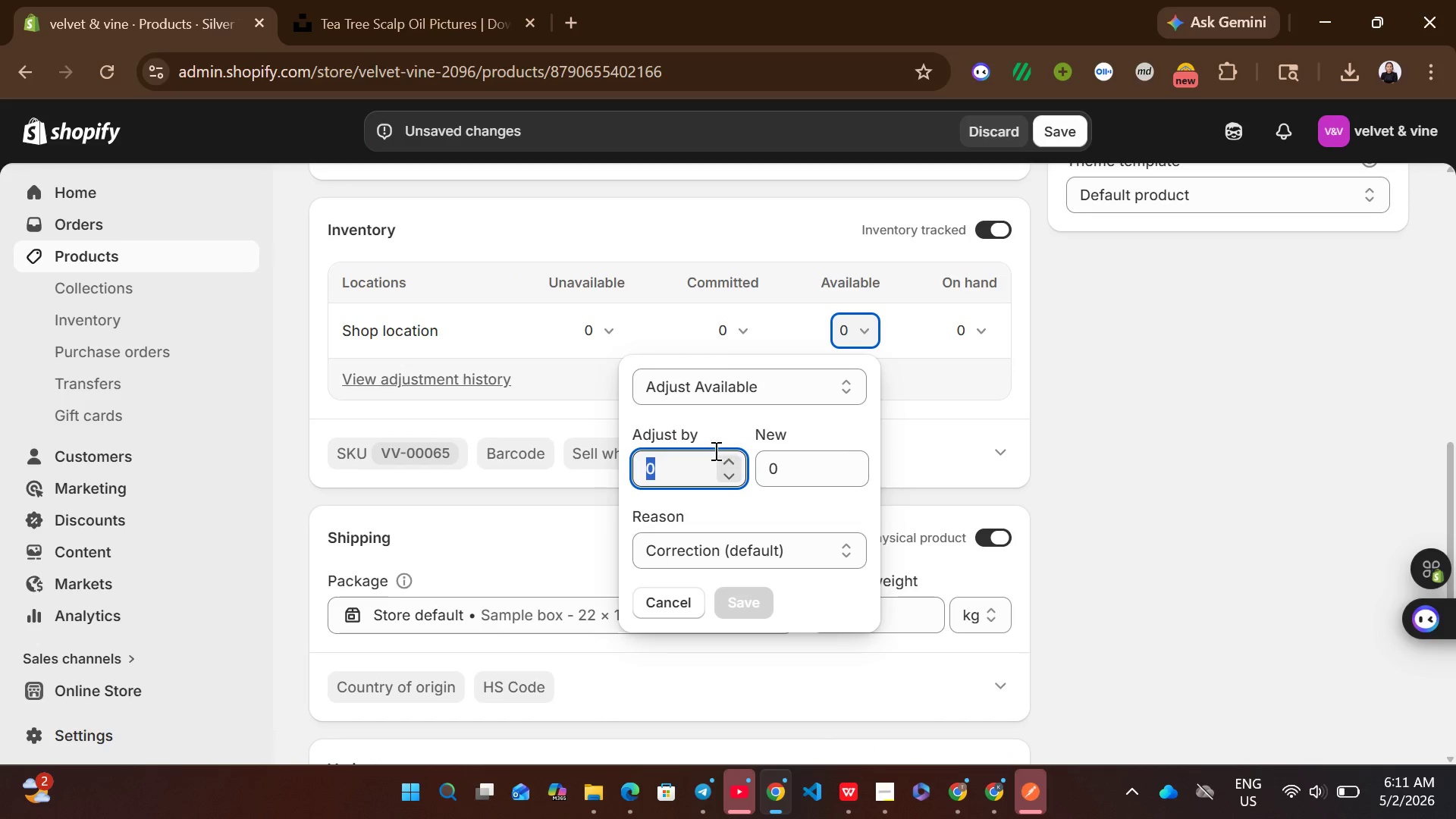 
type(114)
 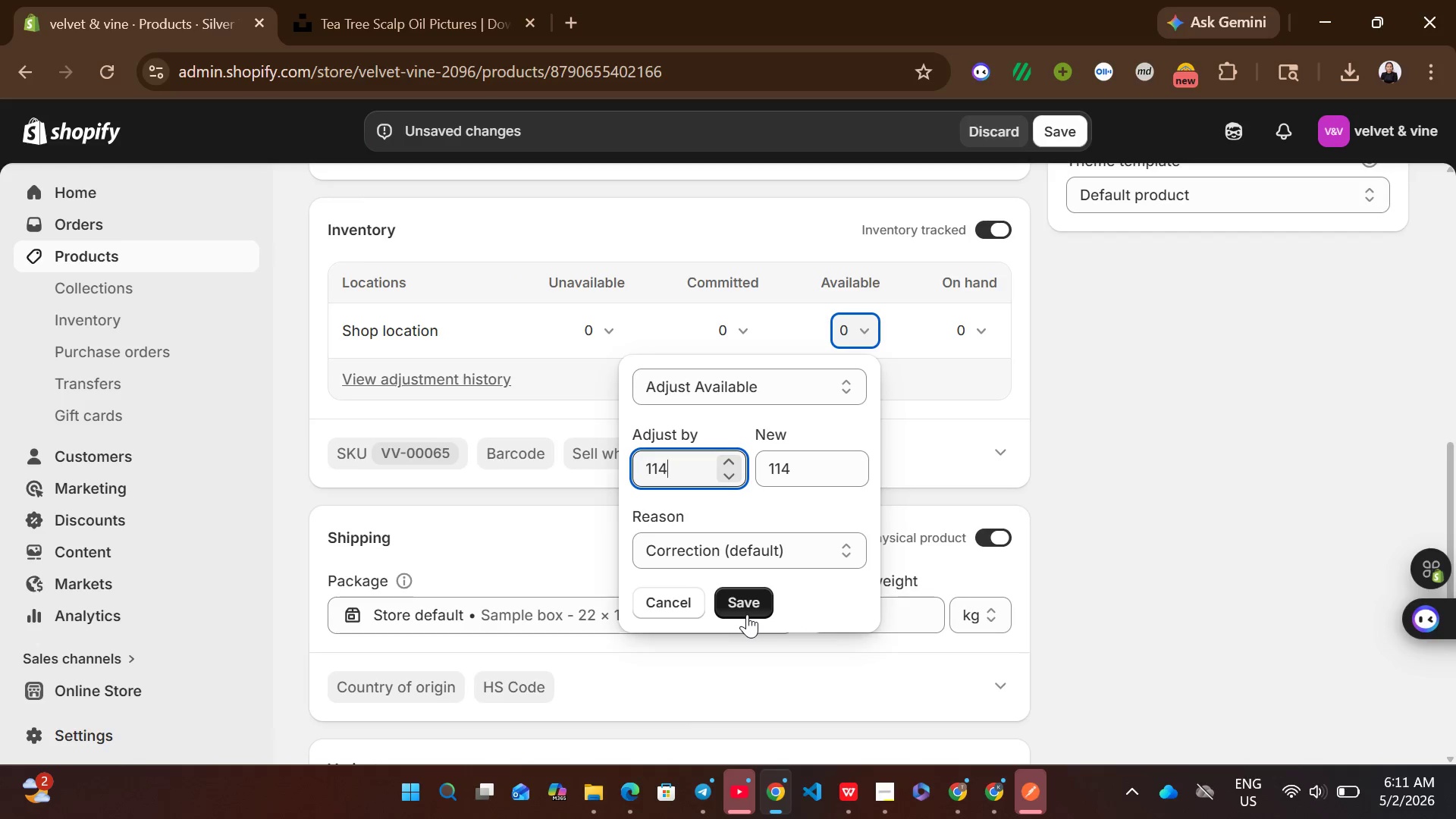 
left_click([747, 614])
 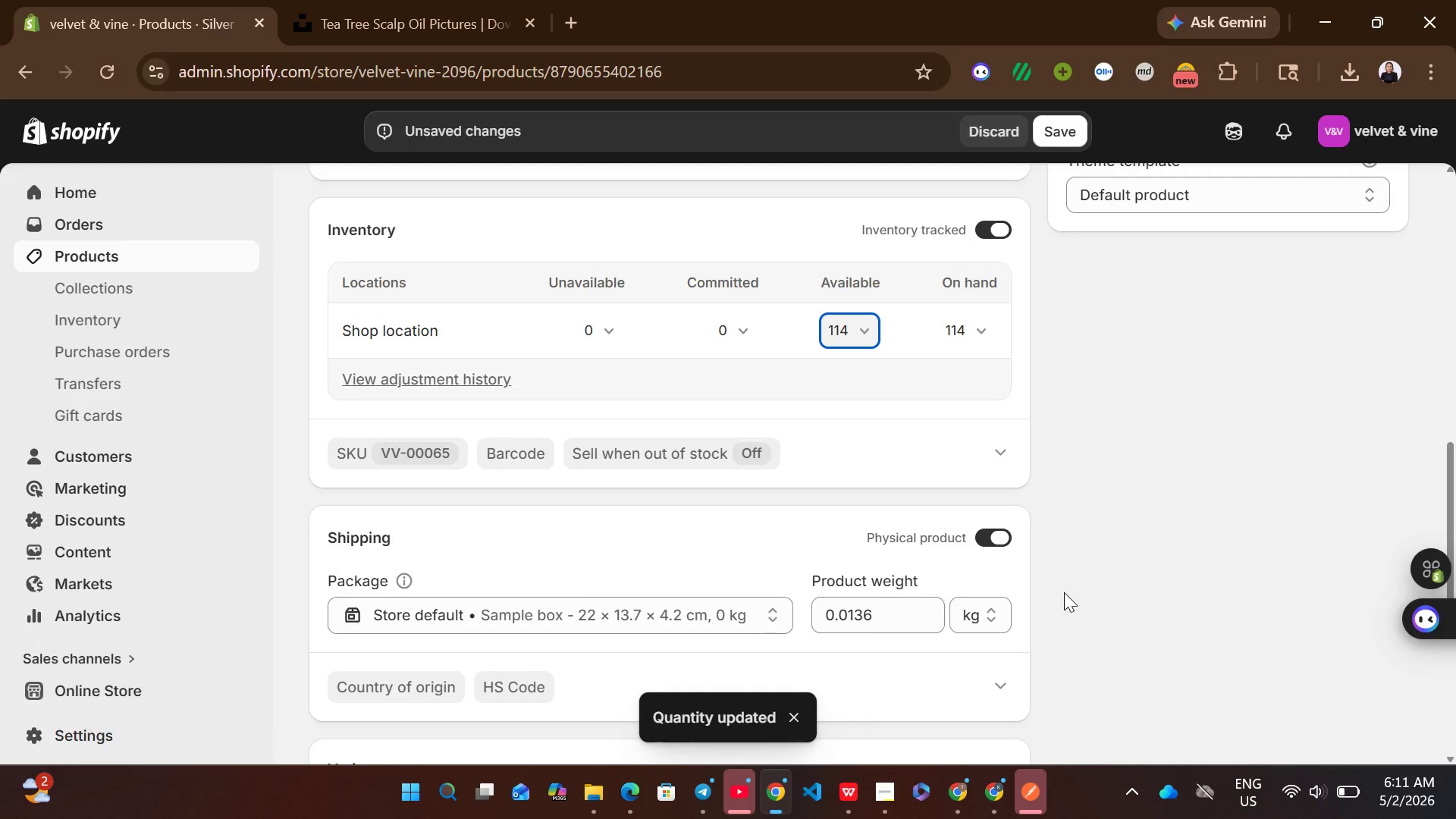 
wait(7.77)
 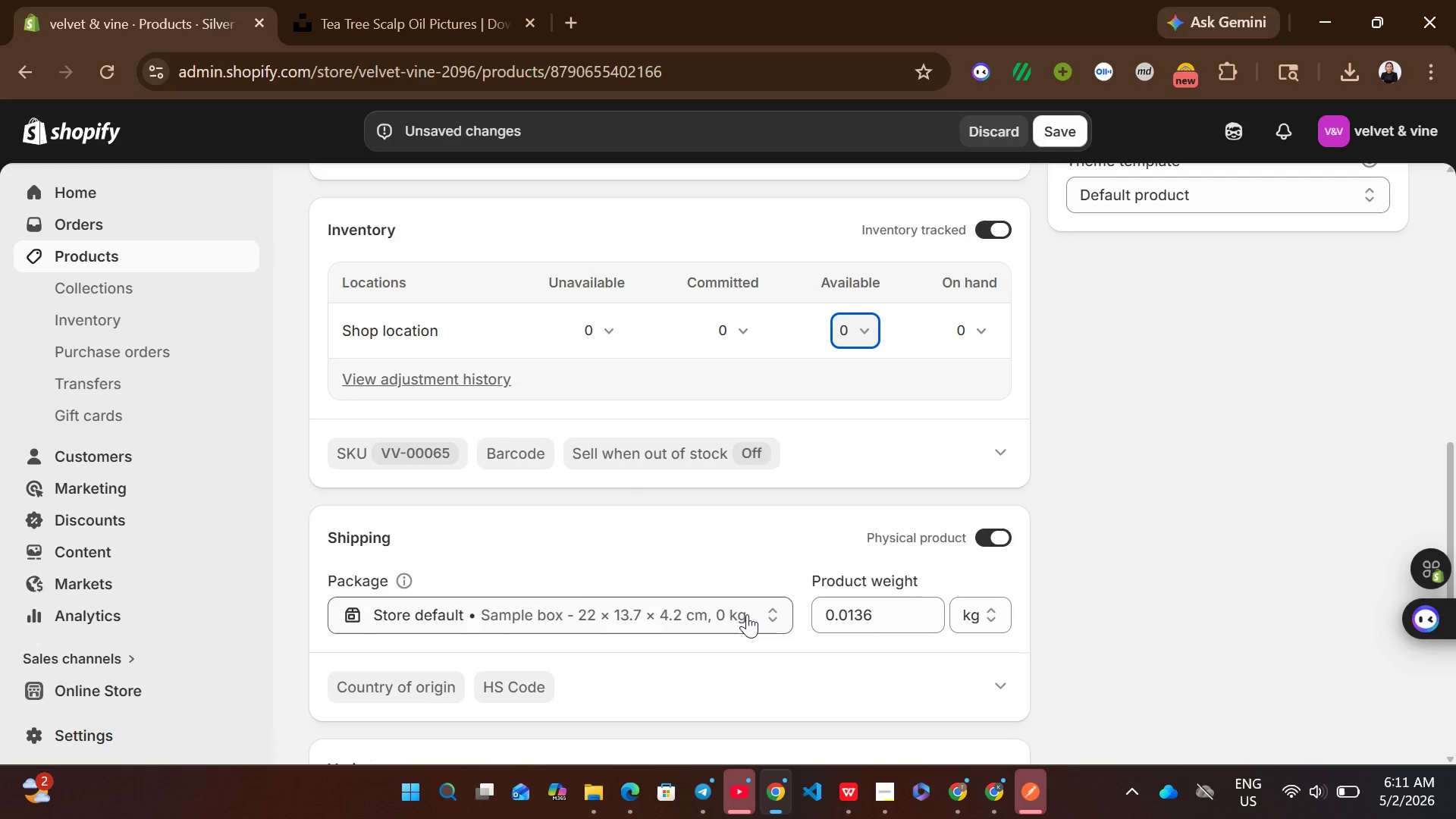 
left_click([998, 568])
 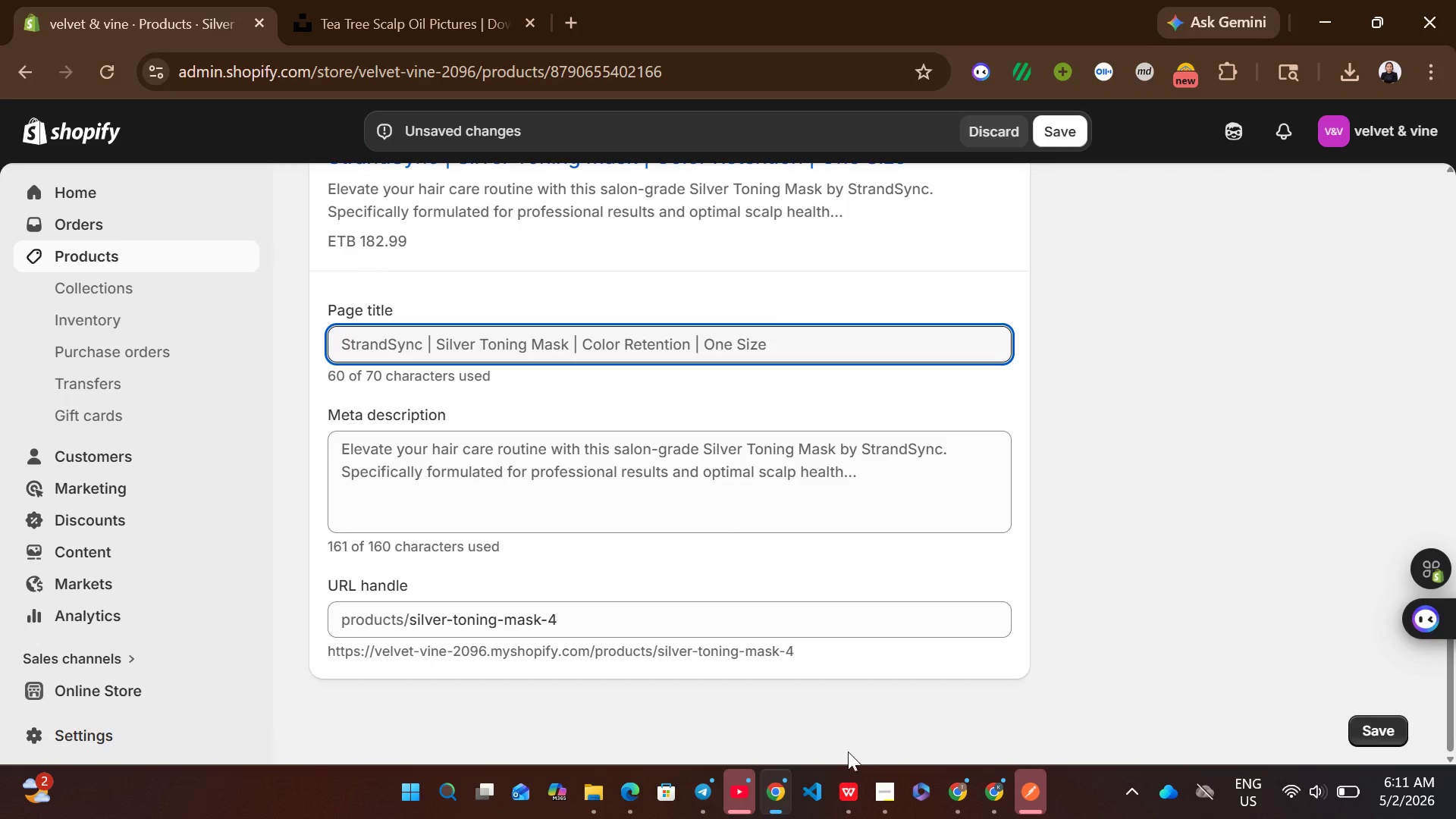 
left_click([844, 797])
 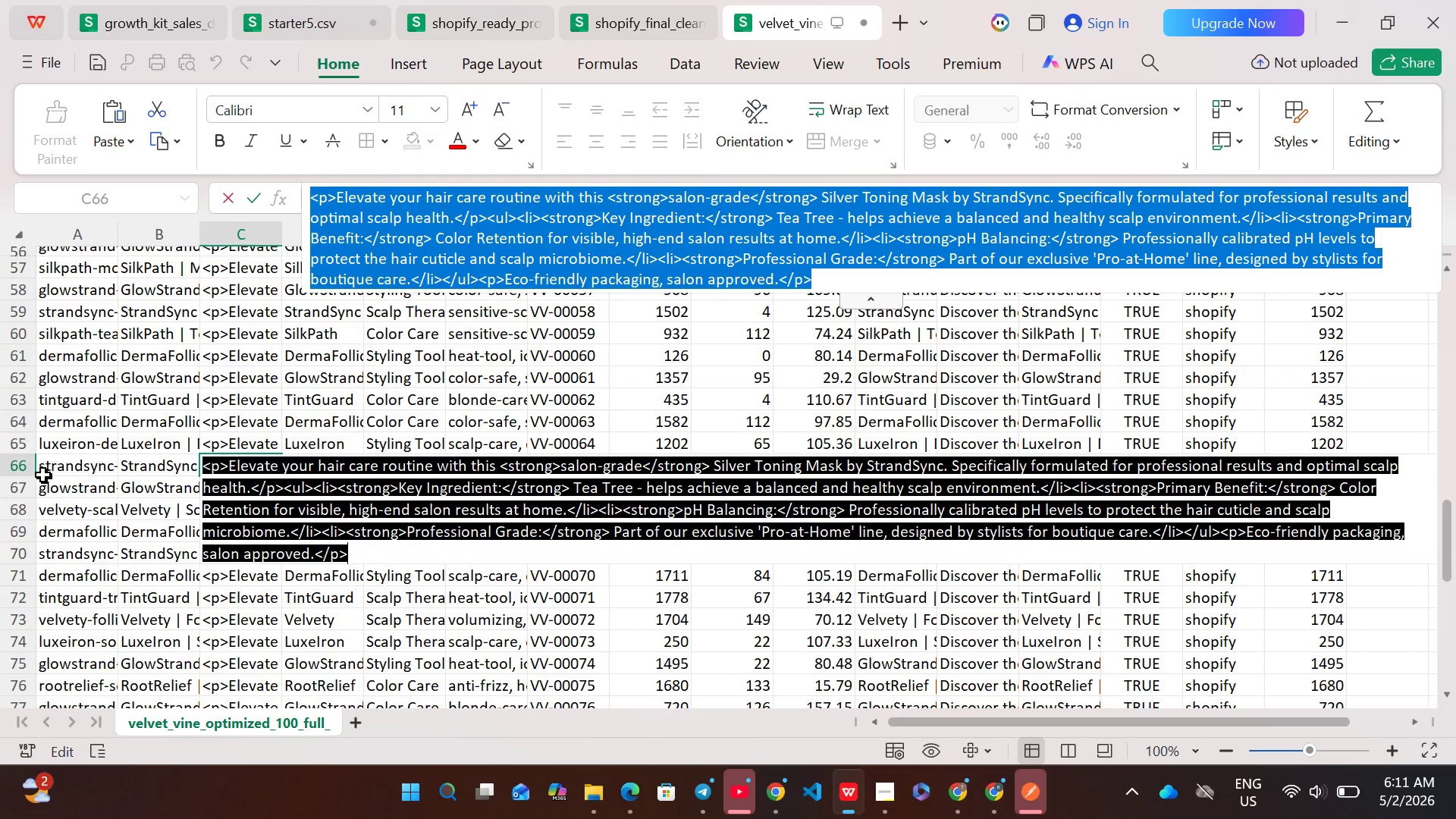 
left_click([24, 467])
 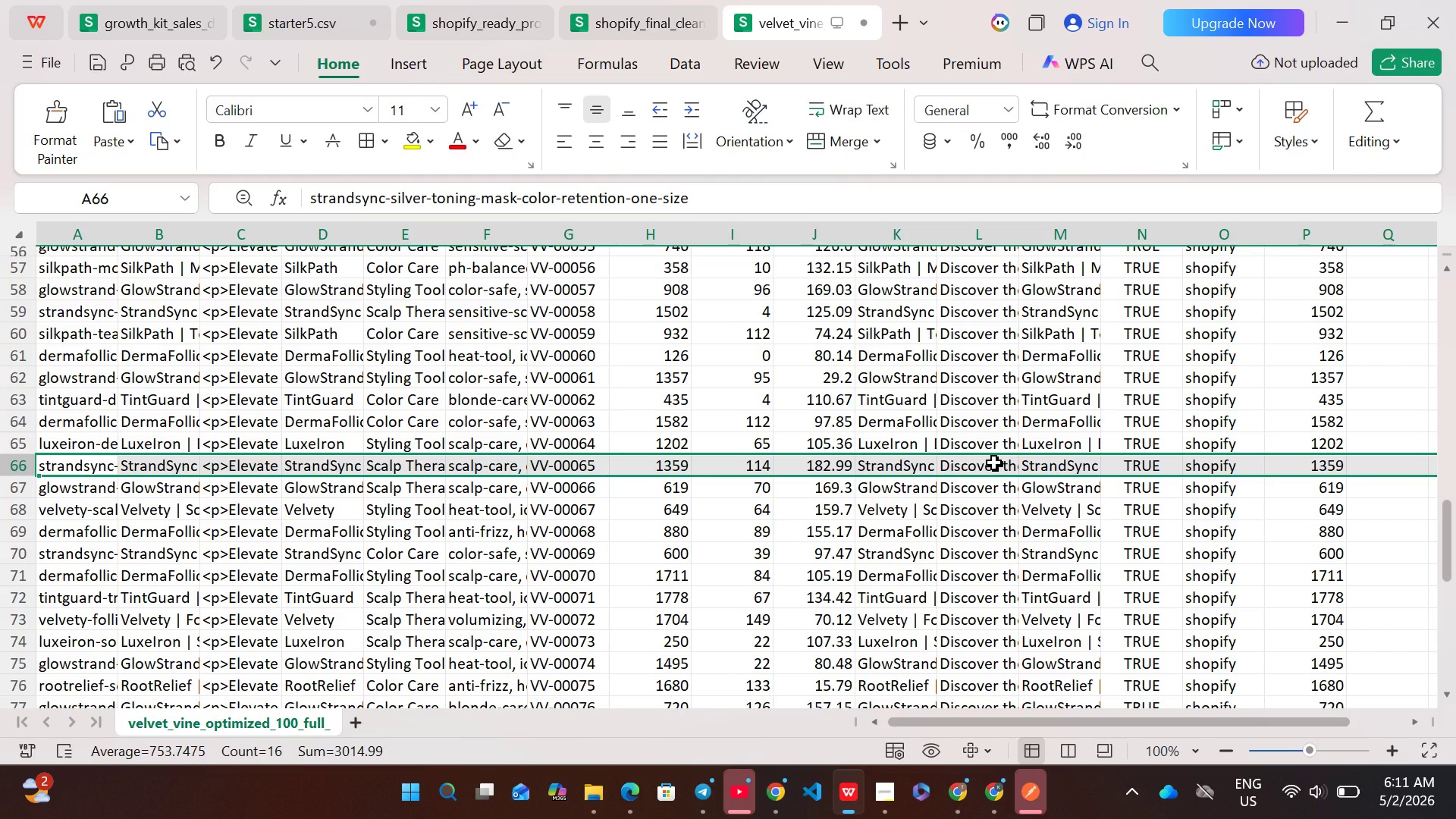 
double_click([994, 463])
 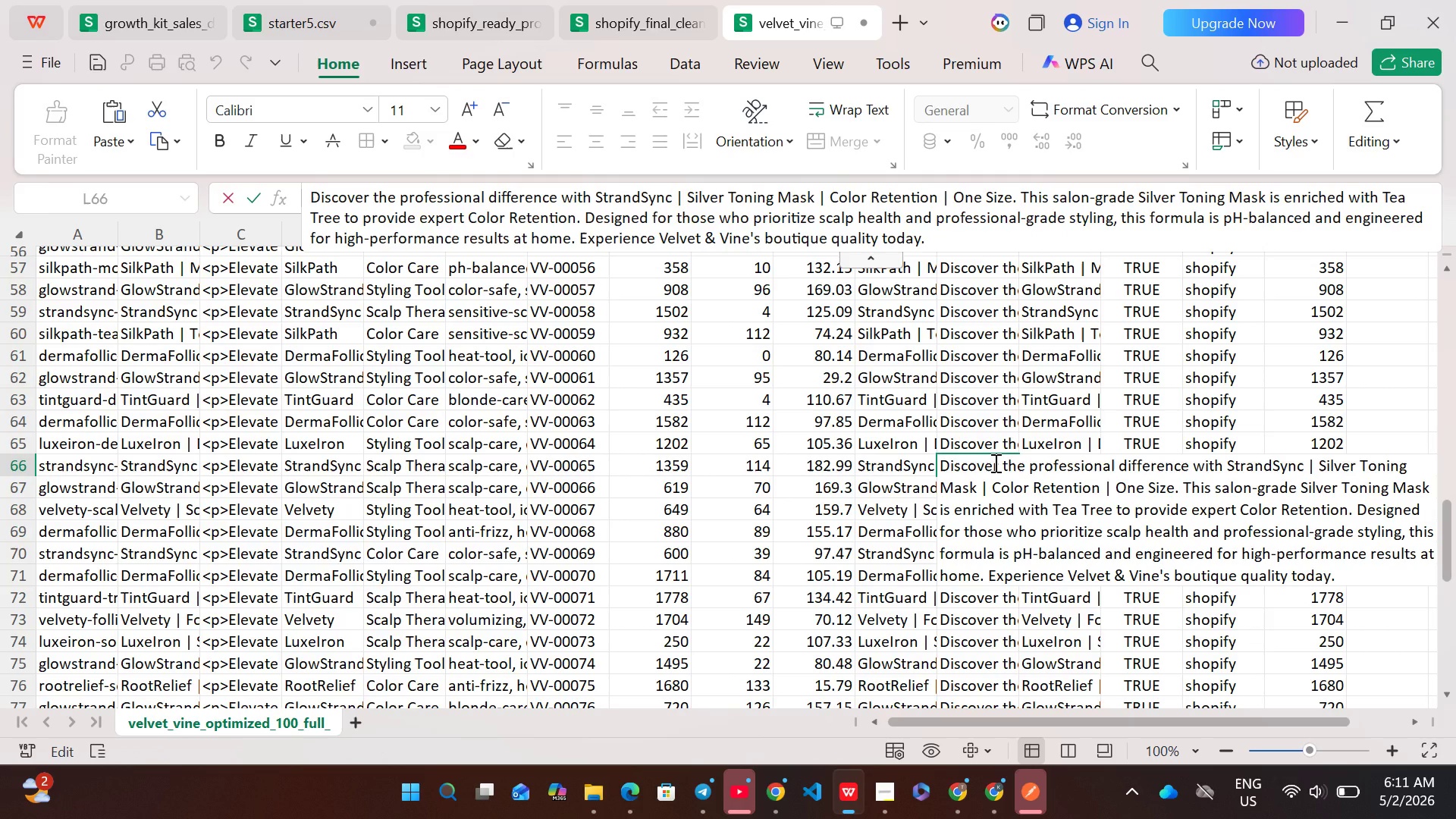 
key(Control+A)
 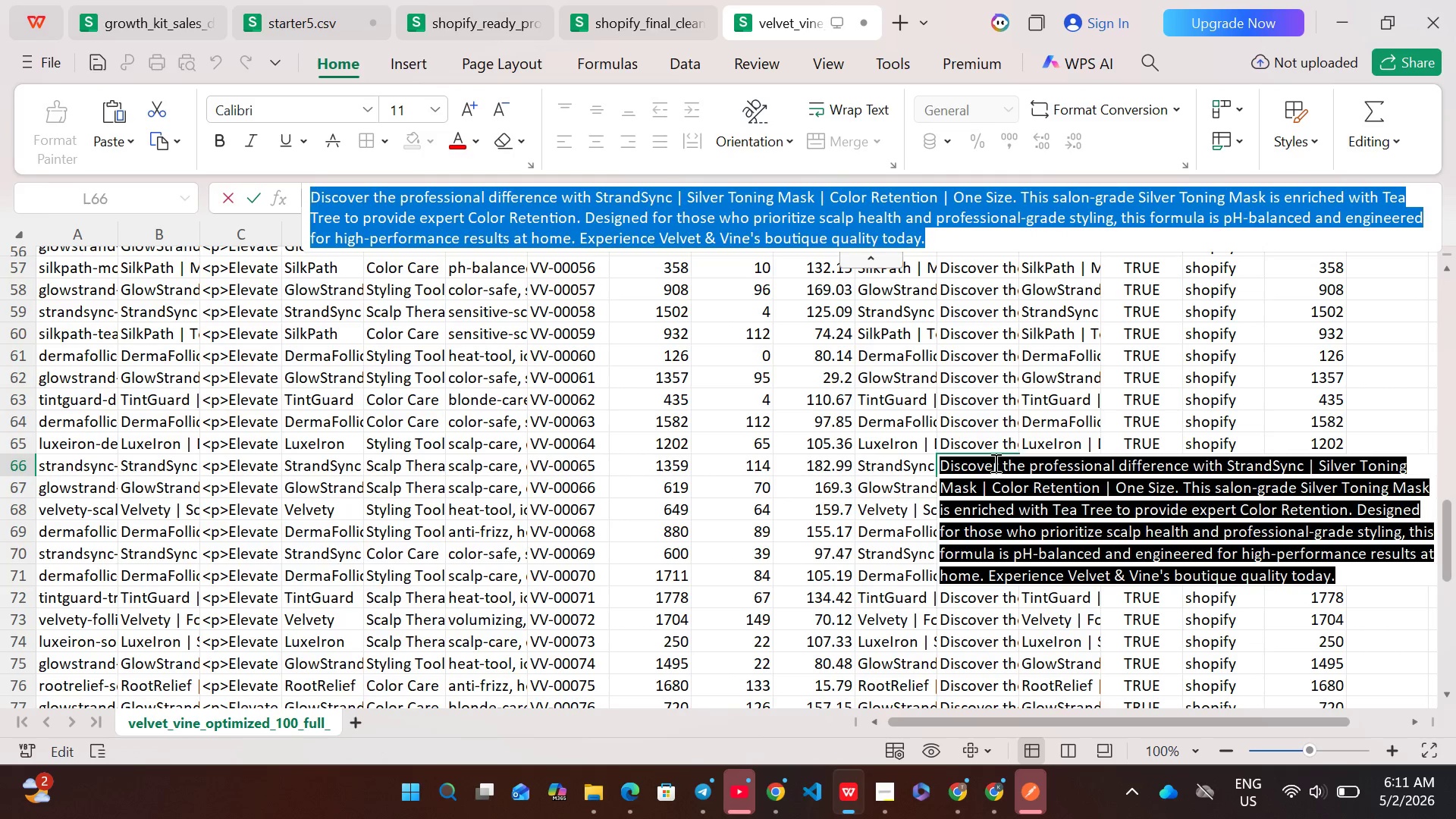 
key(Control+C)
 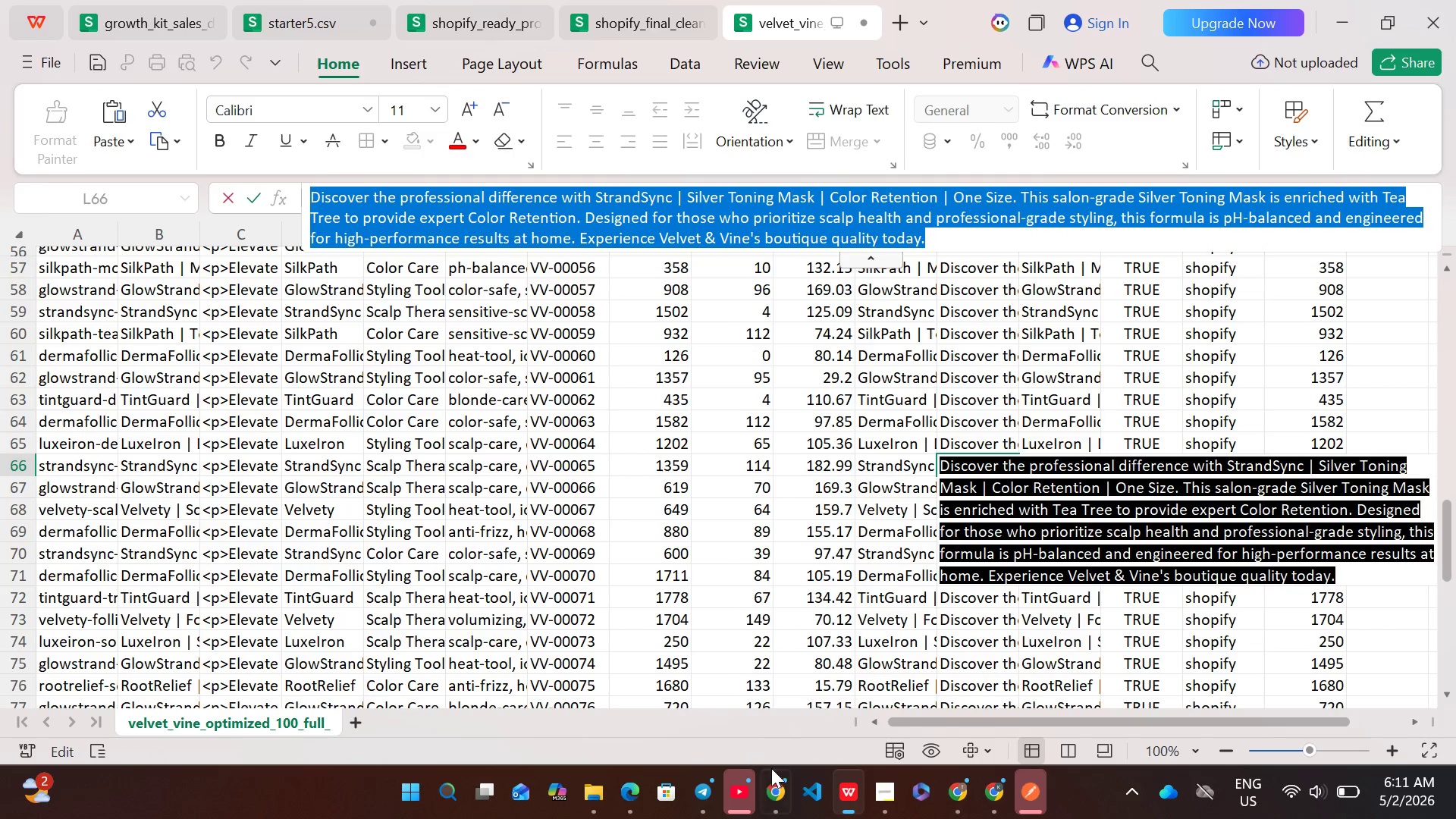 
left_click([770, 783])
 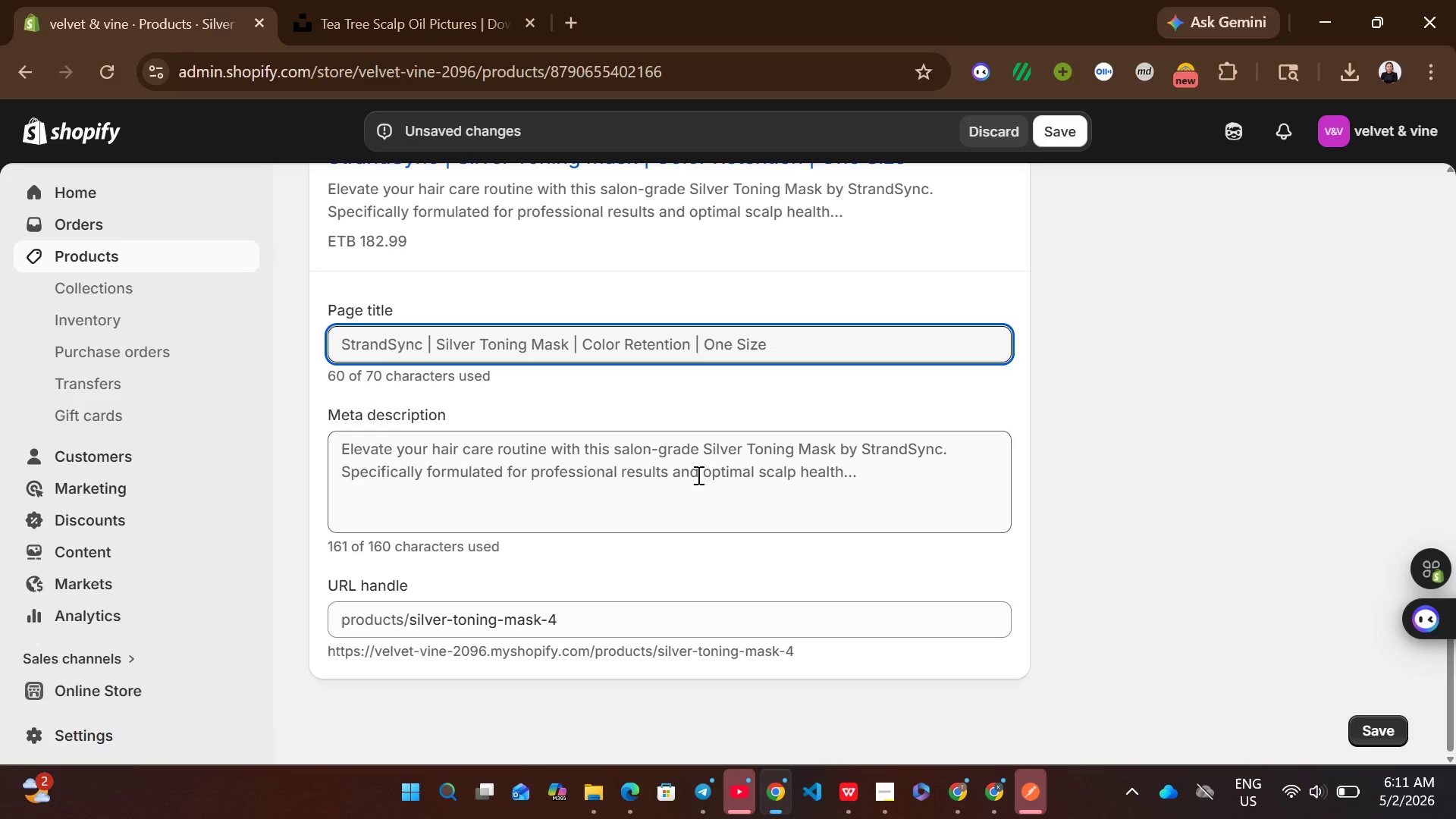 
left_click([697, 475])
 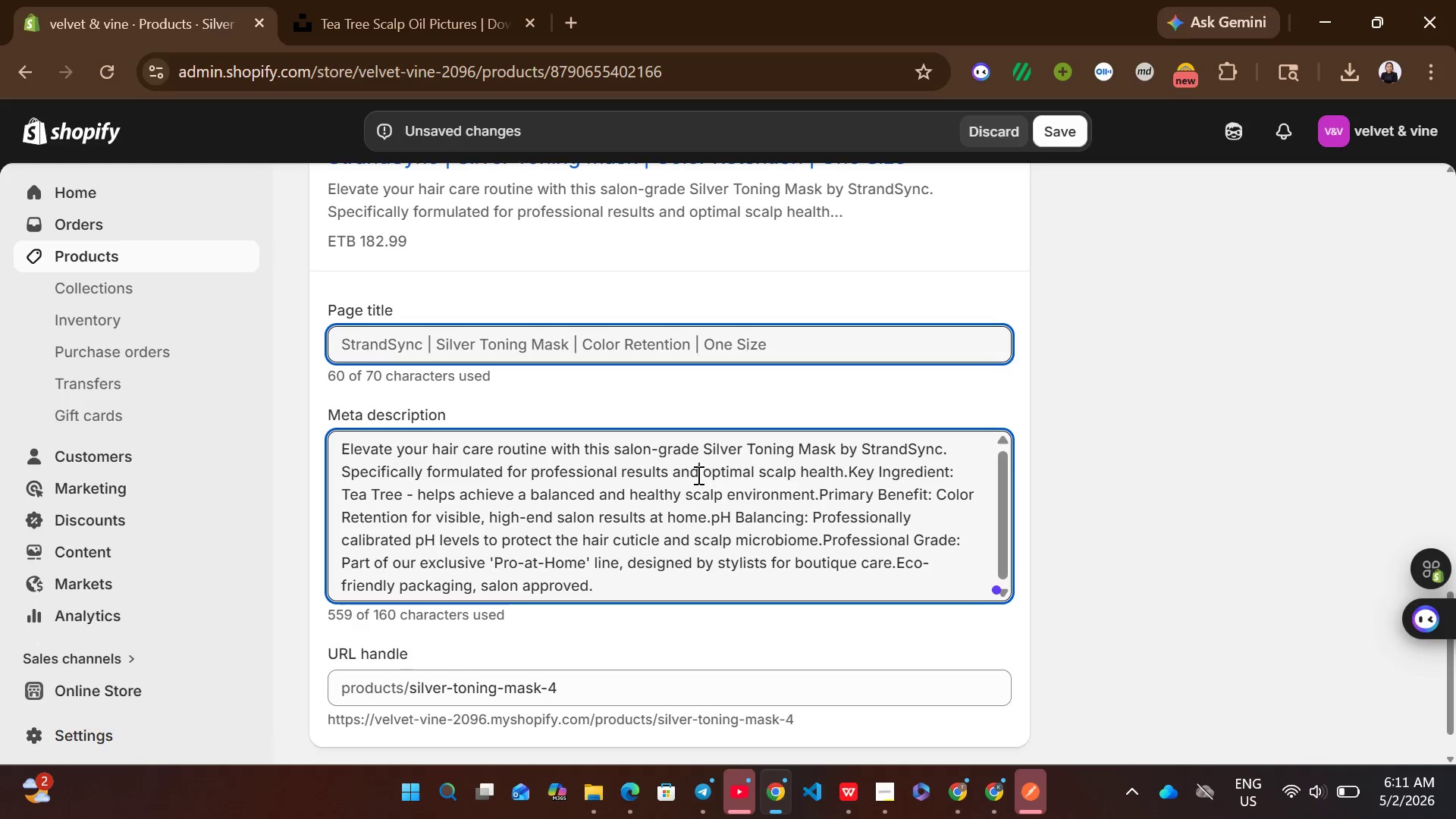 
key(Control+A)
 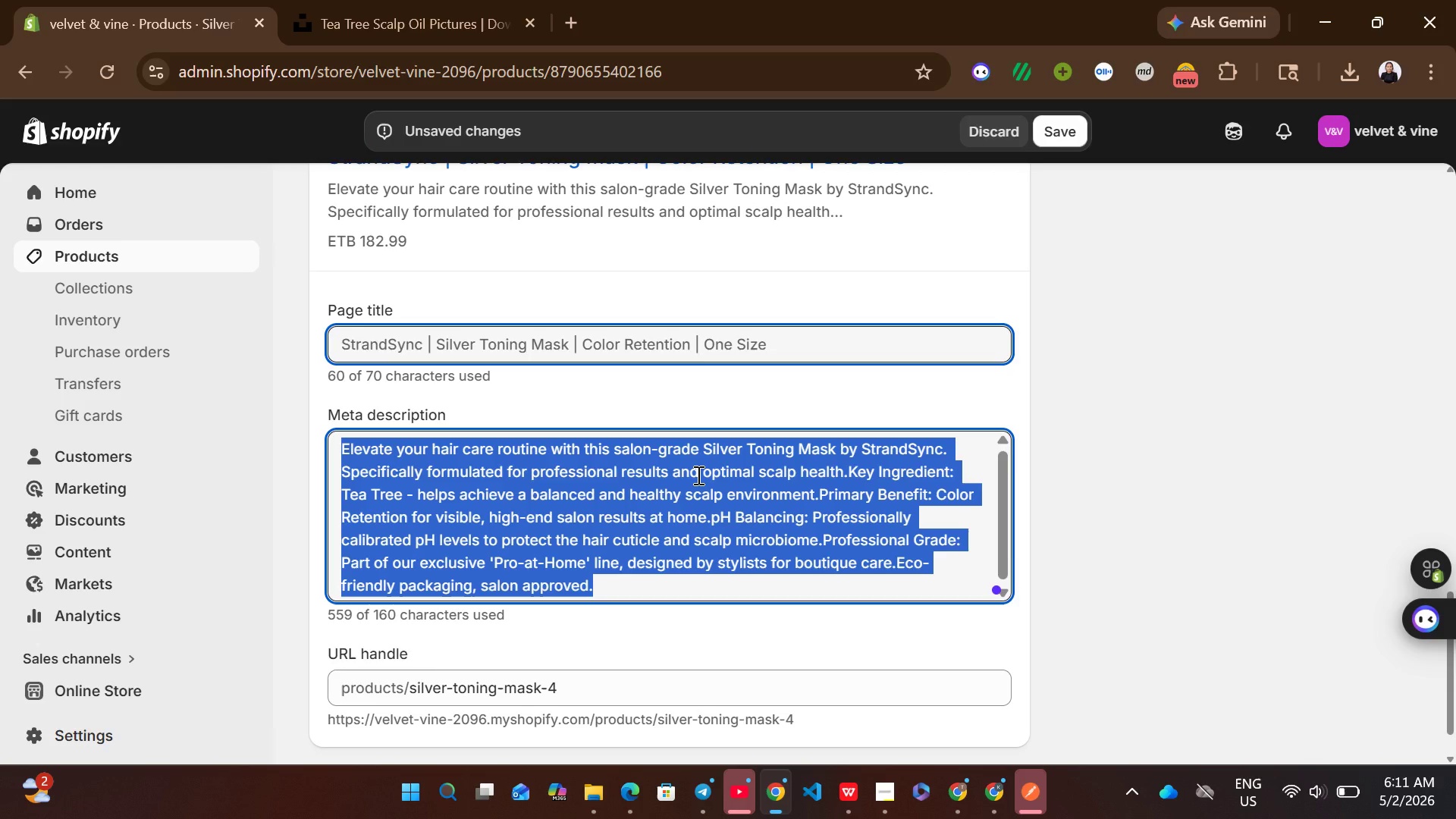 
key(Control+V)
 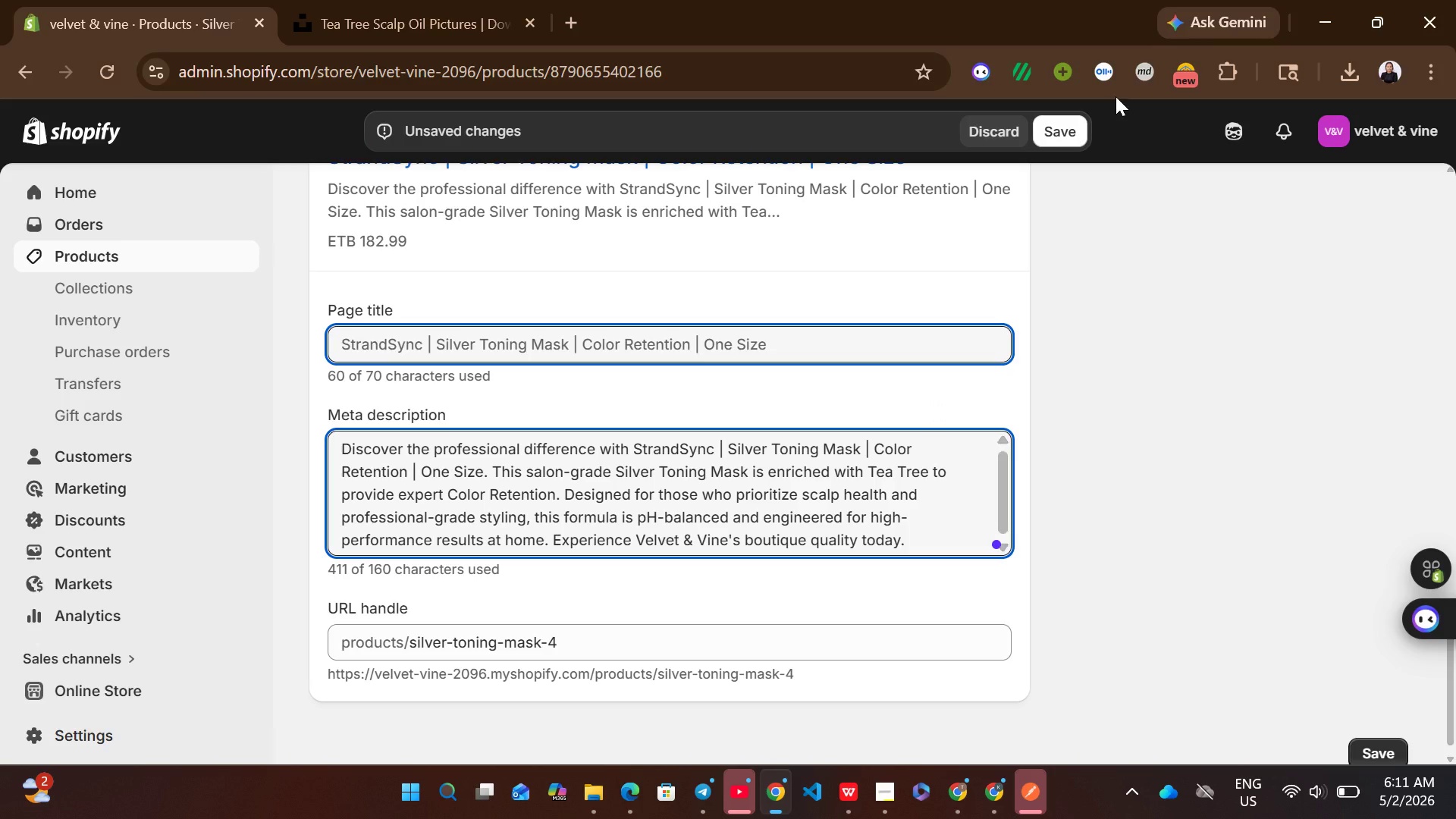 
left_click([1061, 142])
 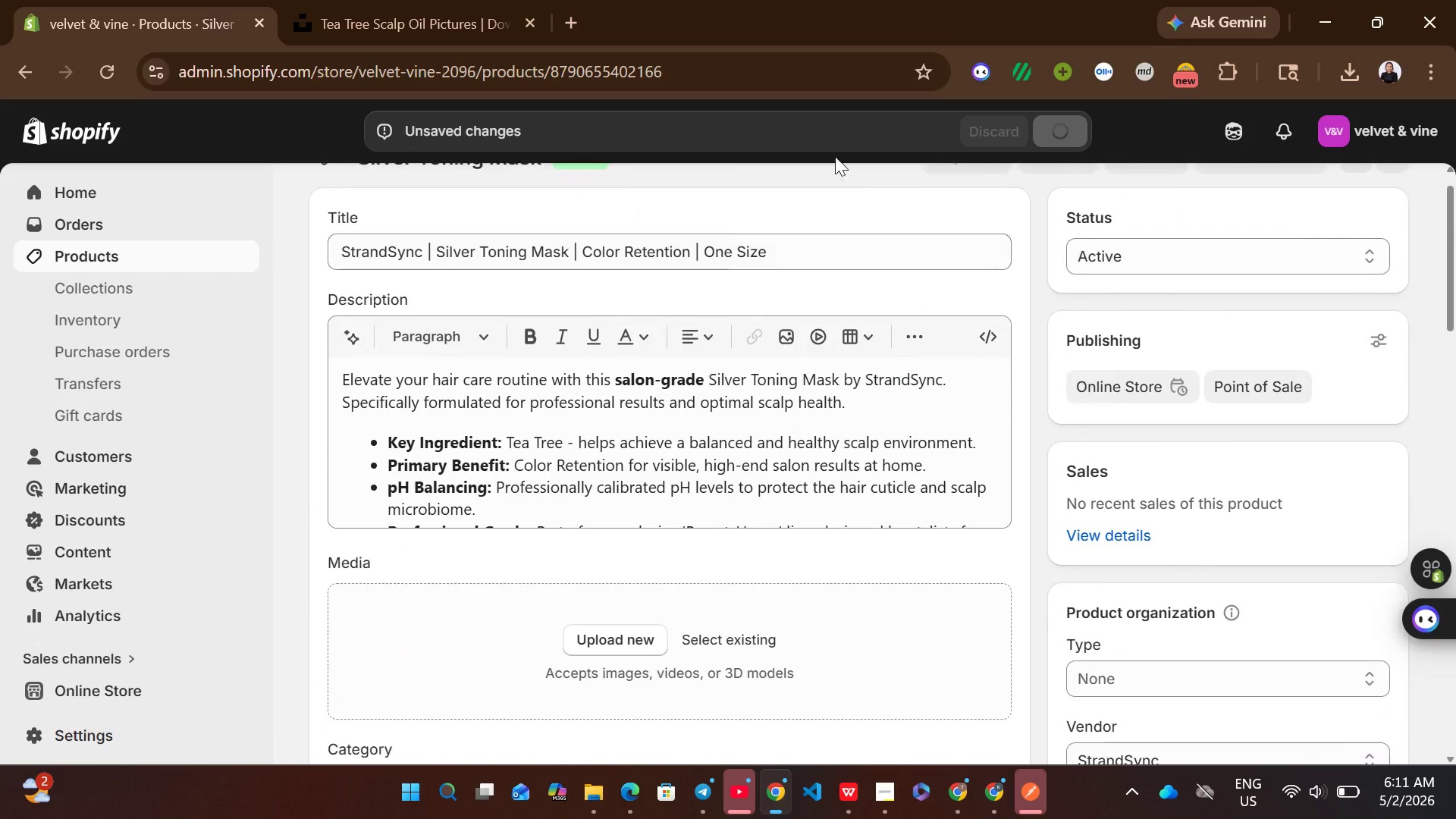 
wait(7.94)
 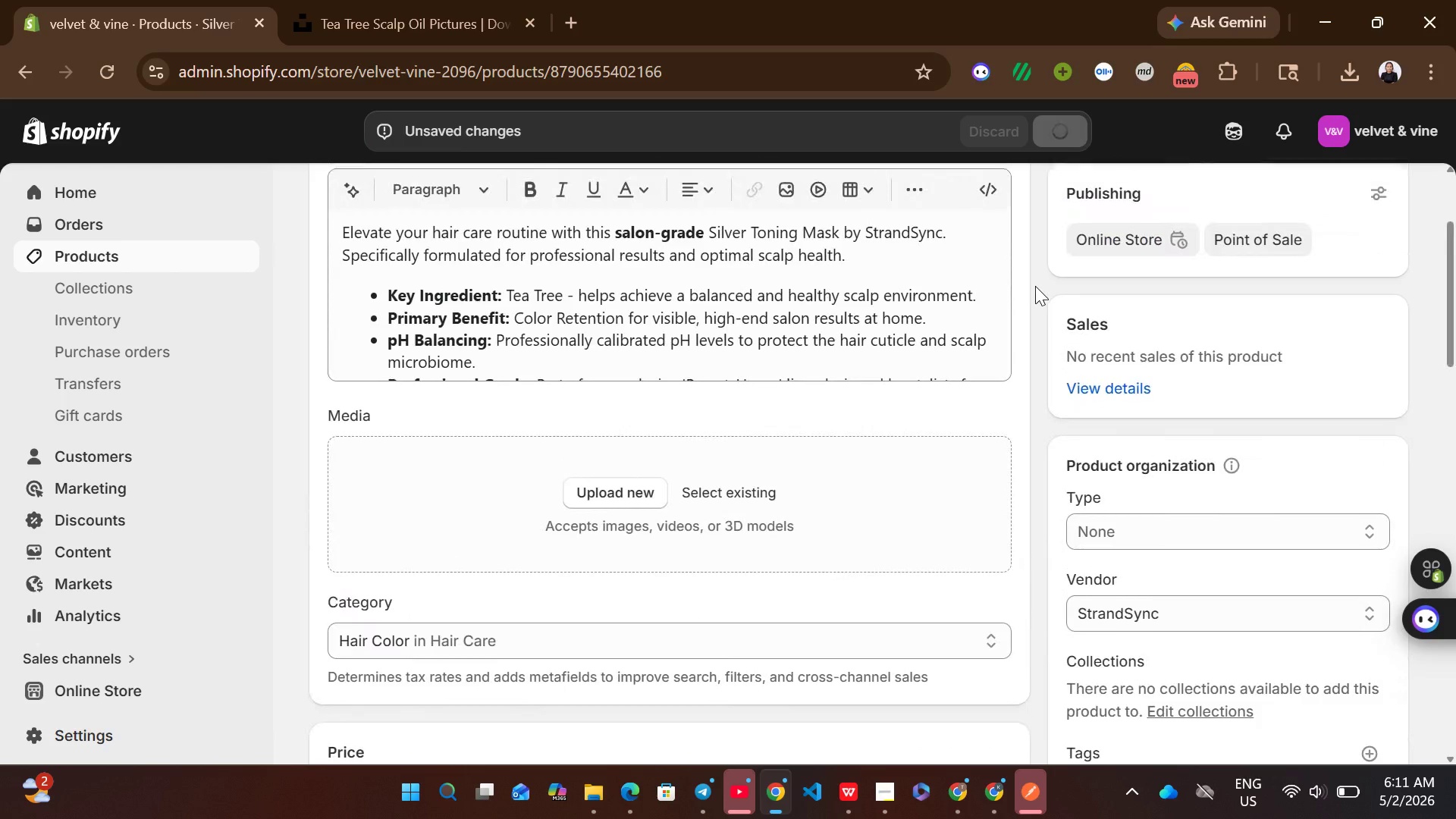 
left_click_drag(start_coordinate=[563, 252], to_coordinate=[433, 249])
 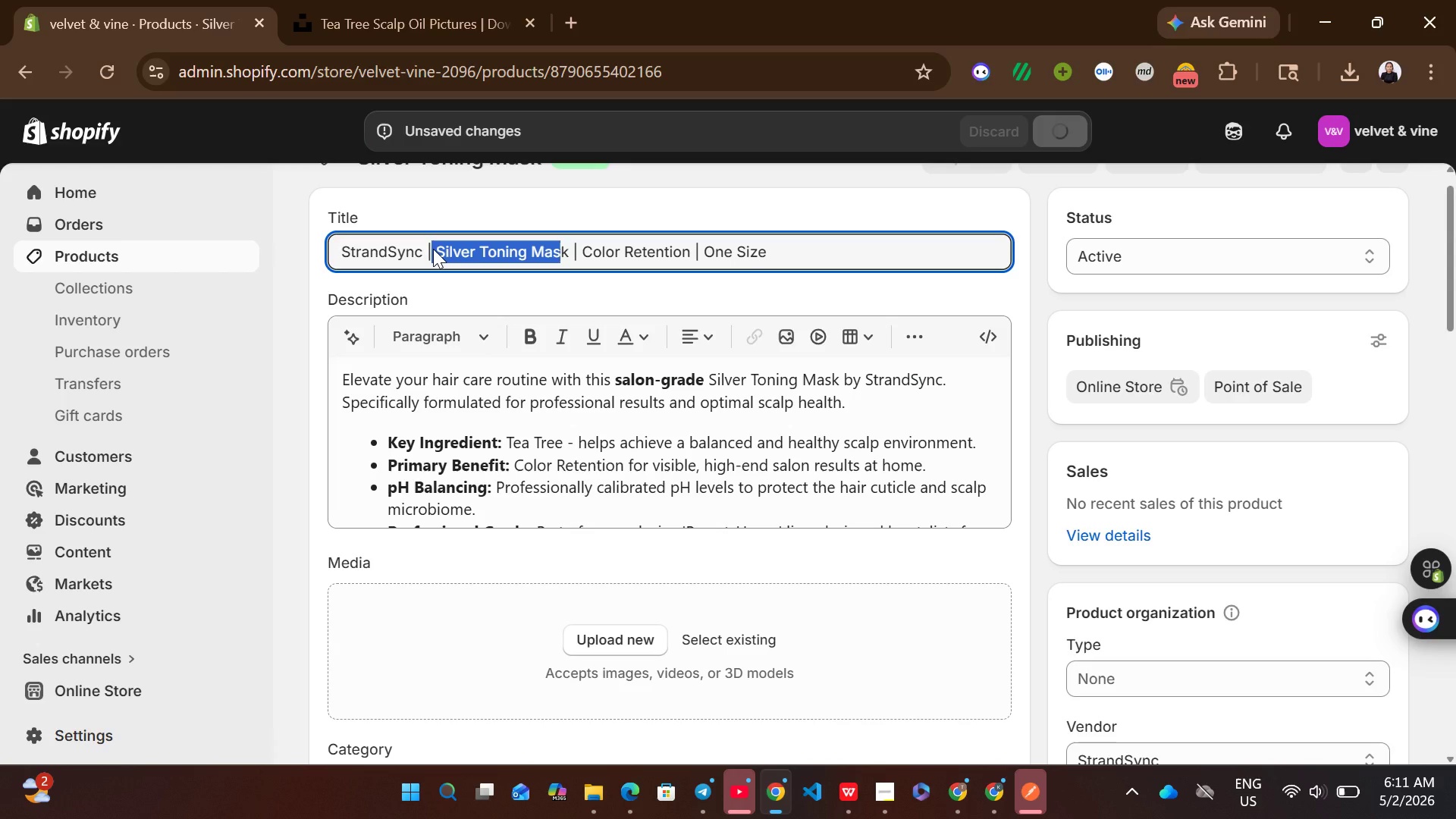 
key(Control+C)
 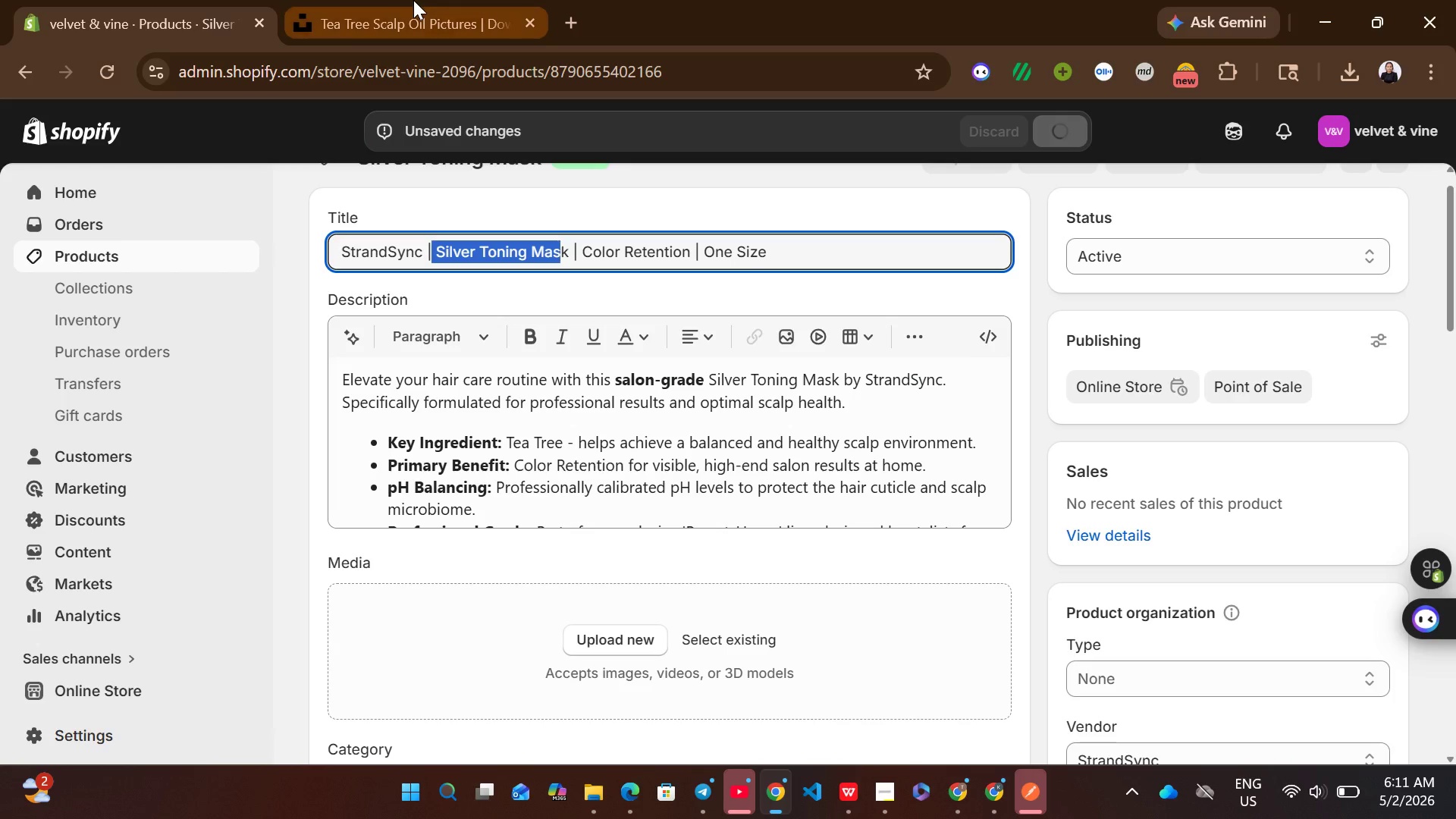 
left_click([413, 0])
 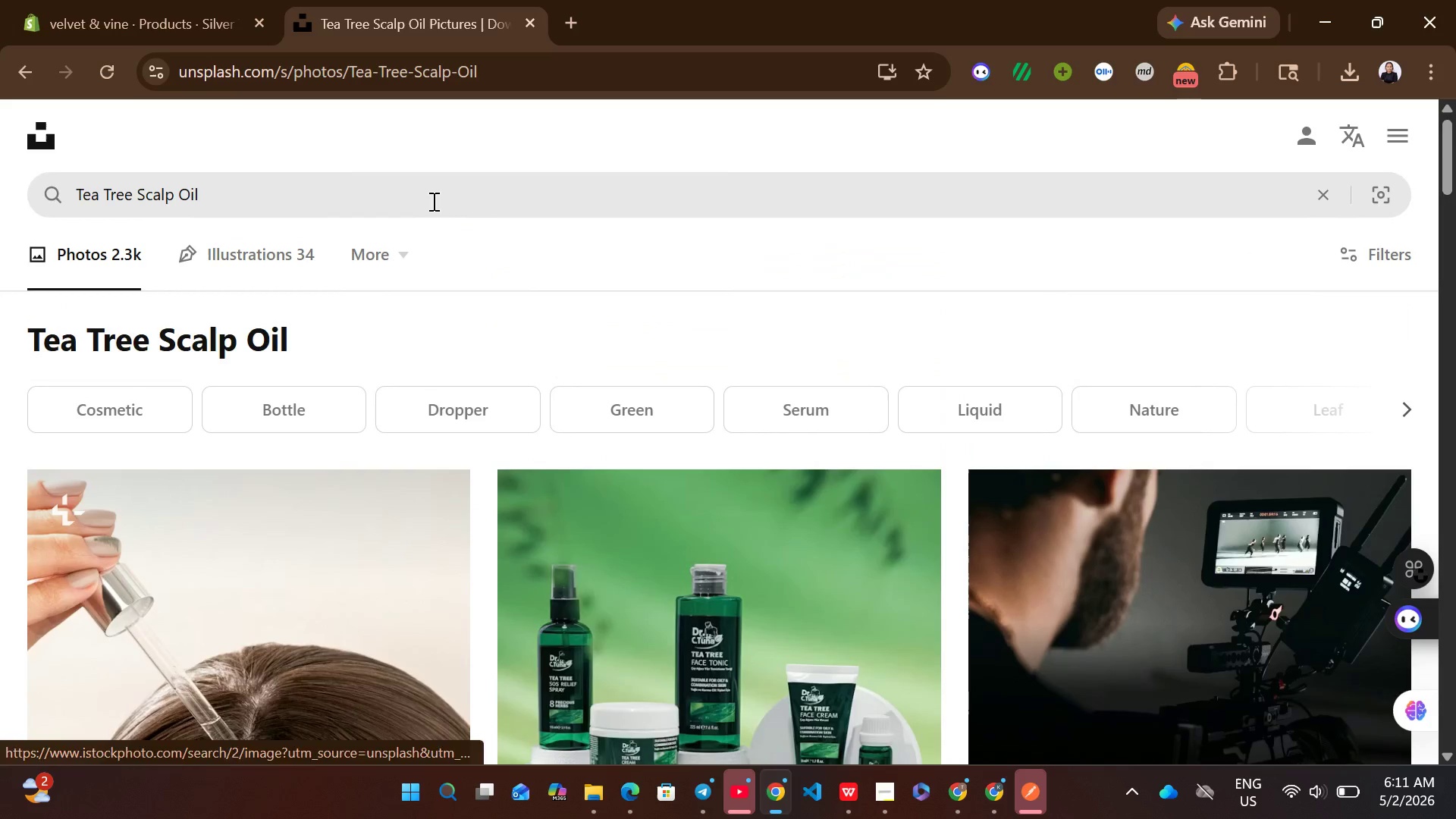 
left_click([408, 199])
 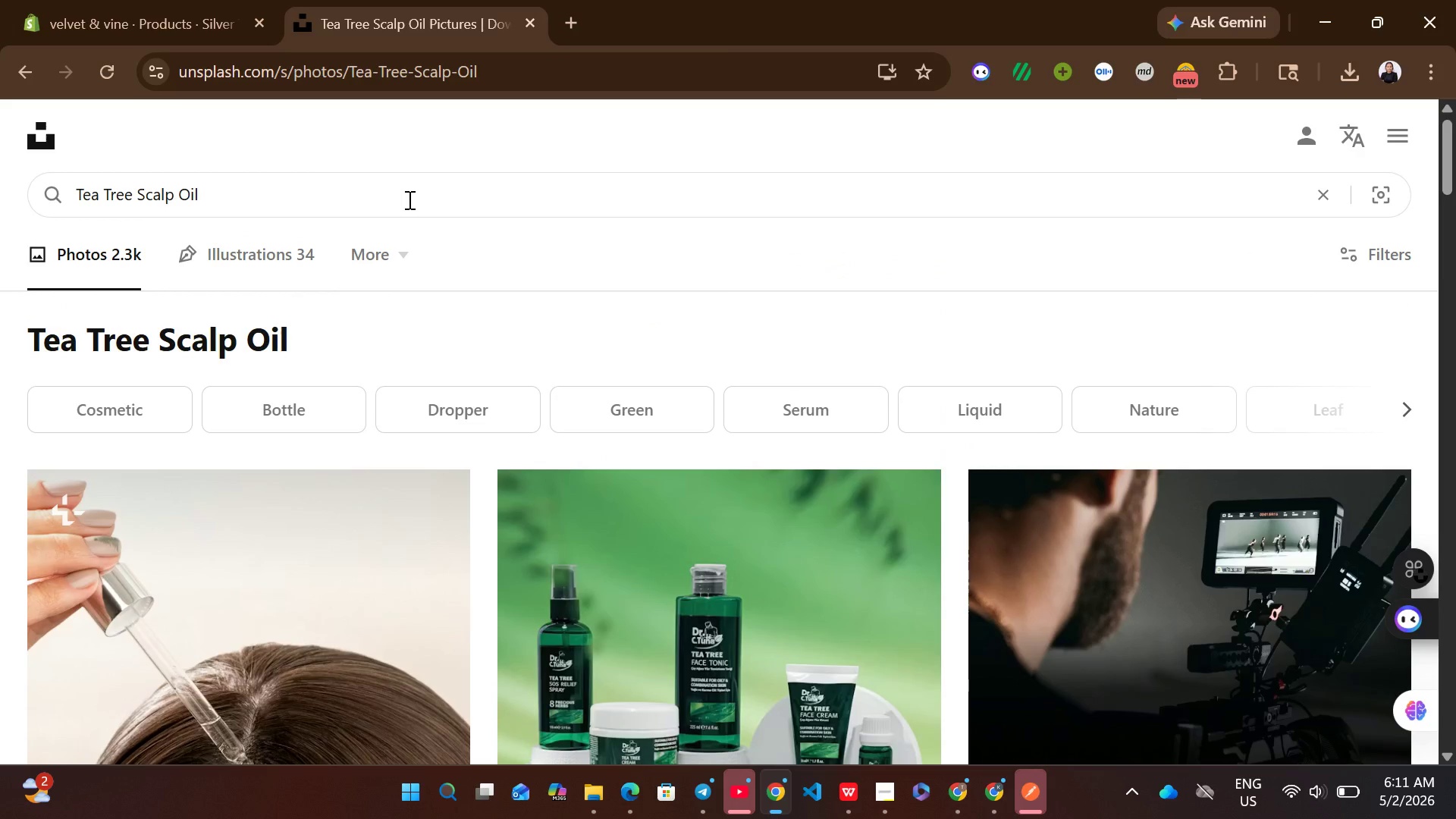 
key(Control+A)
 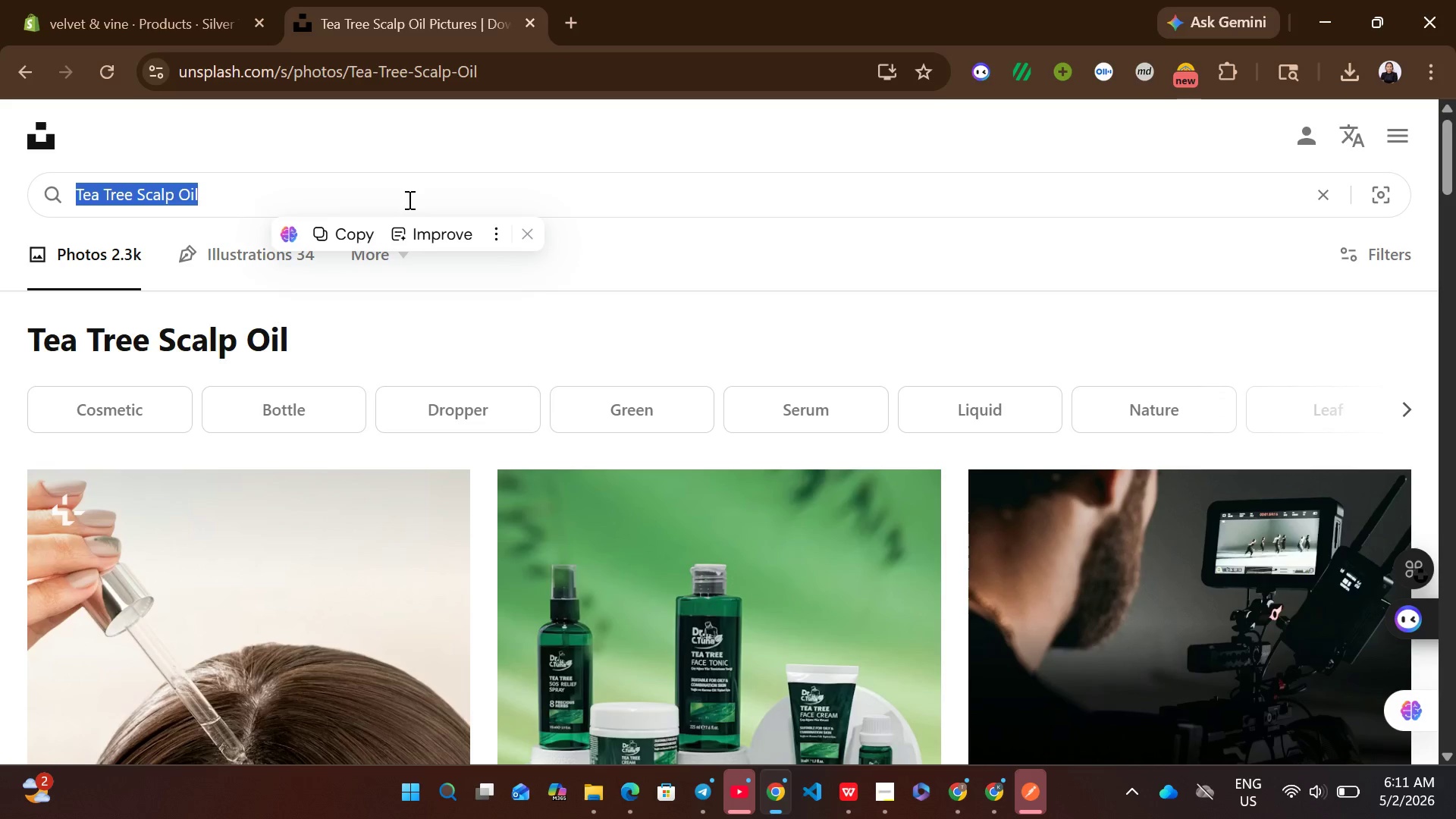 
key(Control+V)
 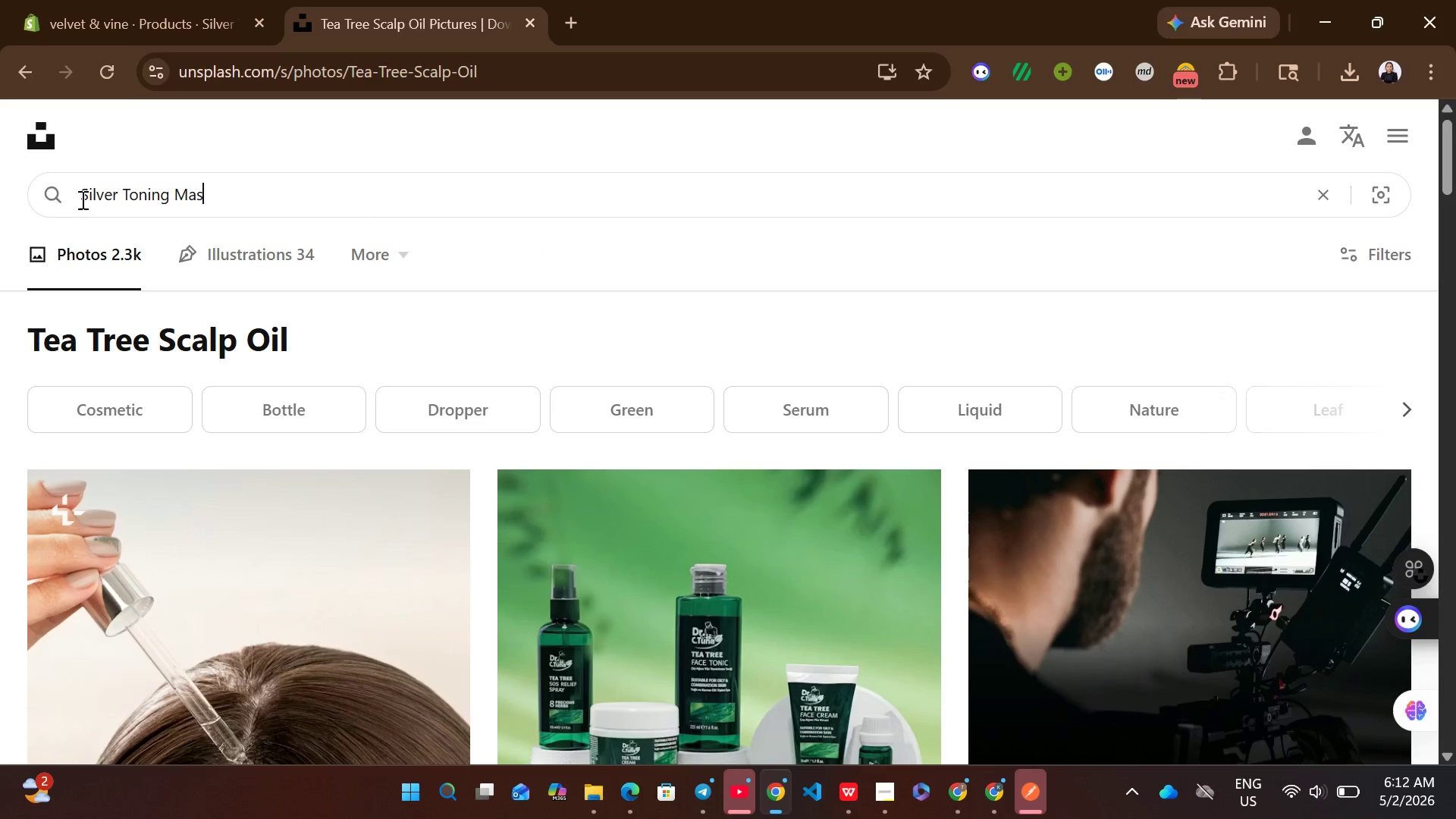 
left_click([81, 199])
 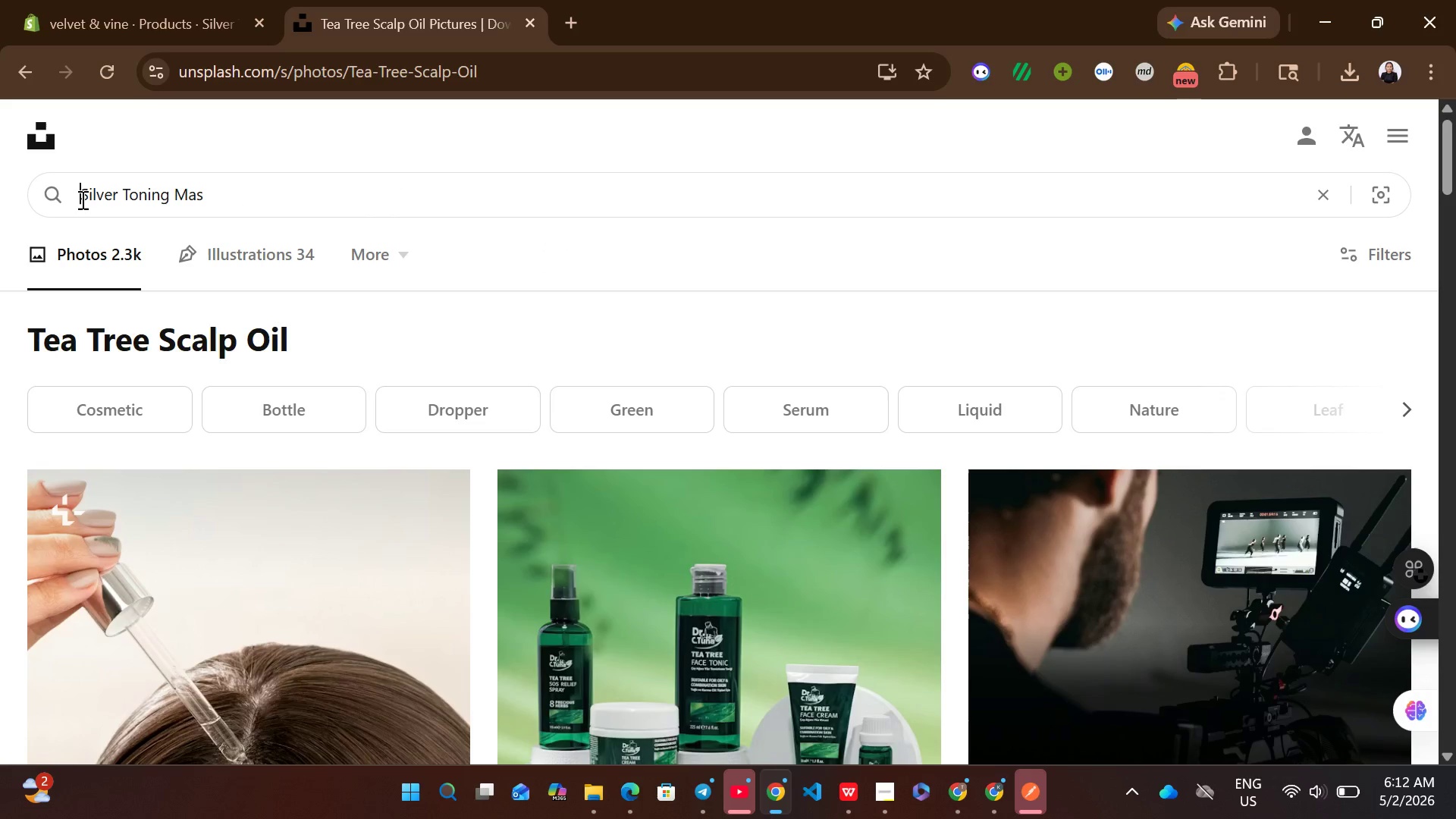 
key(Backspace)
 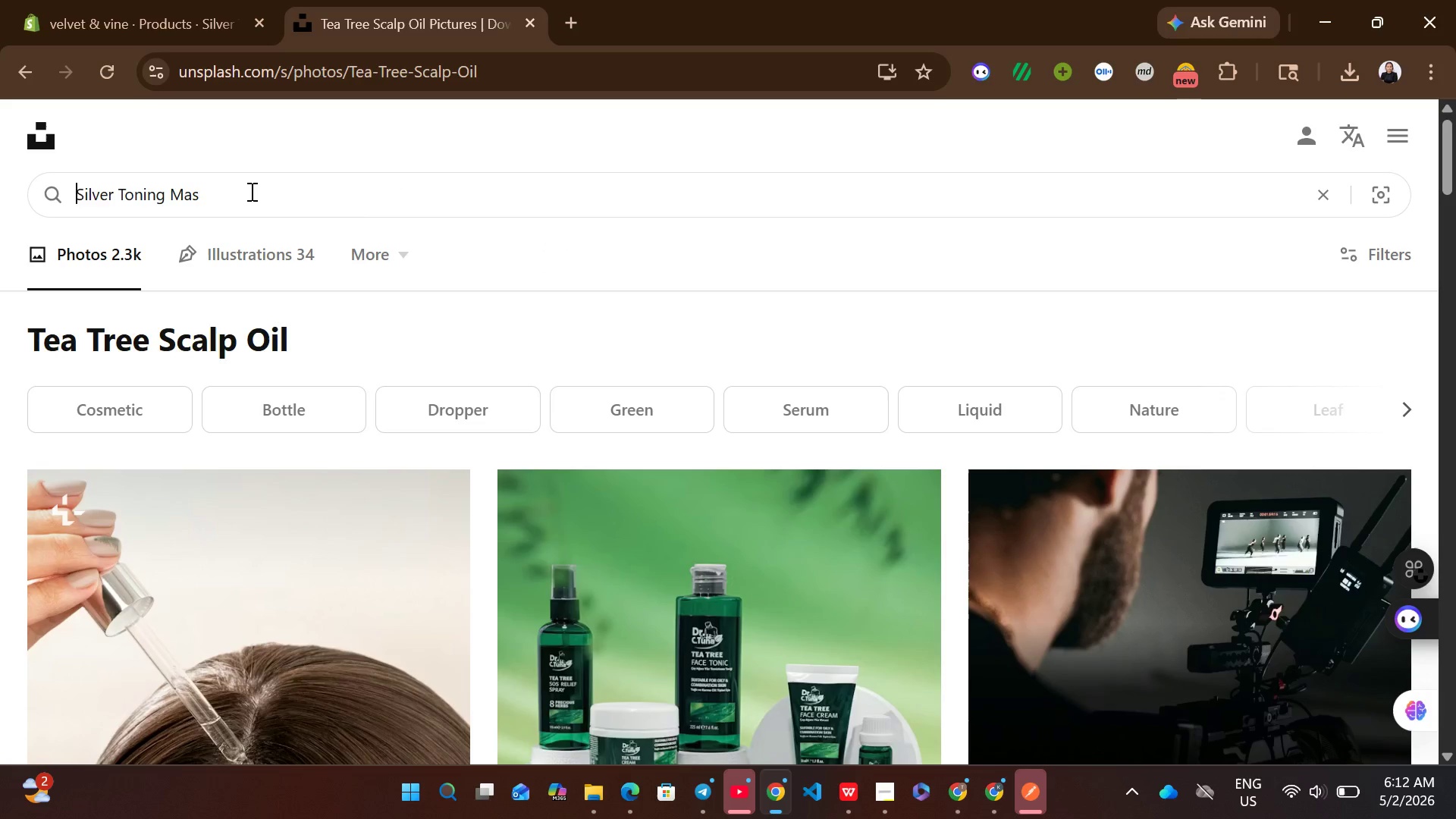 
left_click([269, 202])
 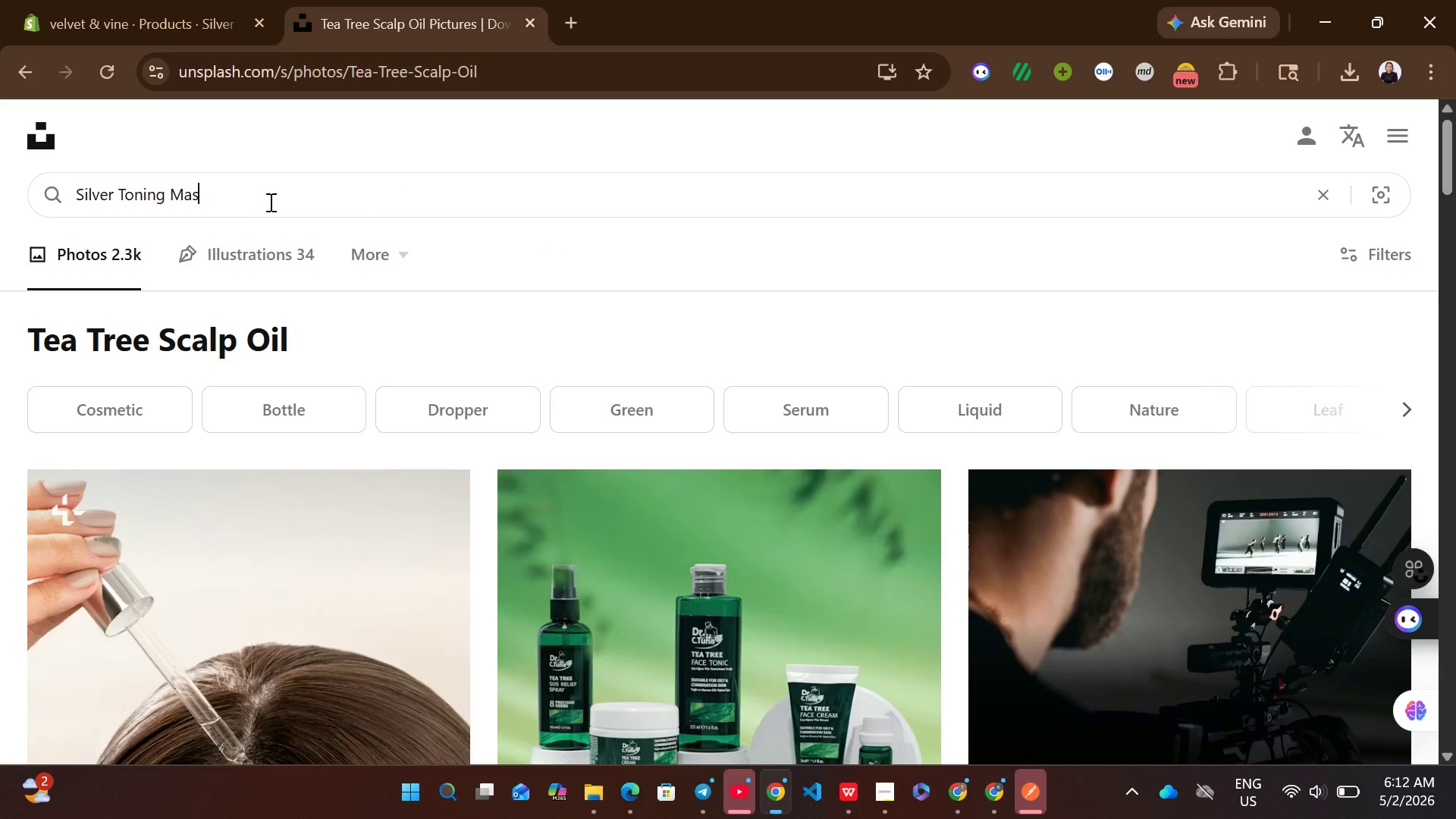 
key(K)
 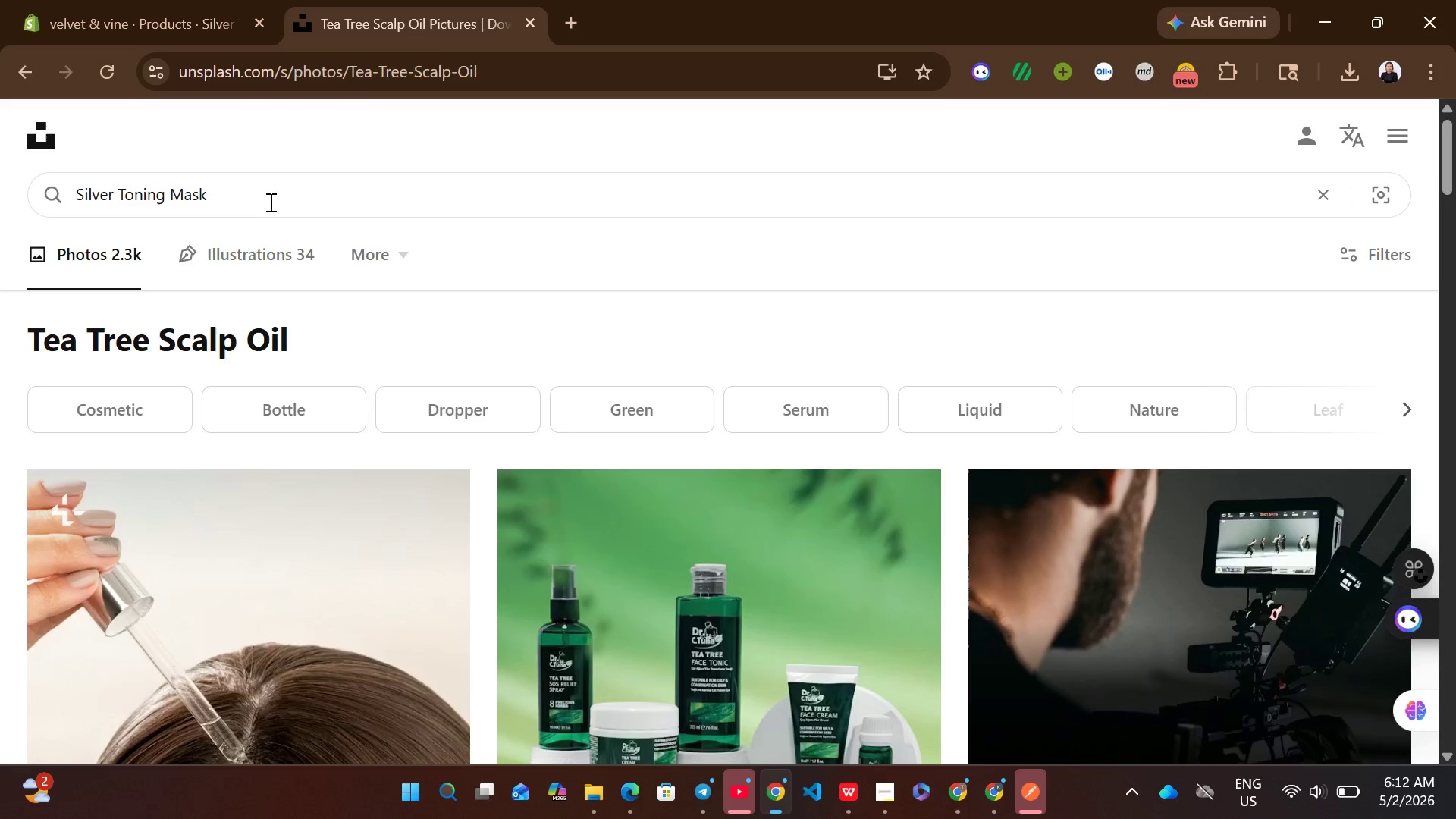 
key(Enter)
 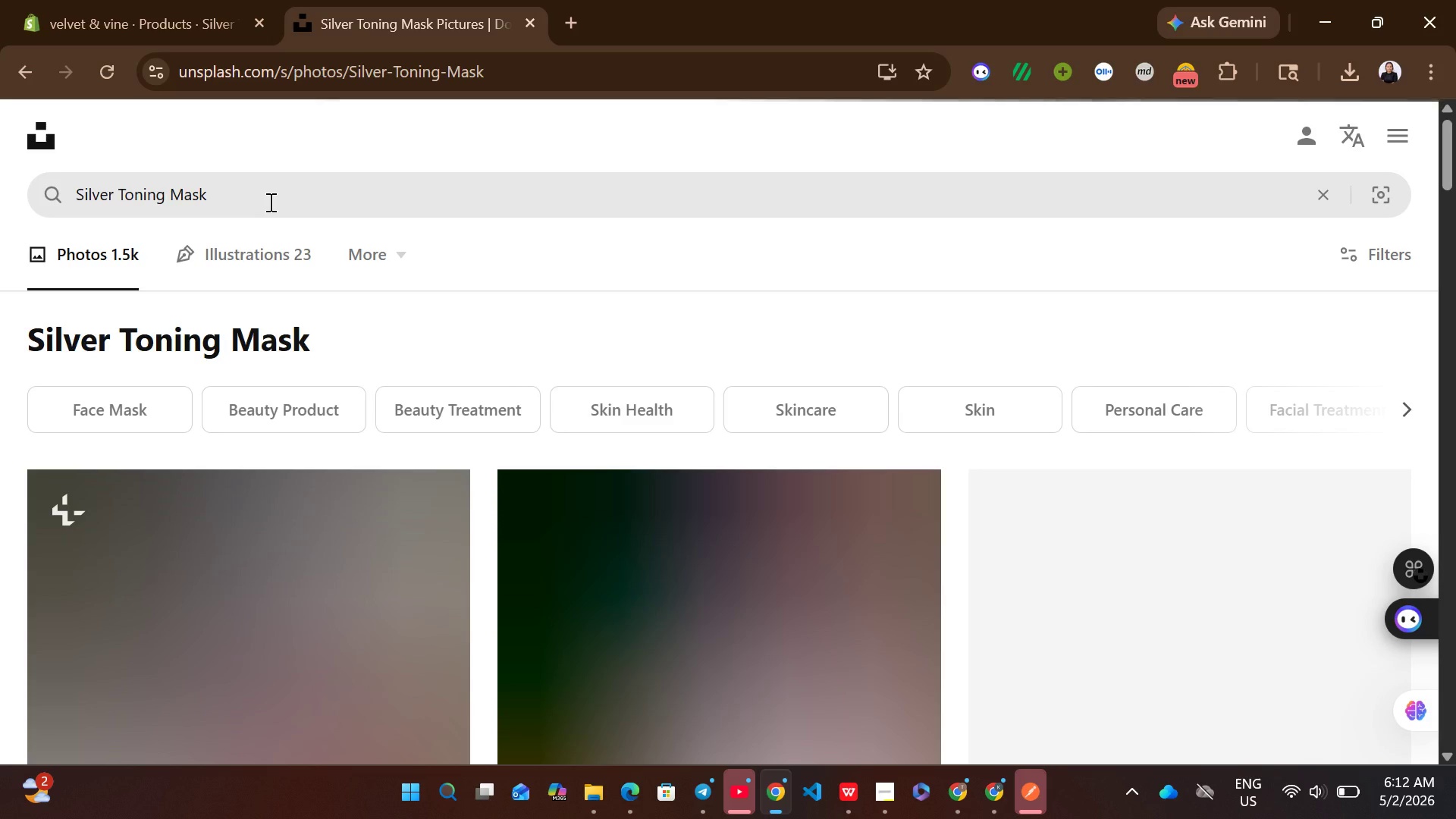 
wait(13.39)
 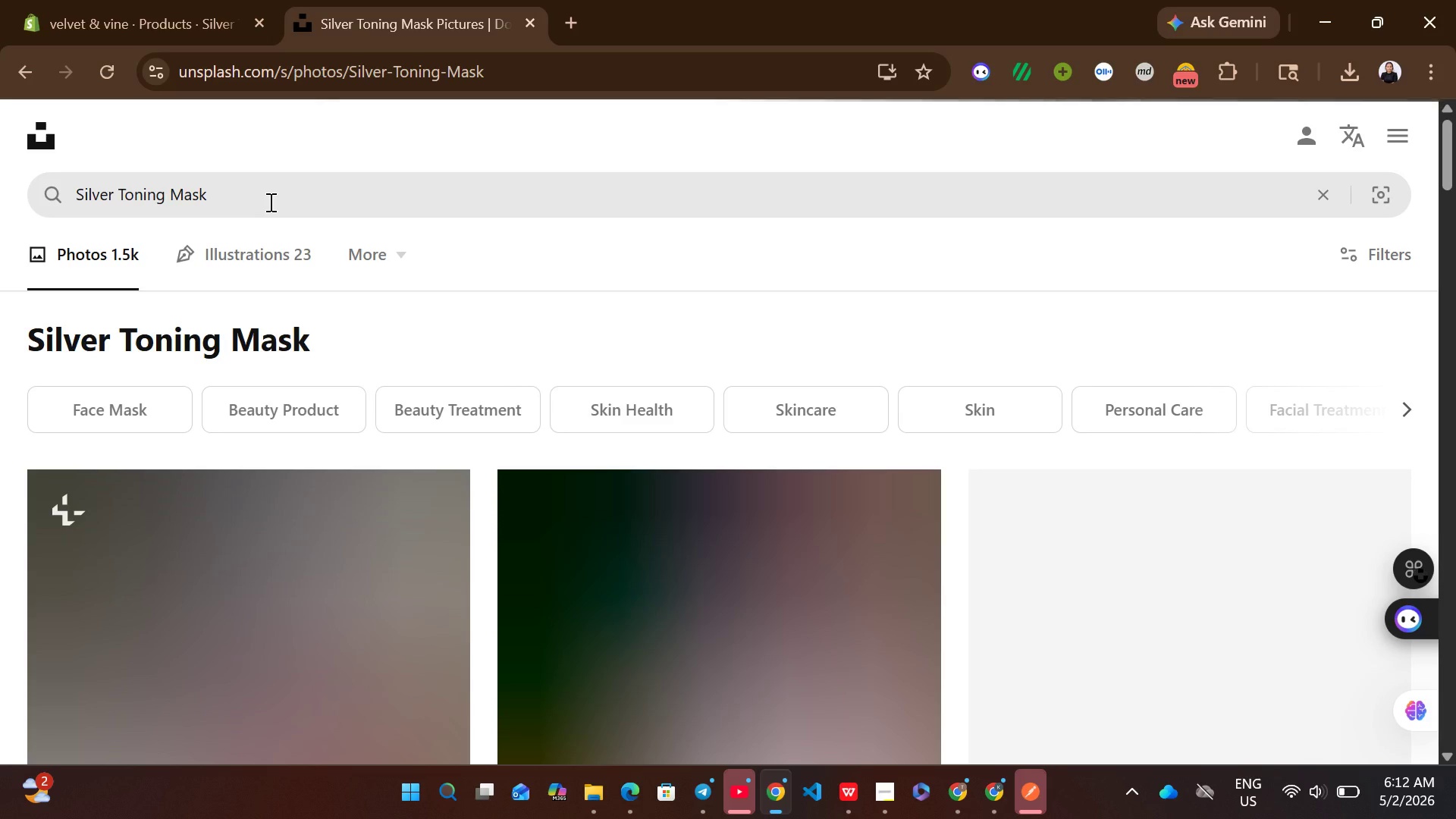 
mouse_move([592, 502])
 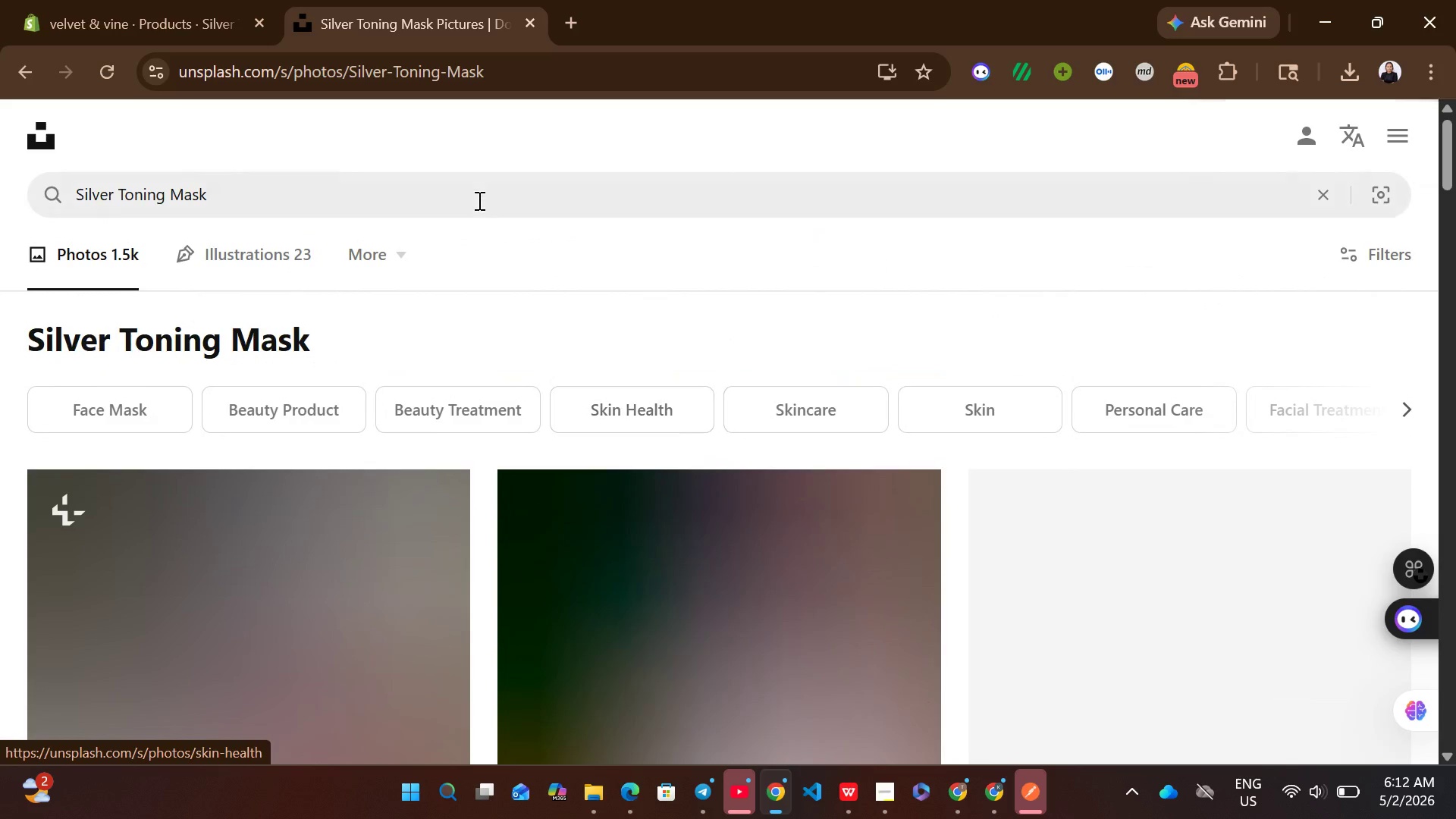 
left_click([478, 200])
 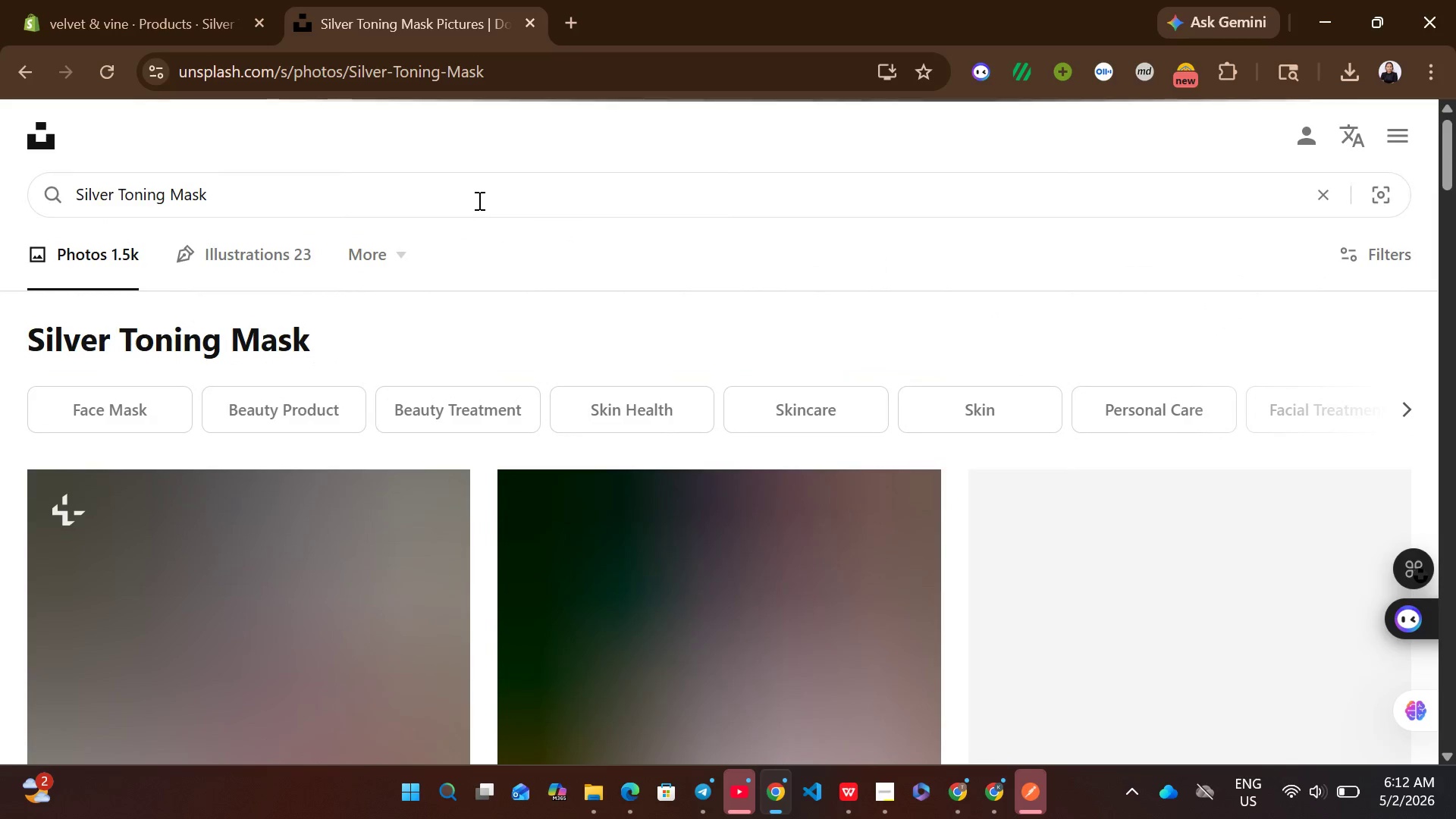 
key(Enter)
 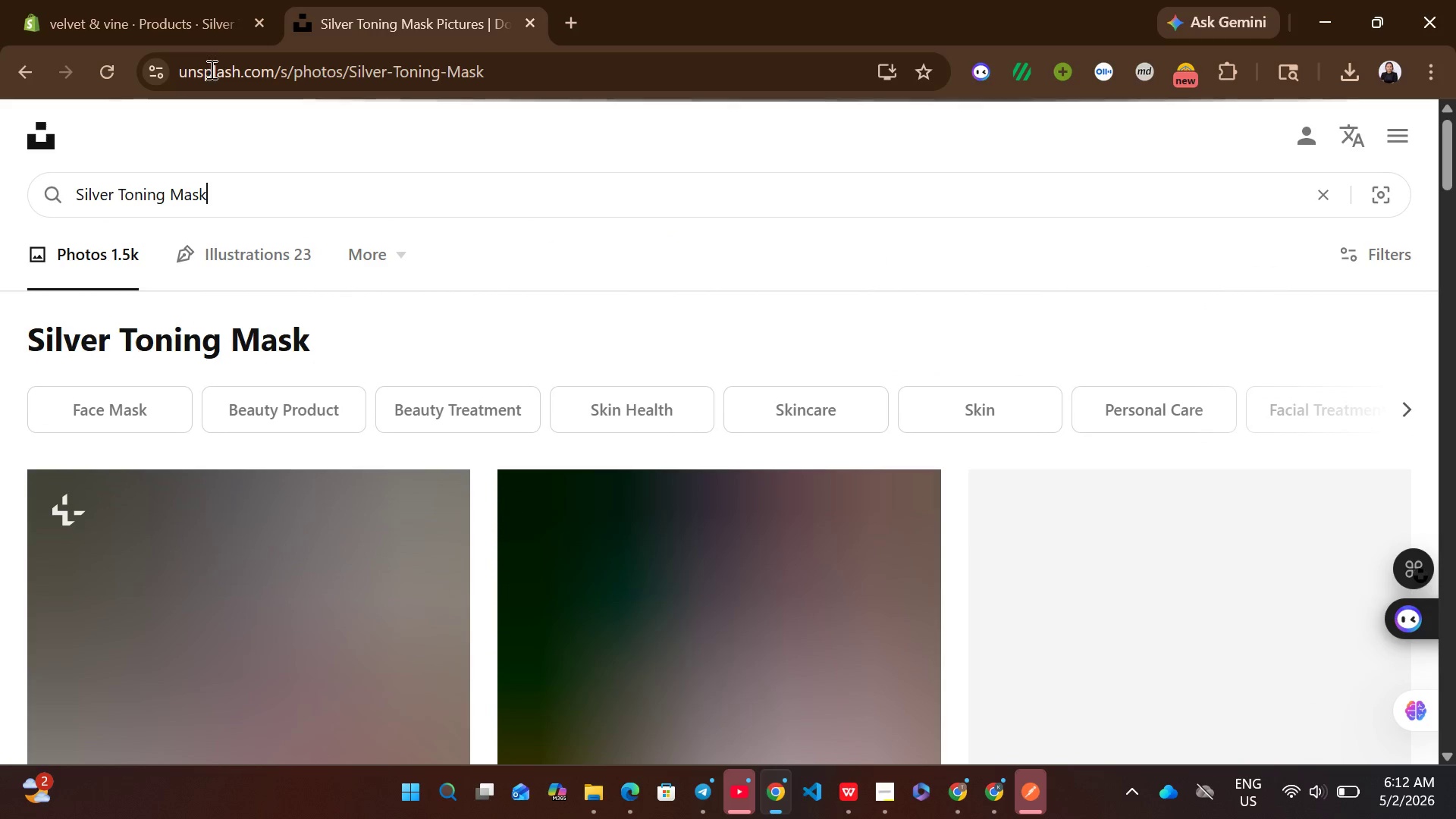 
left_click([154, 0])
 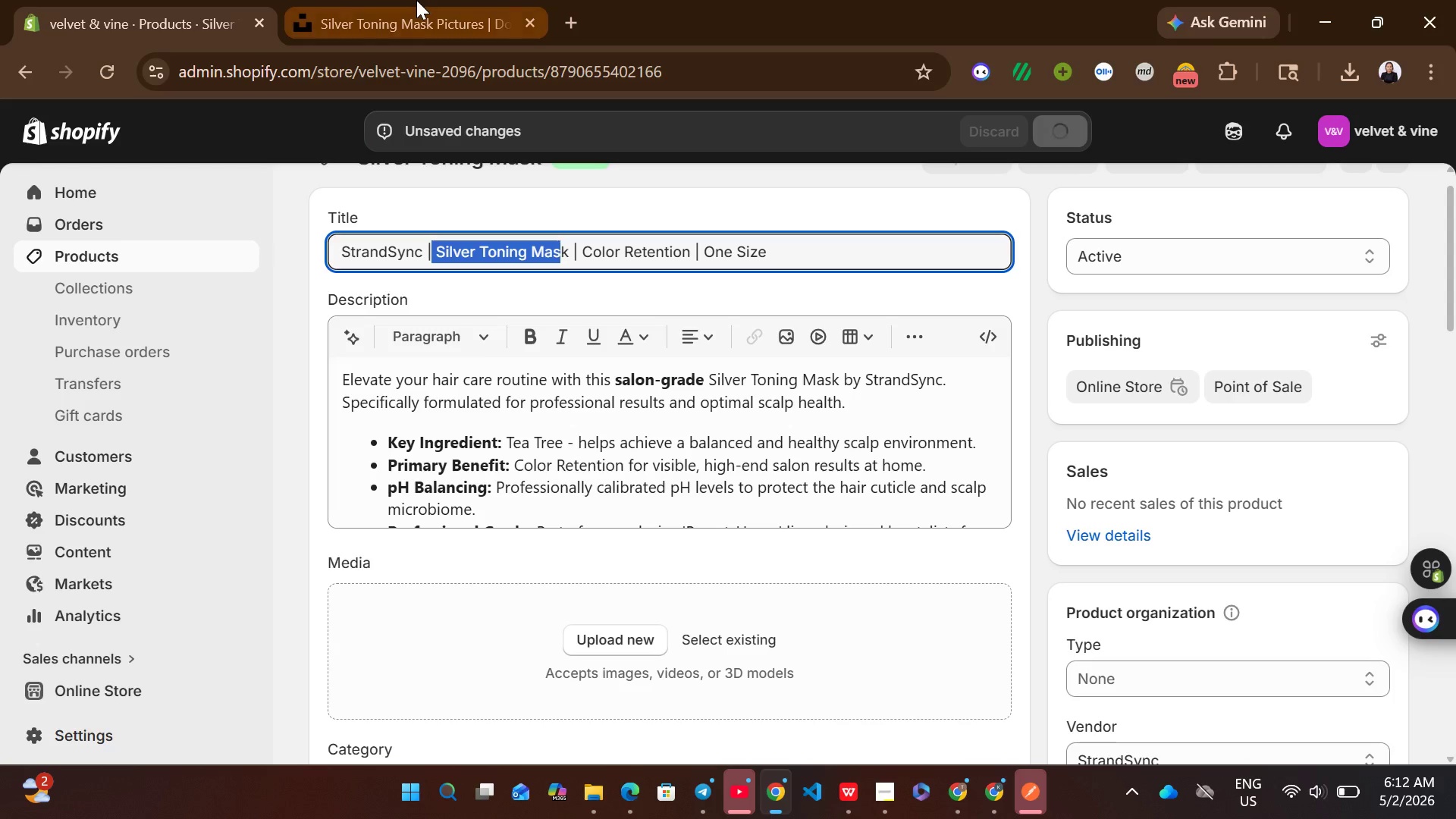 
left_click([416, 0])
 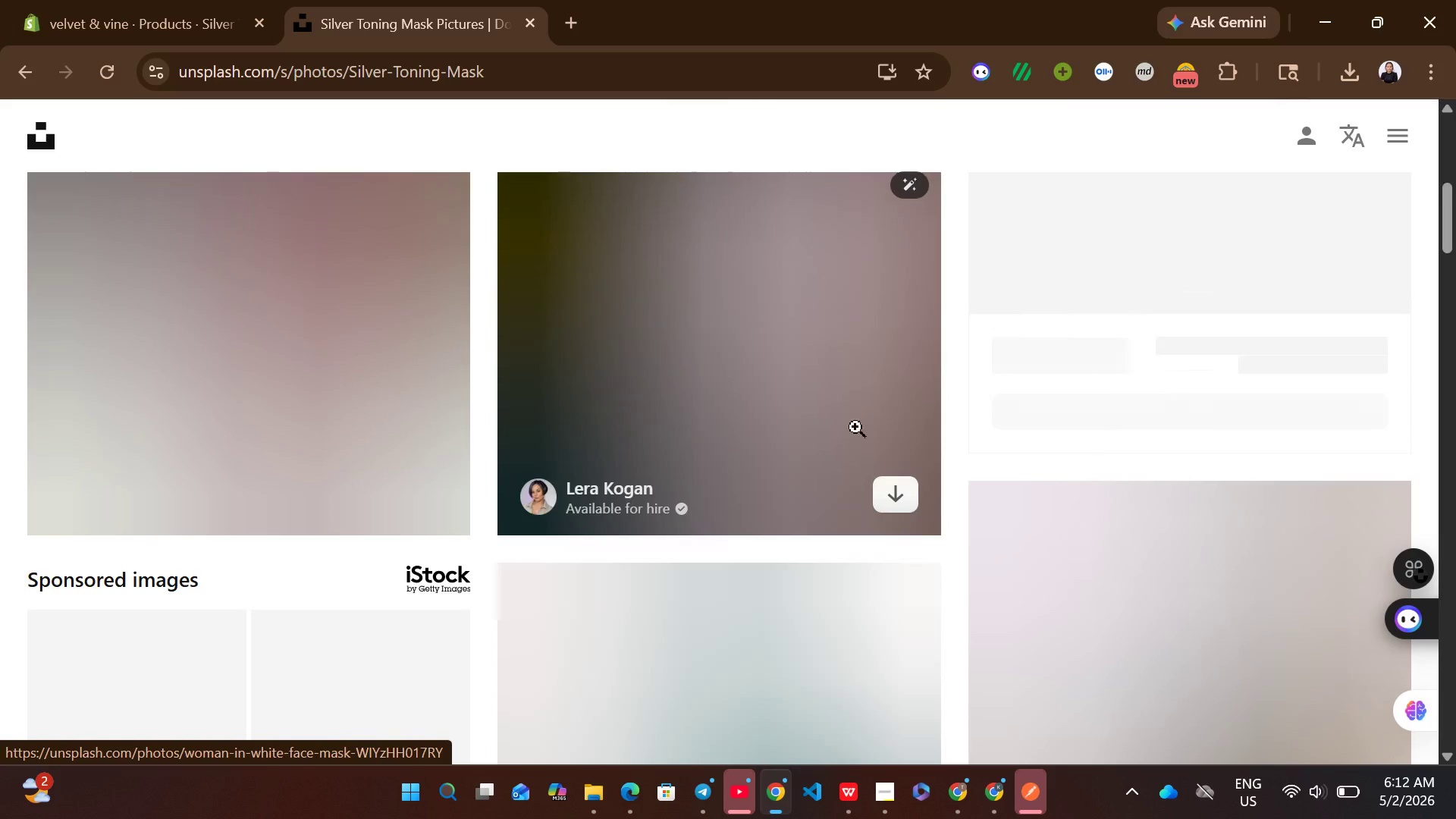 
left_click([895, 504])
 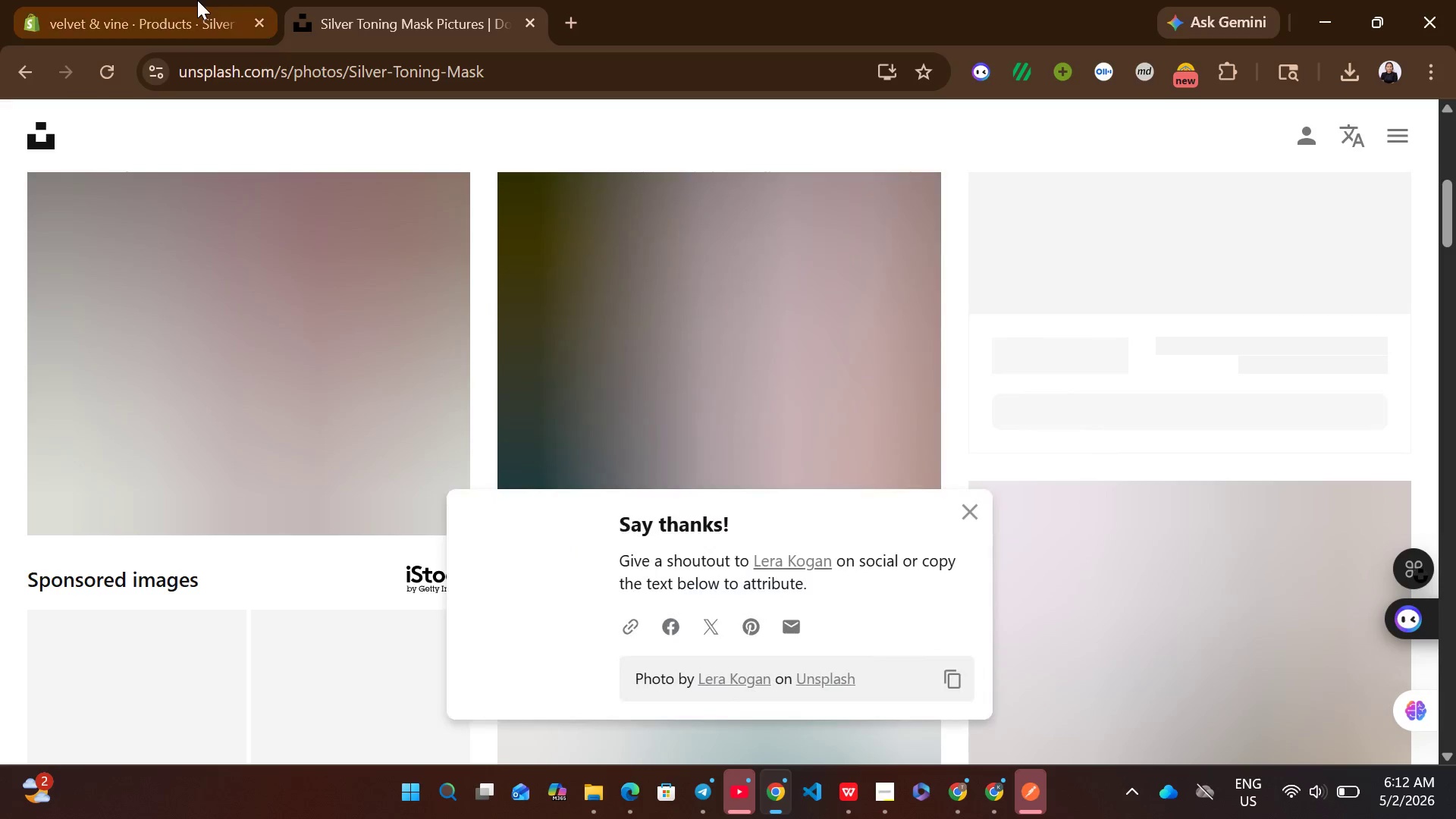 
left_click([197, 0])
 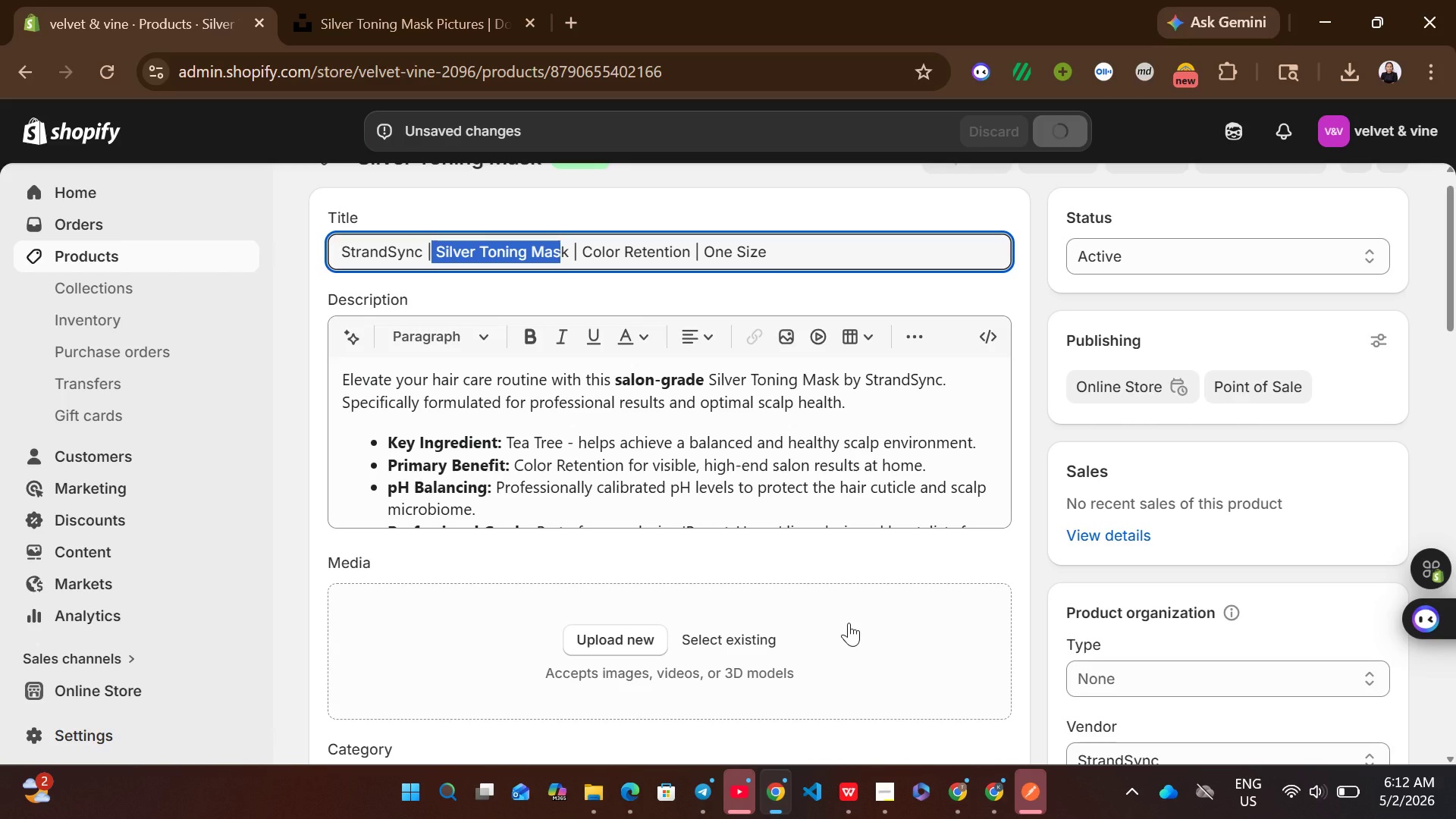 
left_click([839, 799])
 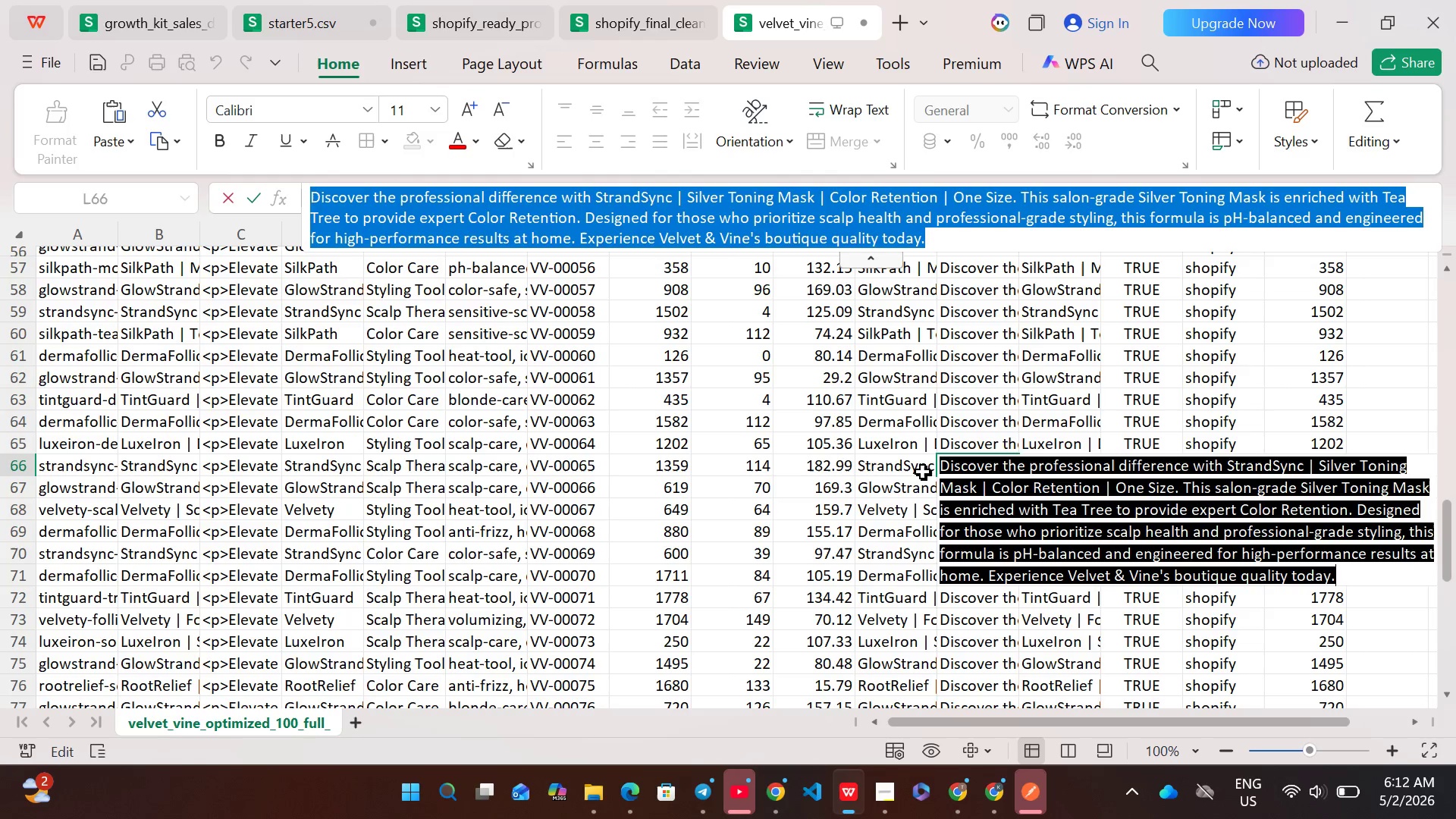 
left_click([923, 472])
 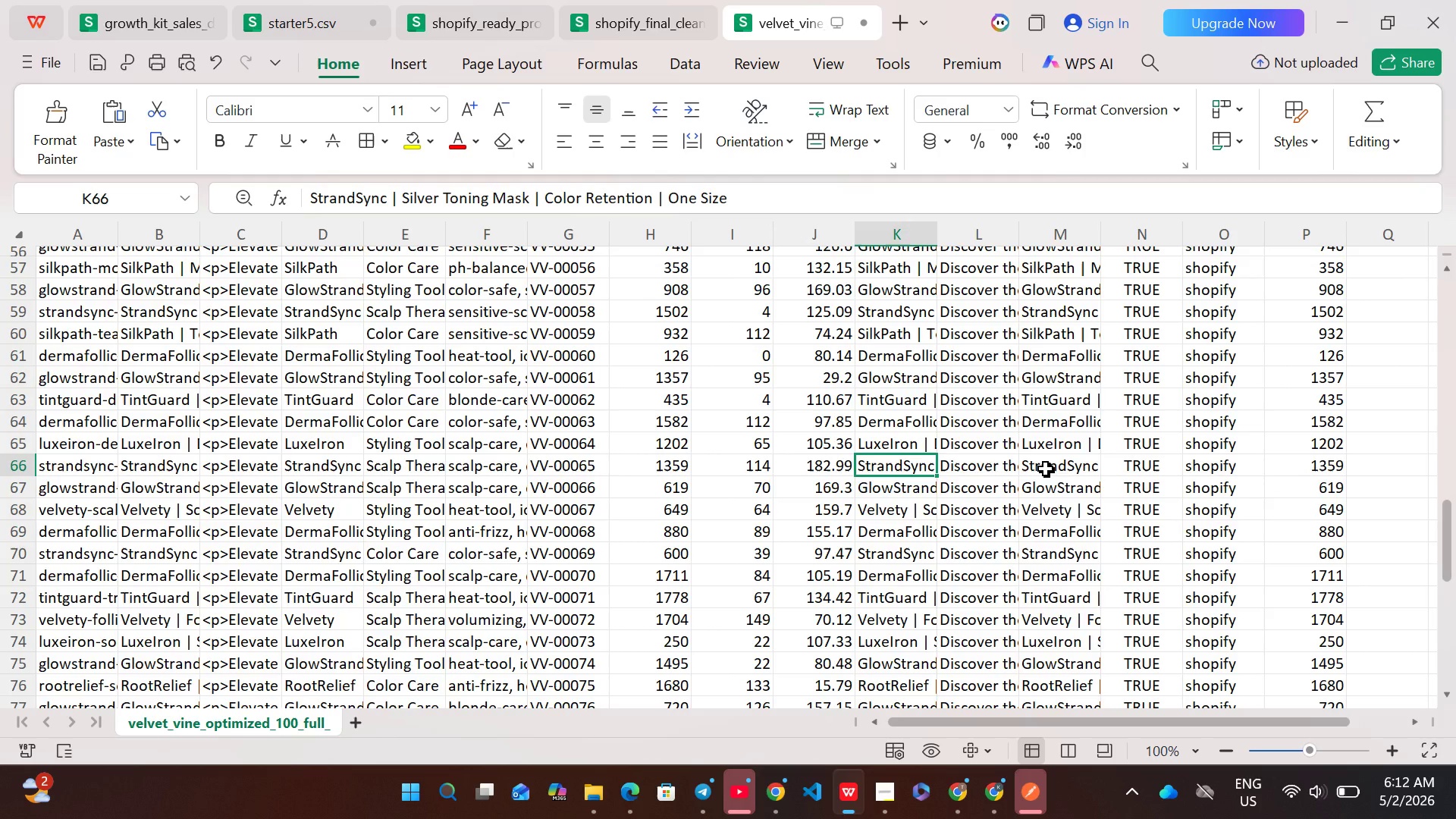 
double_click([1046, 469])
 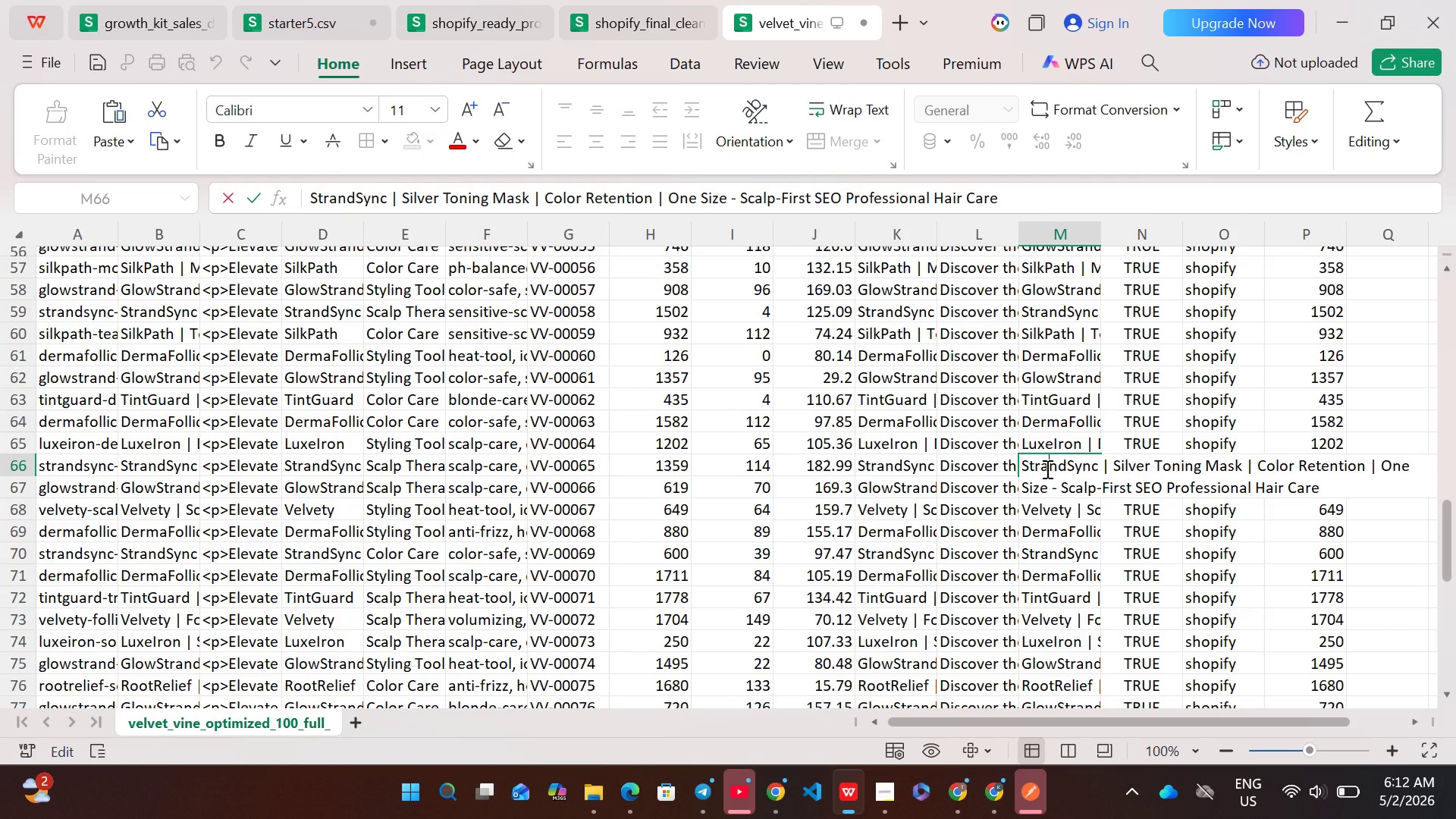 
wait(7.45)
 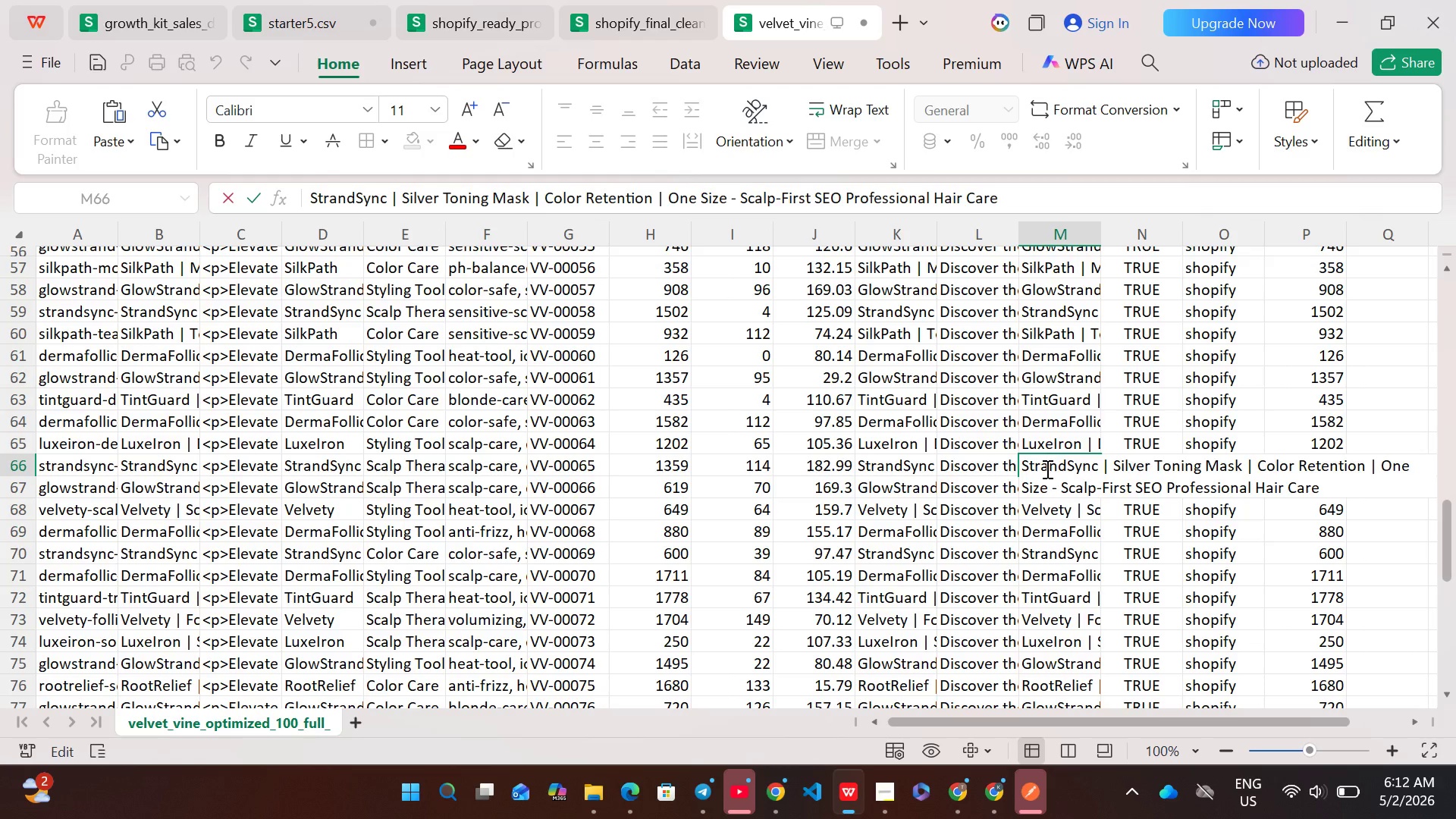 
key(Control+A)
 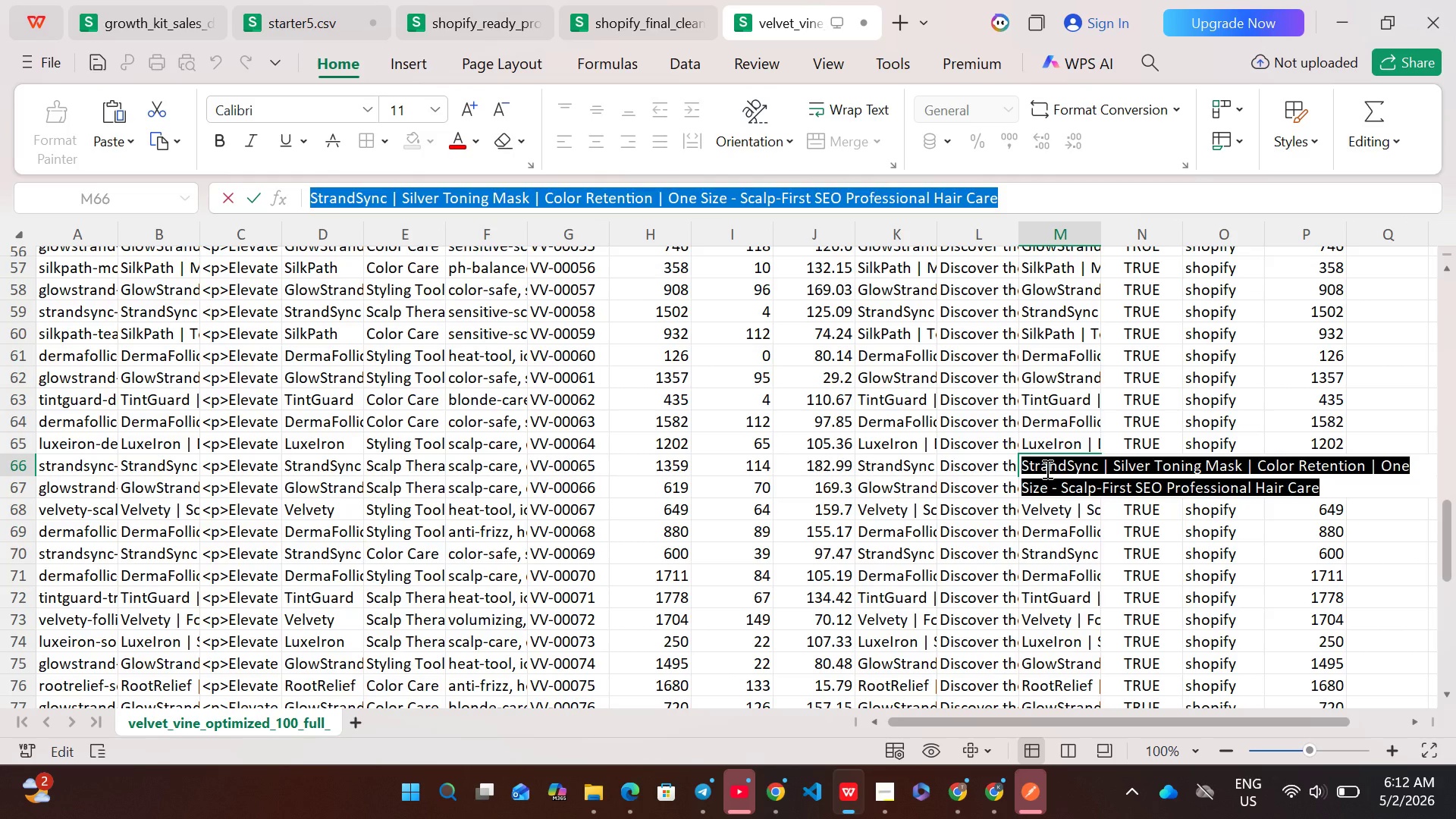 
key(Control+C)
 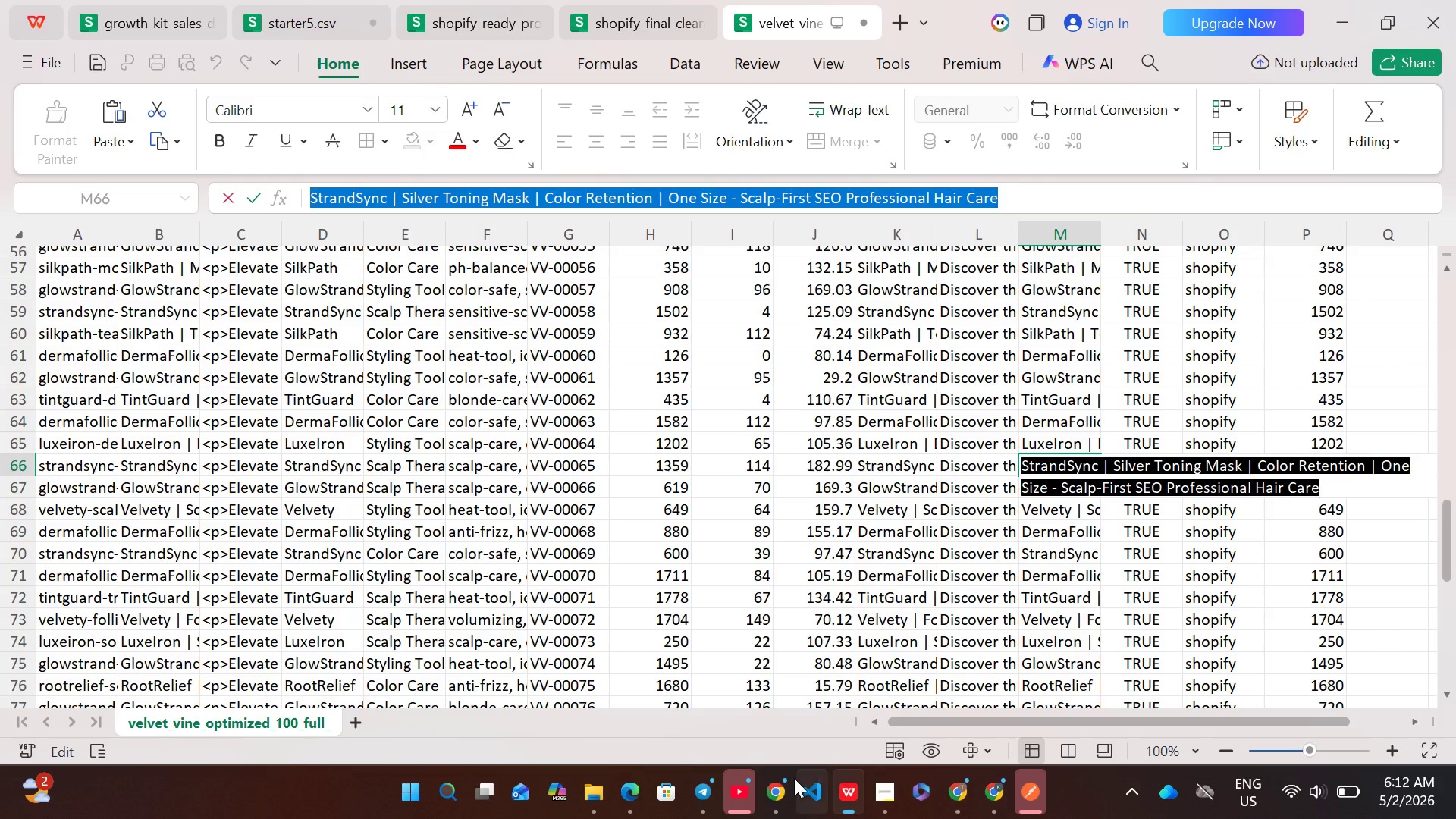 
left_click([792, 778])
 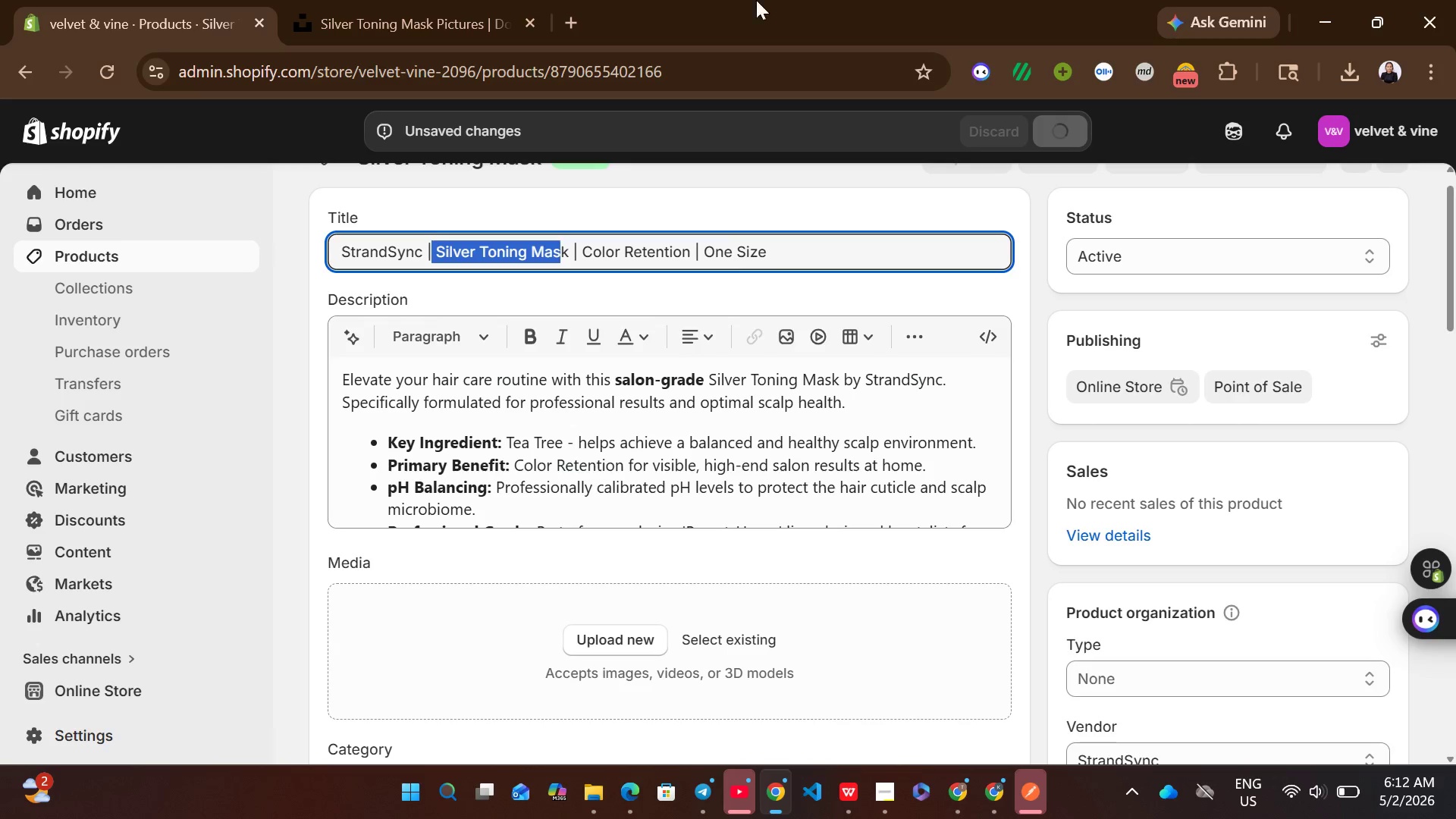 
left_click([433, 0])
 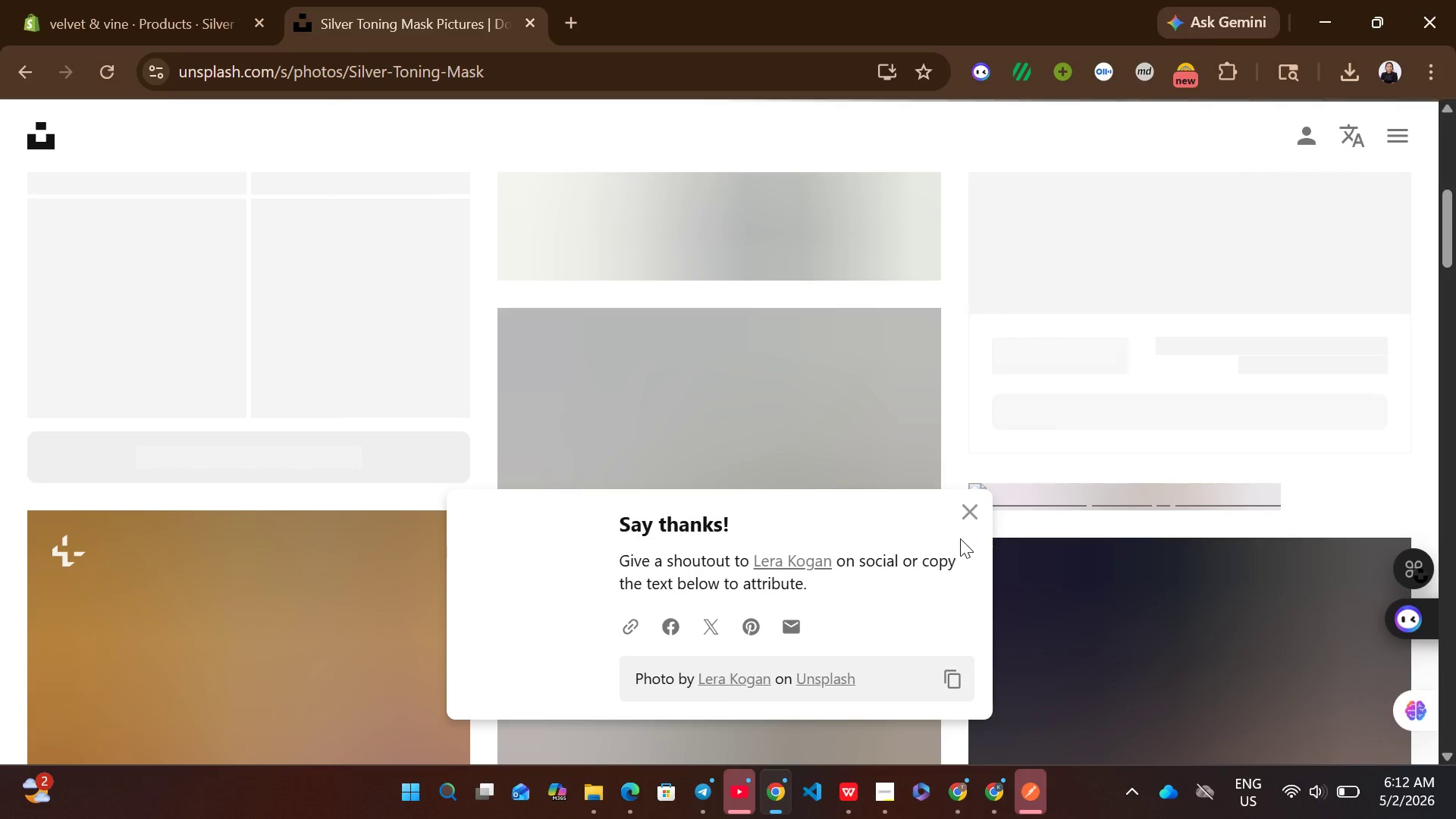 
left_click([973, 518])
 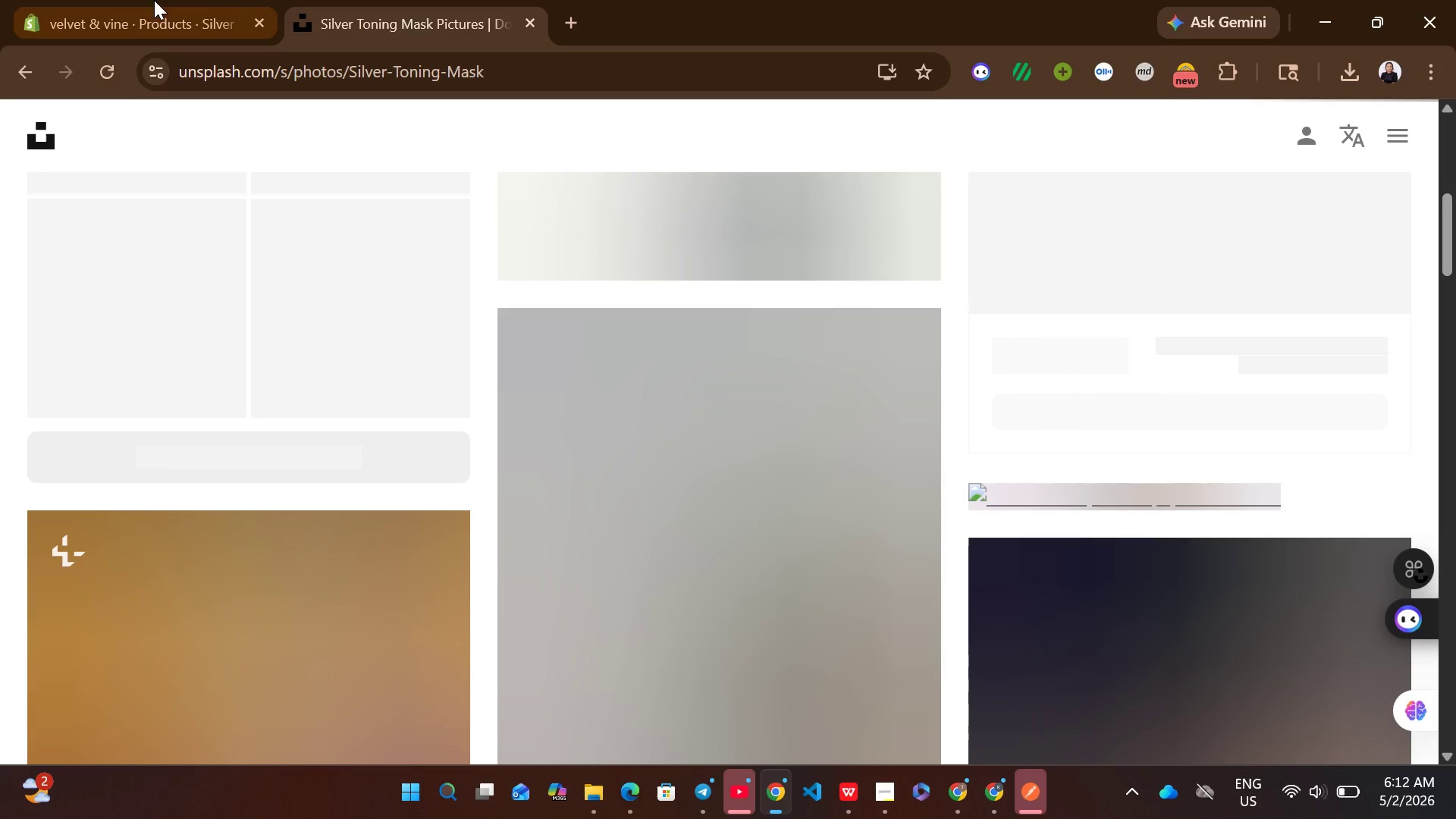 
left_click([154, 0])
 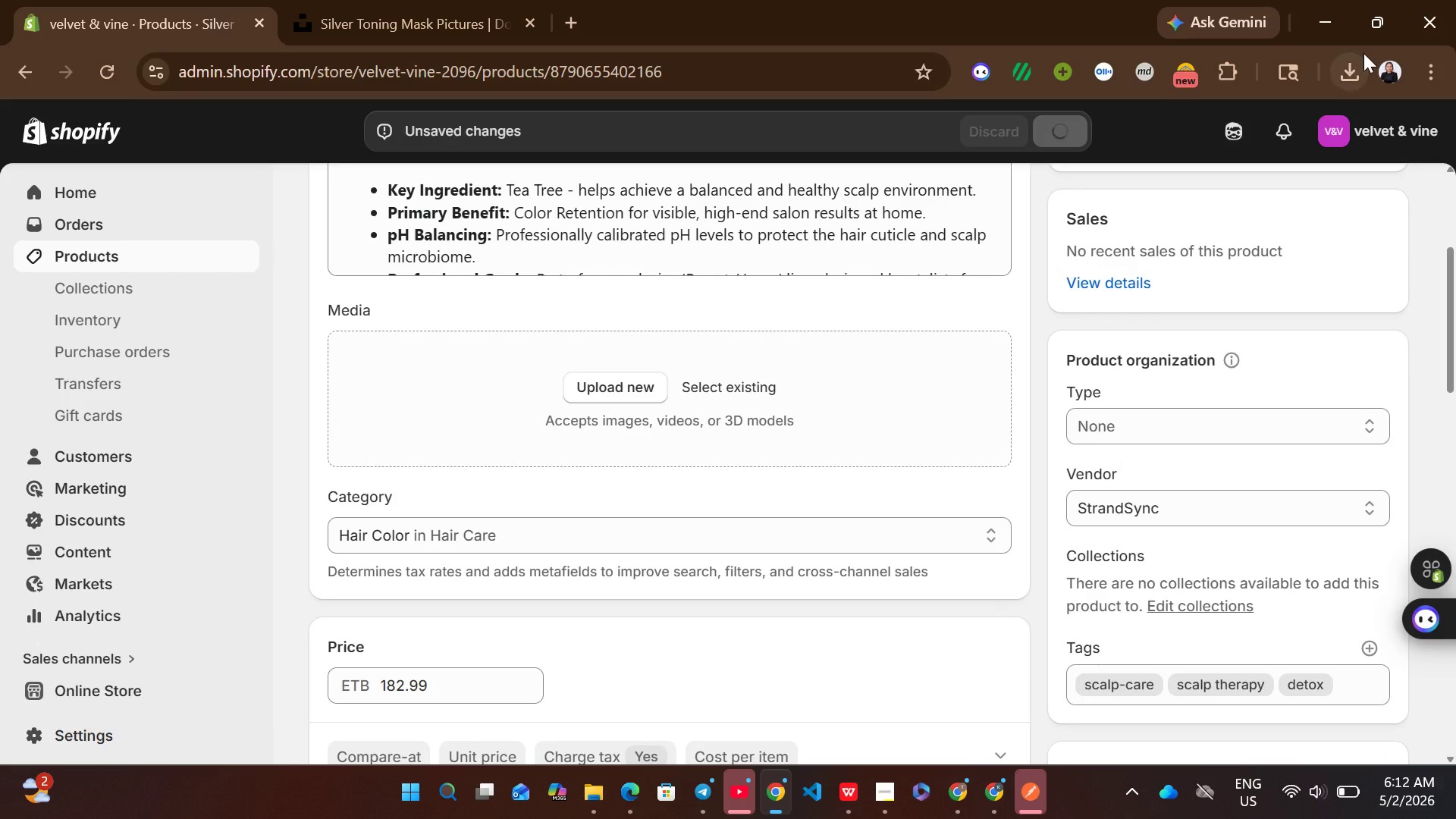 
left_click([1348, 66])
 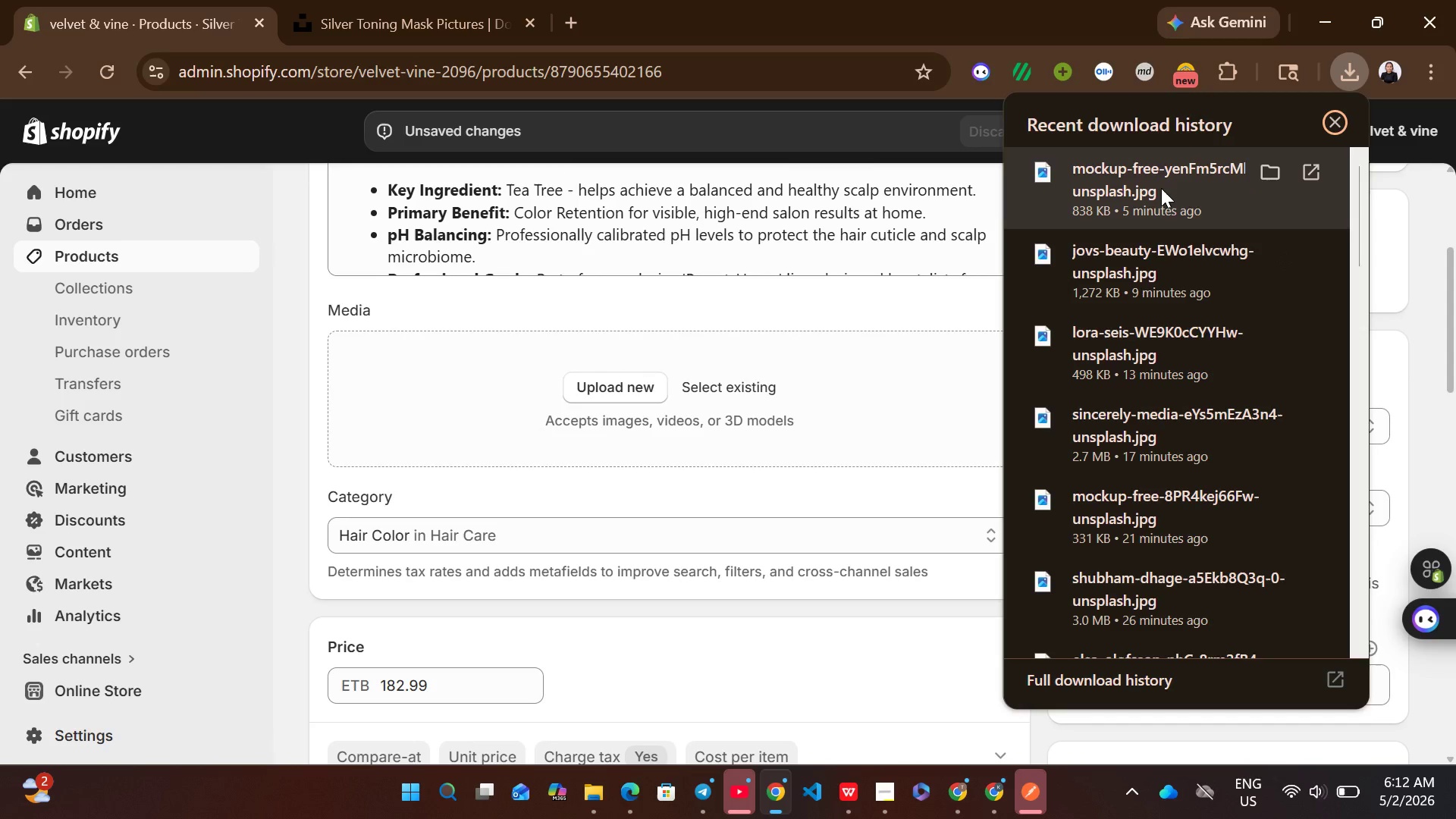 
left_click_drag(start_coordinate=[1160, 188], to_coordinate=[1126, 199])
 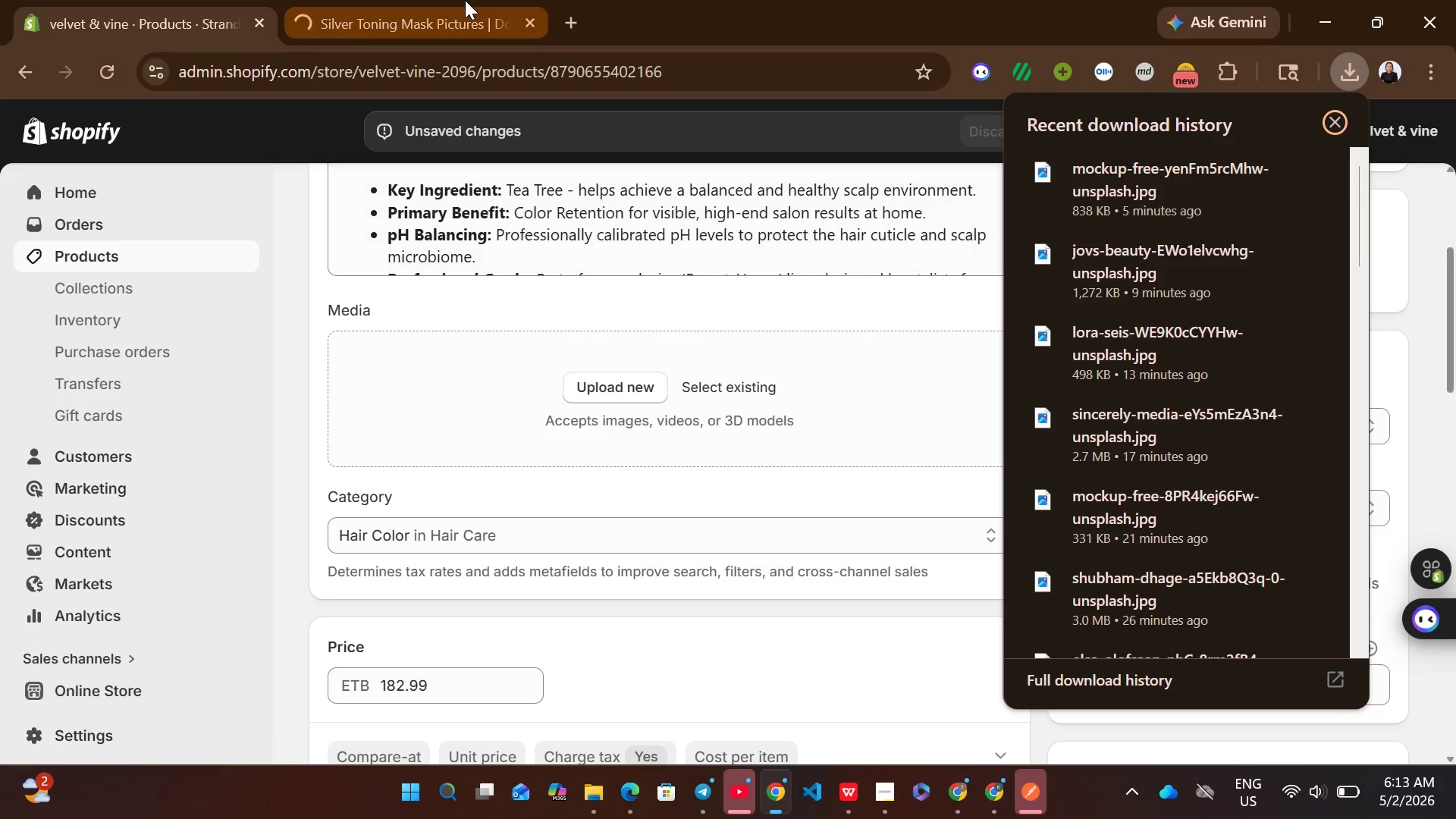 
left_click([465, 0])
 